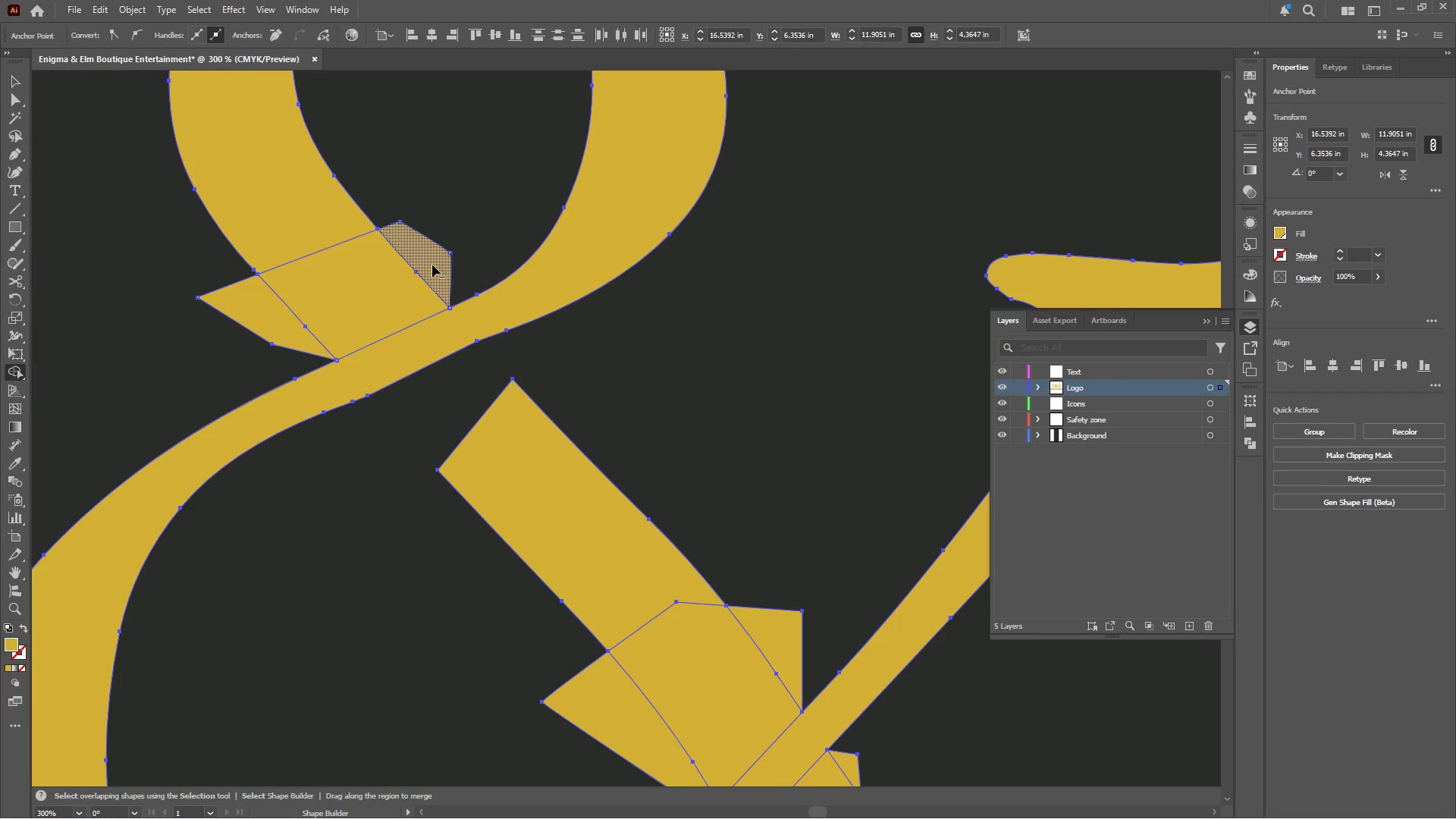 
left_click_drag(start_coordinate=[433, 264], to_coordinate=[249, 312])
 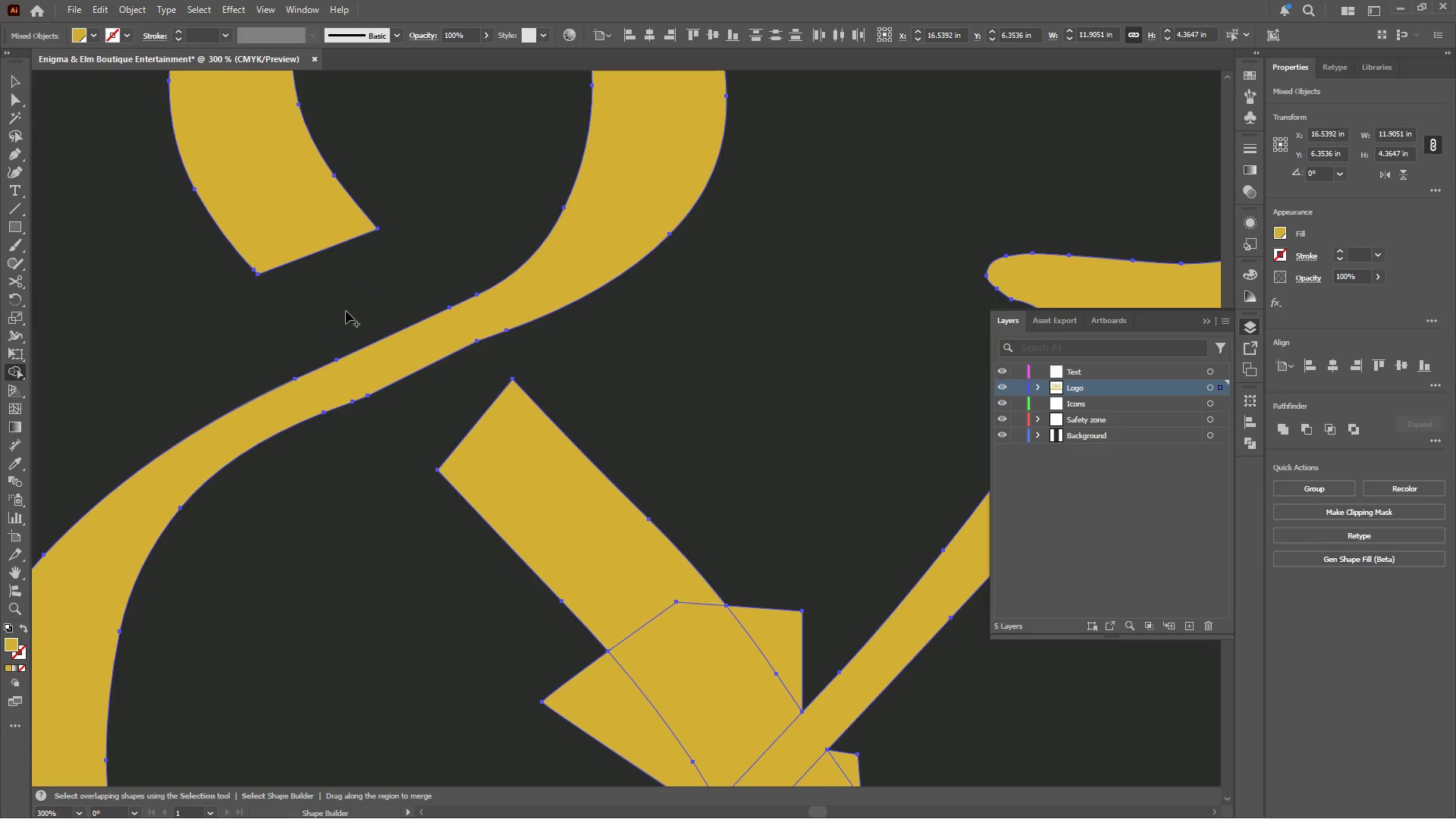 
hold_key(key=AltLeft, duration=0.39)
 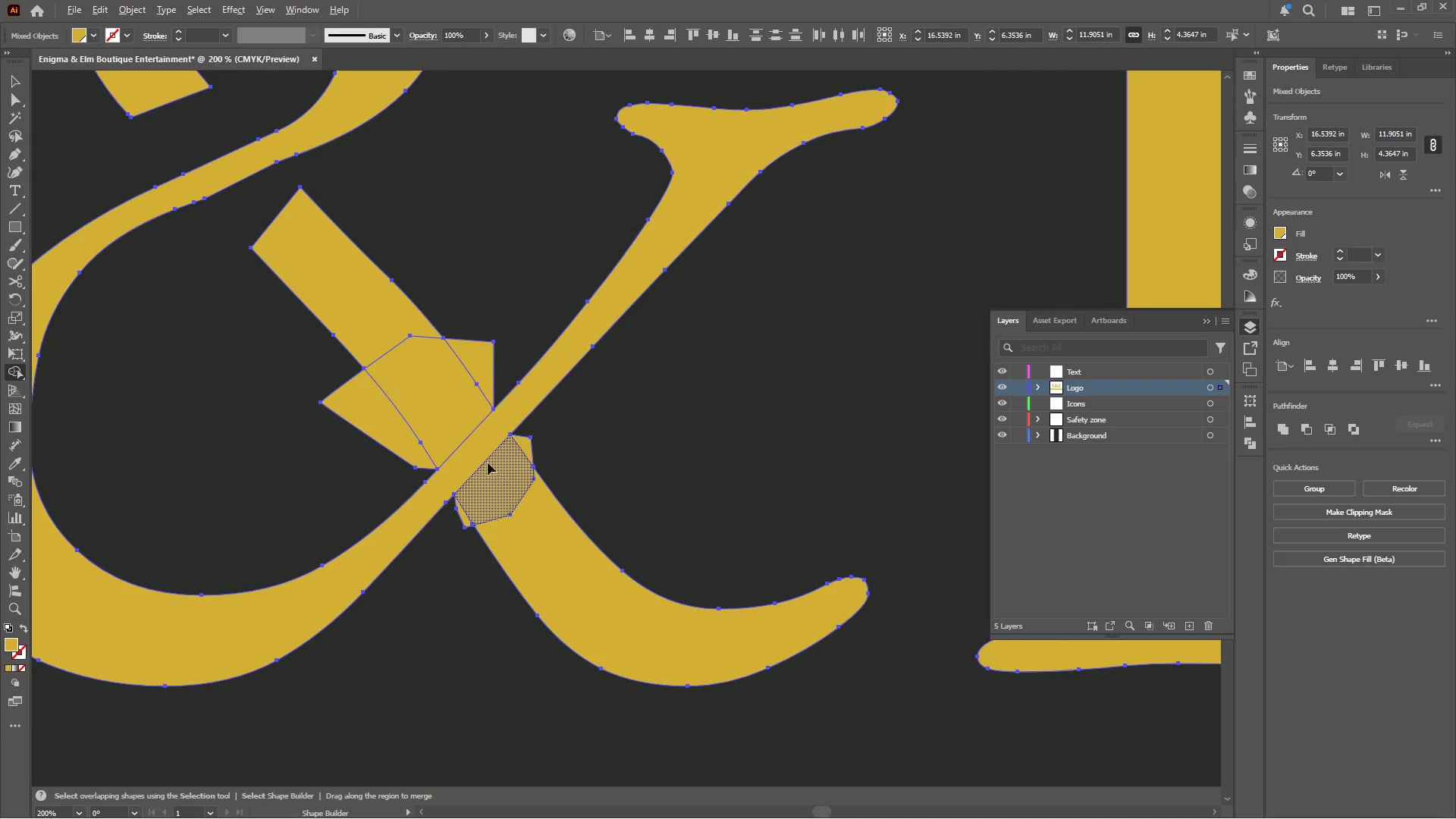 
hold_key(key=AltLeft, duration=4.53)
 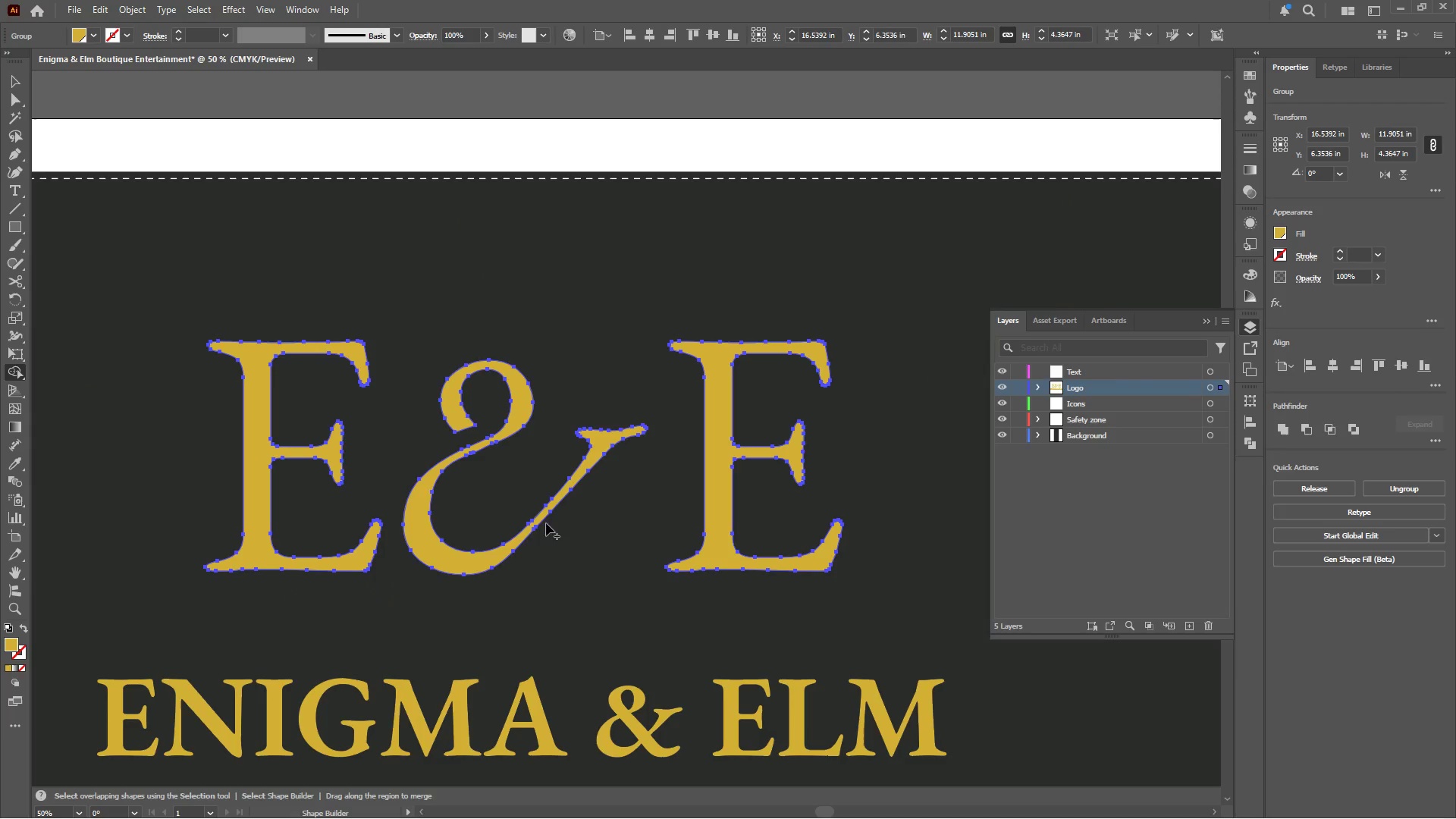 
scroll: coordinate [346, 311], scroll_direction: down, amount: 3.0
 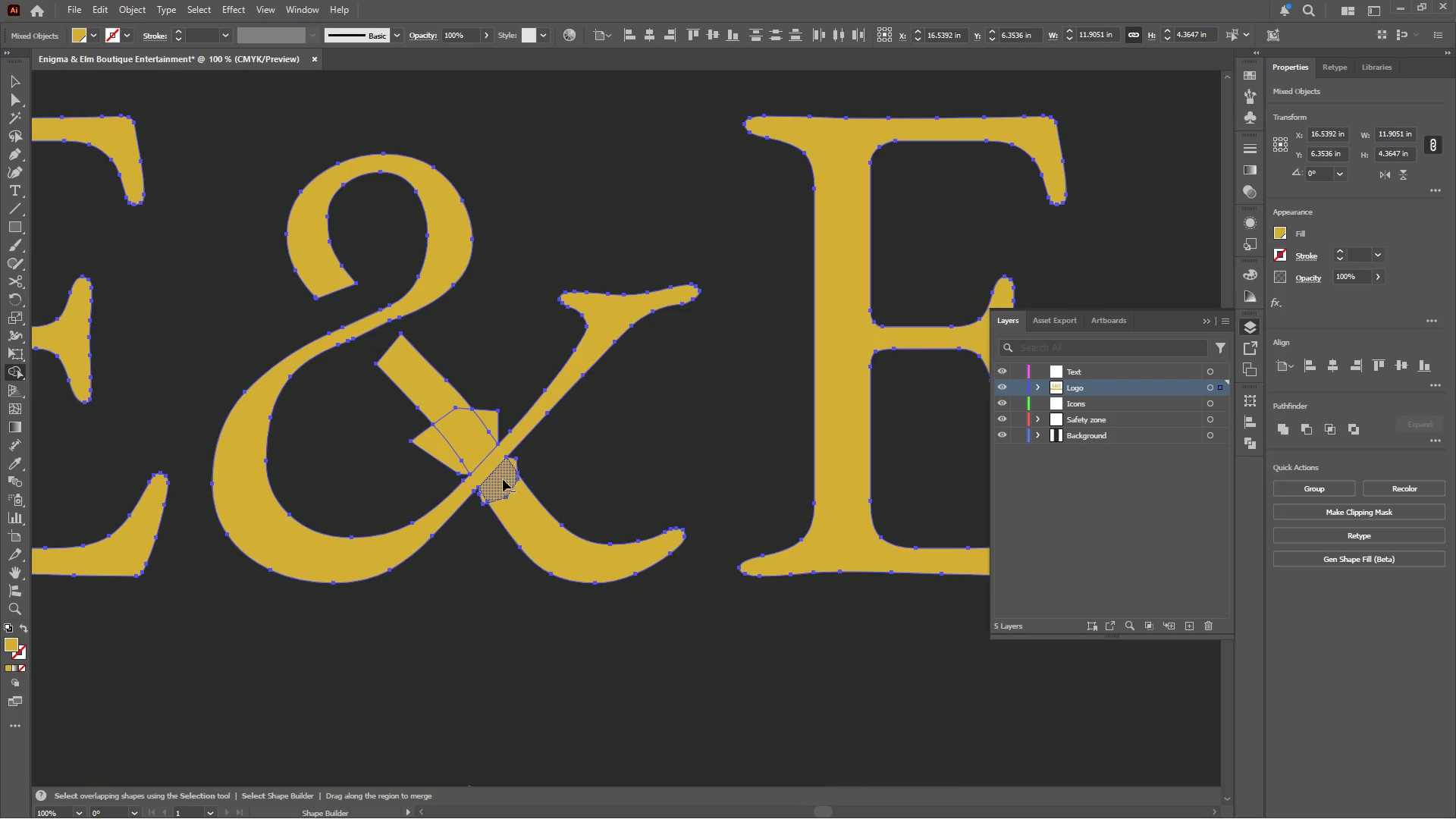 
scroll: coordinate [502, 480], scroll_direction: up, amount: 2.0
 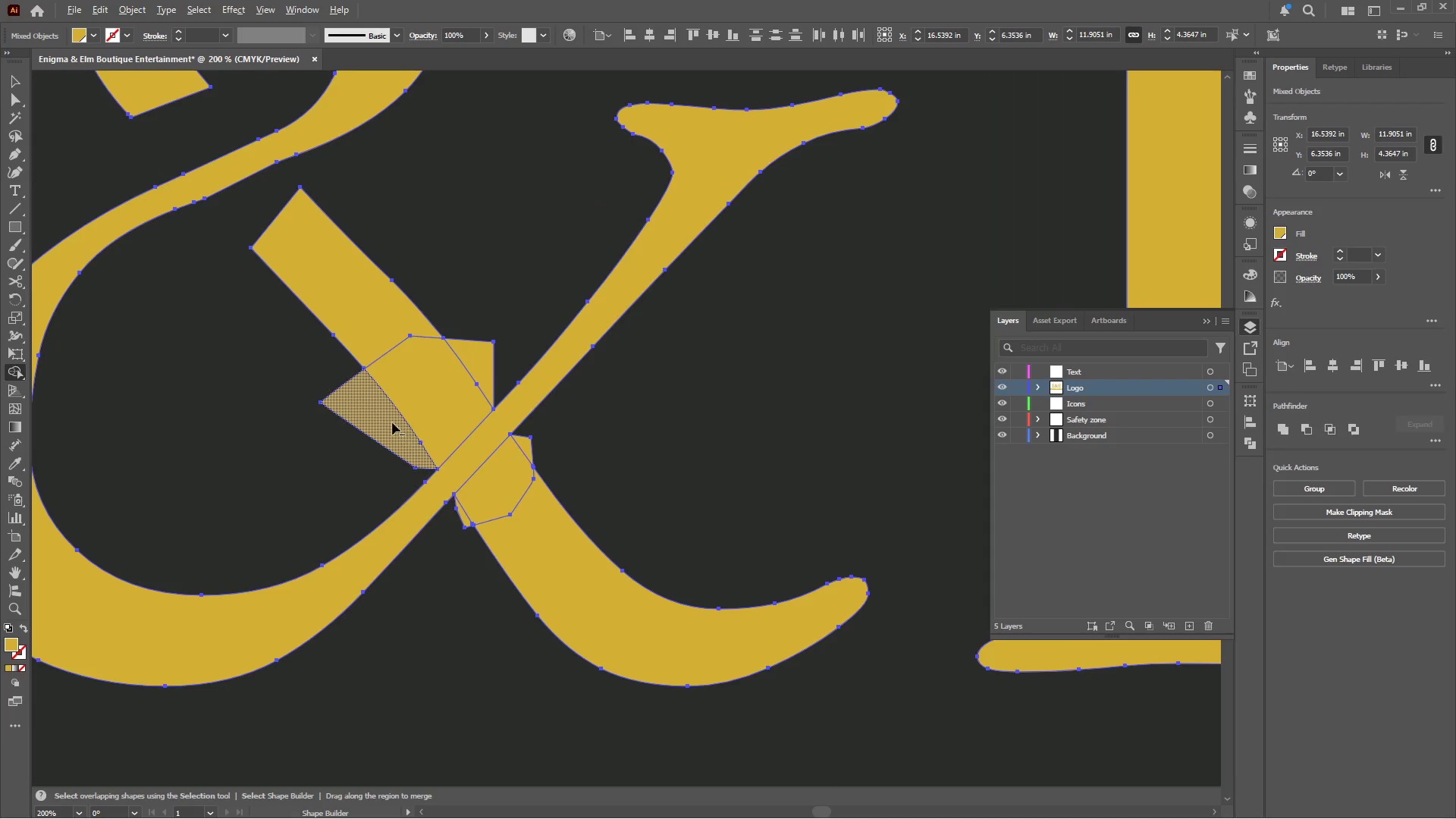 
left_click_drag(start_coordinate=[392, 422], to_coordinate=[365, 316])
 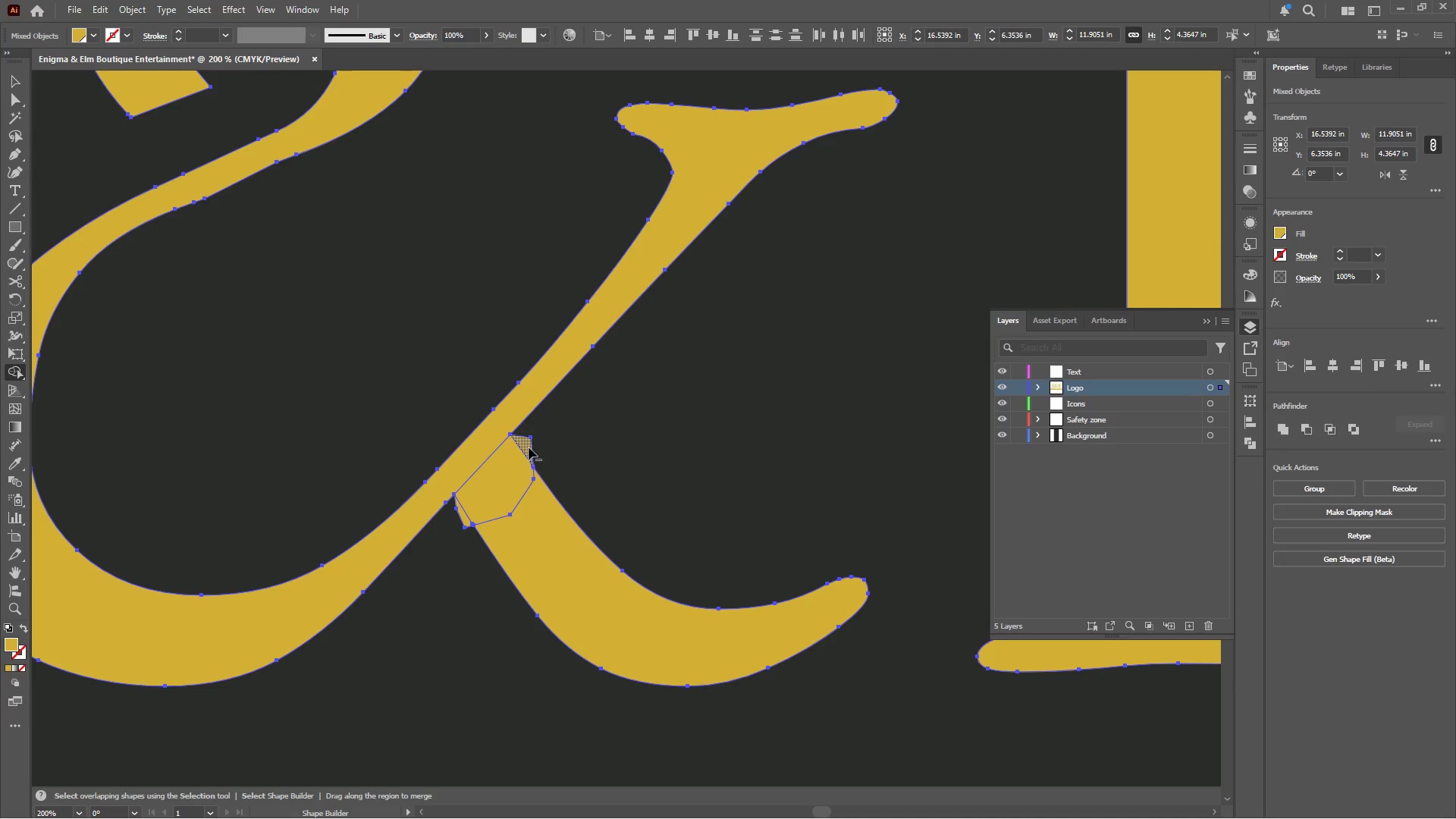 
left_click_drag(start_coordinate=[529, 447], to_coordinate=[559, 566])
 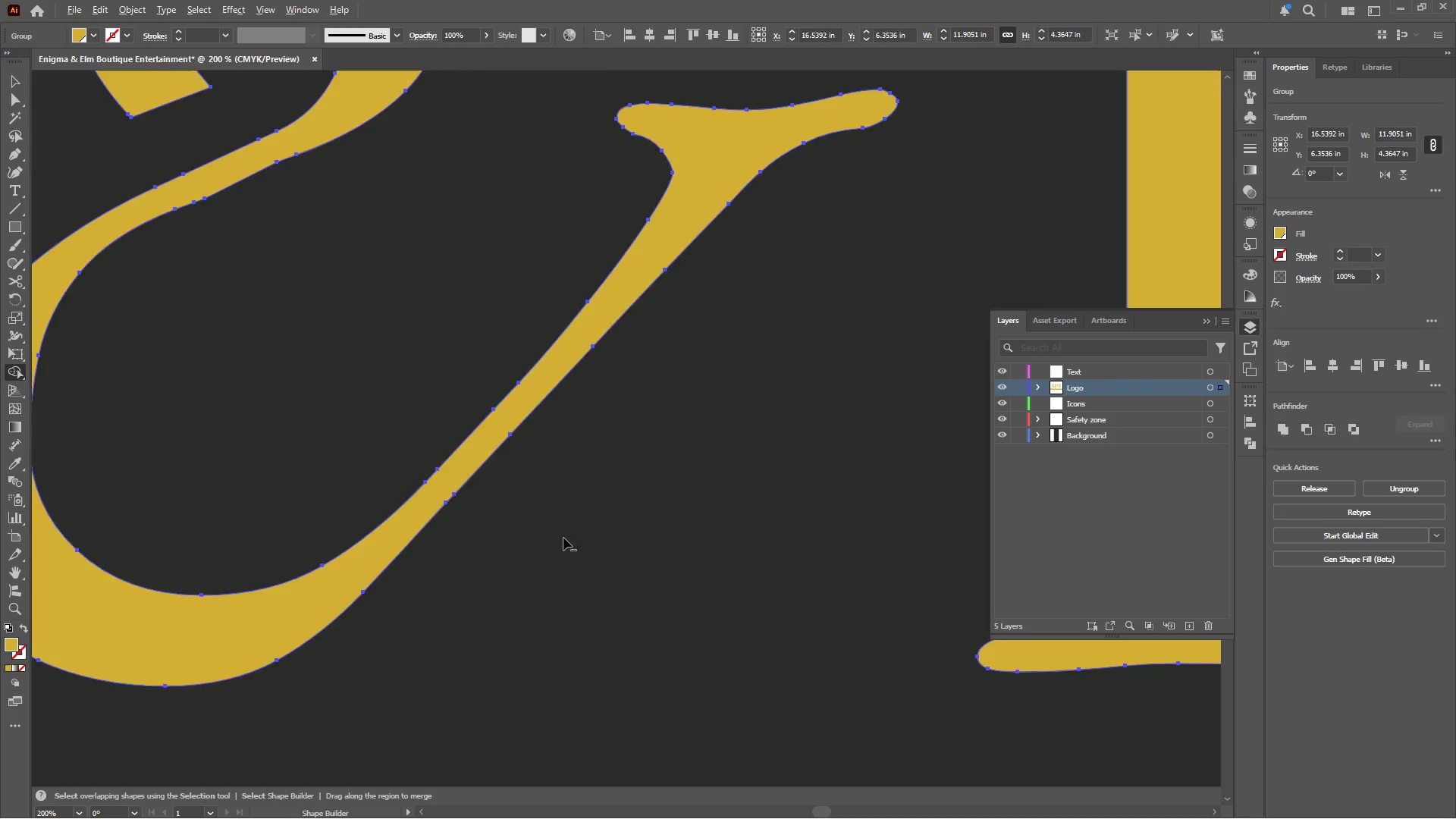 
hold_key(key=AltLeft, duration=0.41)
scroll: coordinate [563, 538], scroll_direction: down, amount: 4.0
 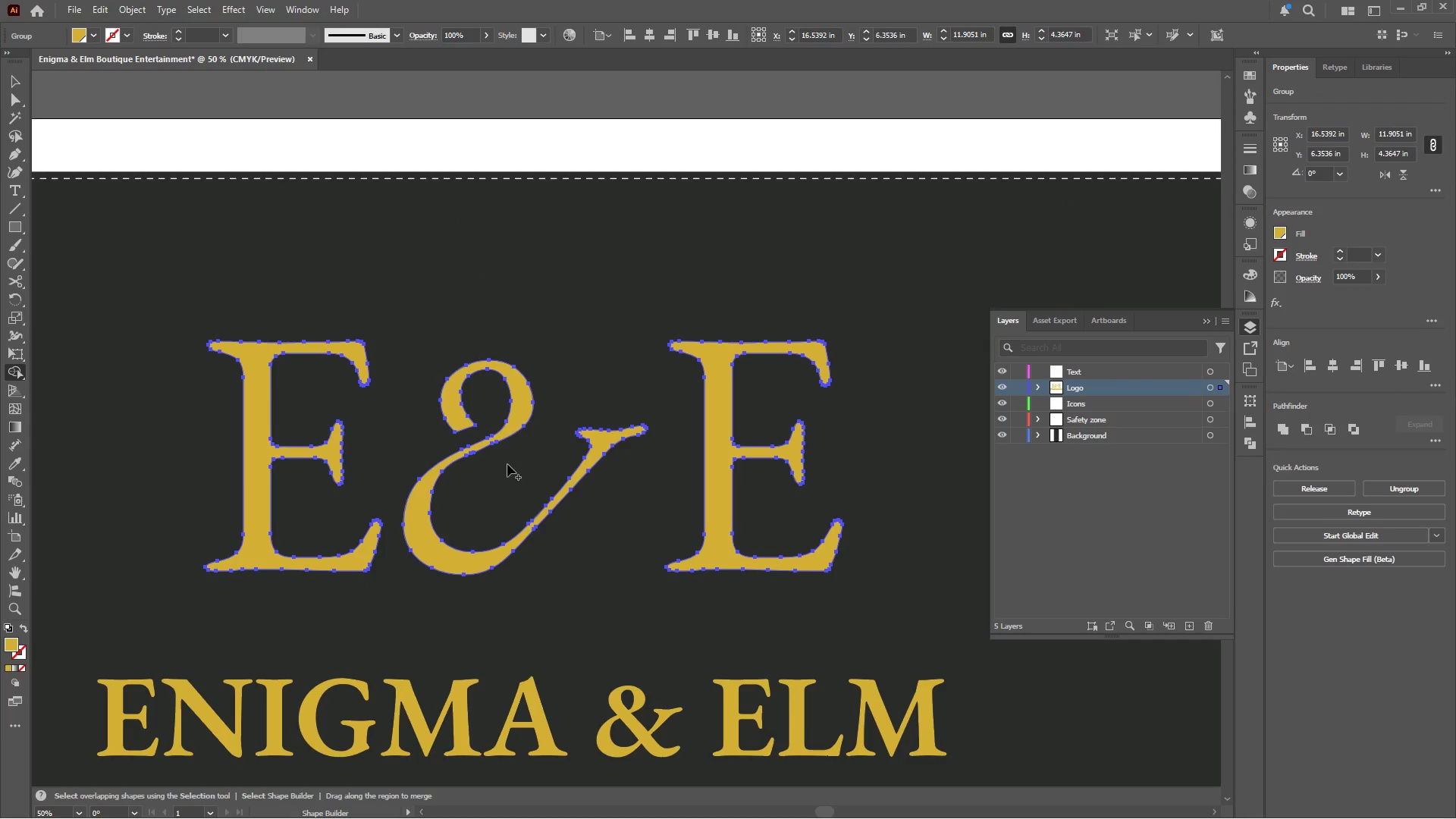 
hold_key(key=AltLeft, duration=0.55)
scroll: coordinate [508, 463], scroll_direction: up, amount: 2.0
 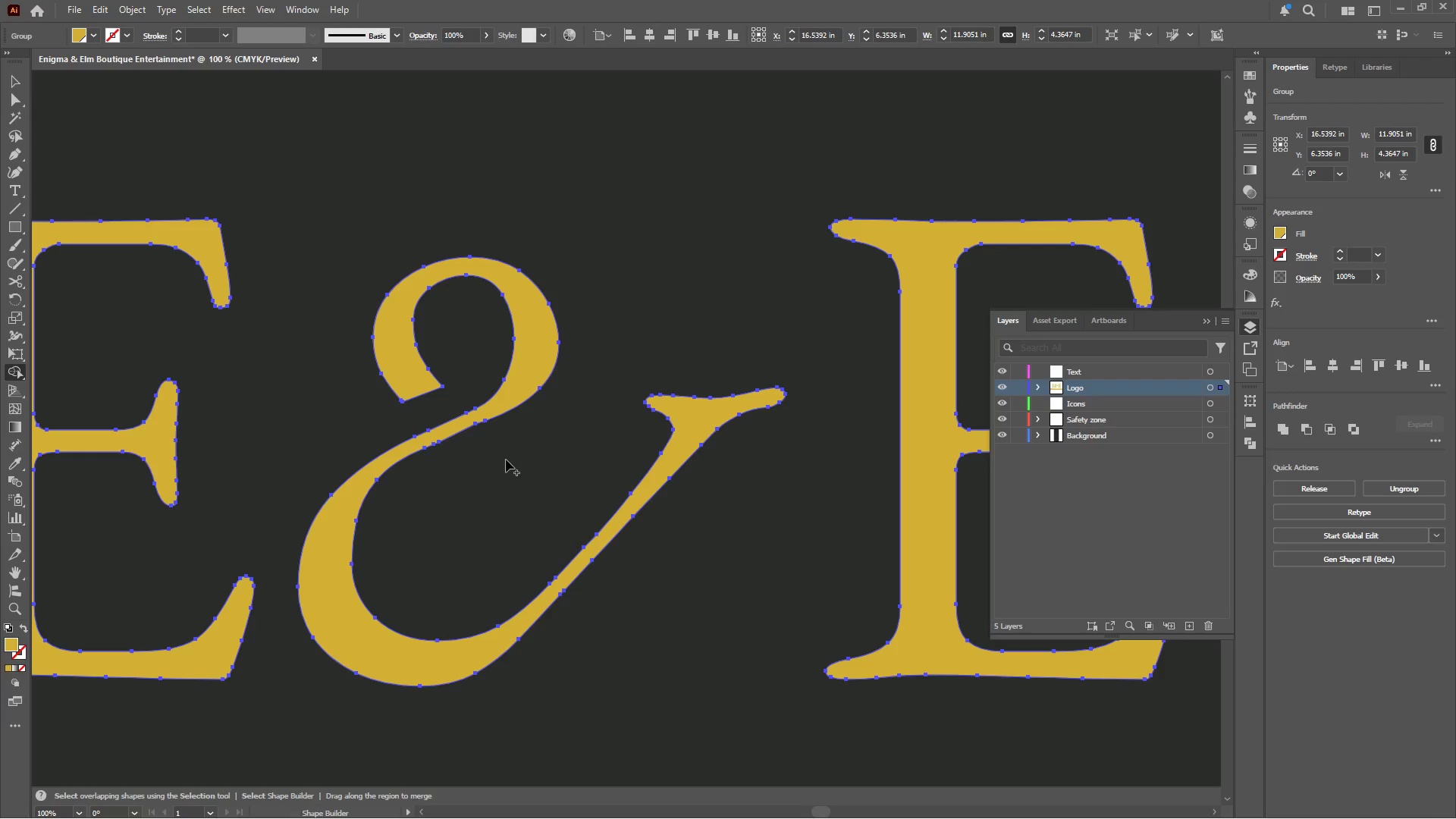 
wait(9.7)
 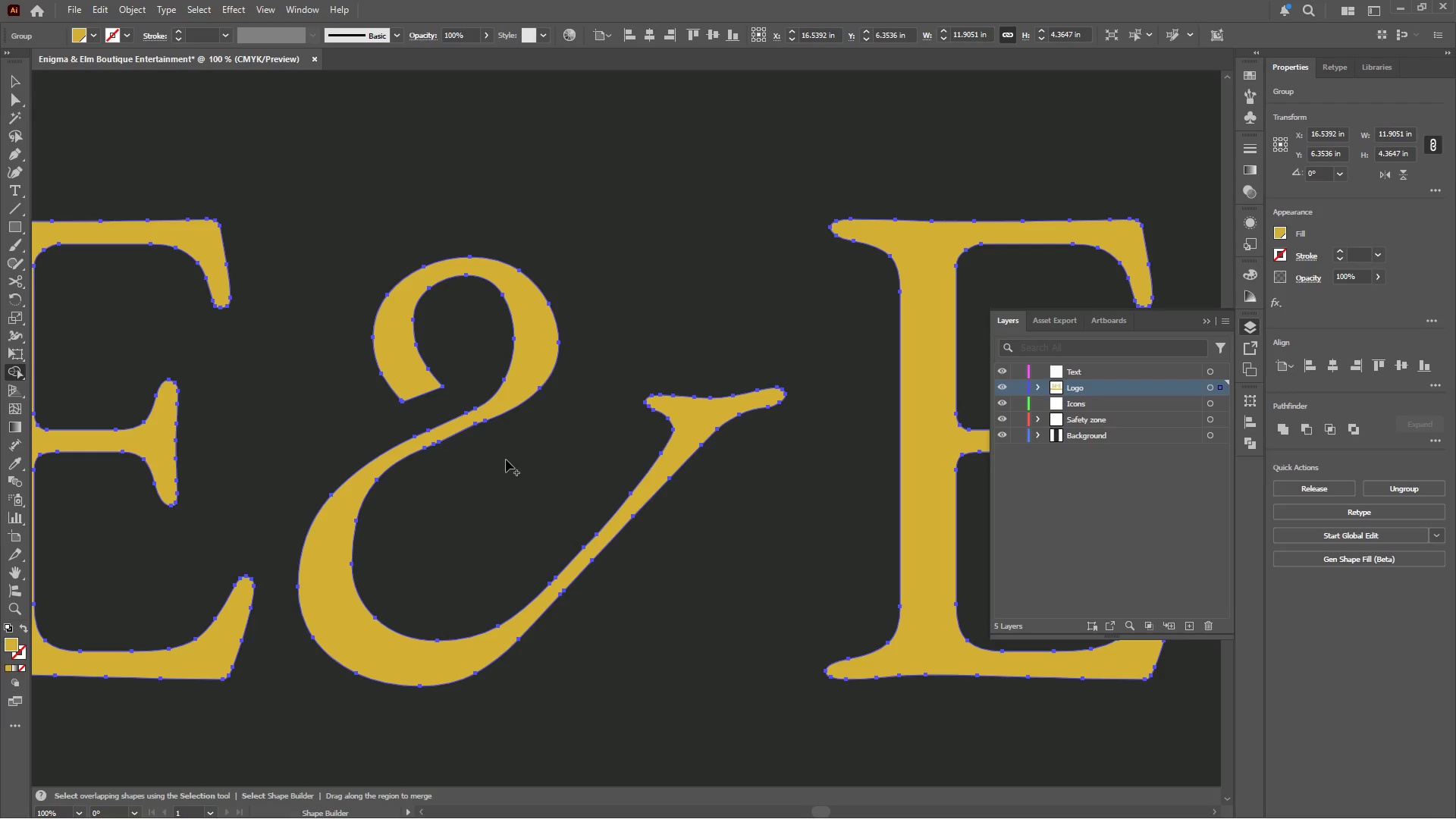 
hold_key(key=AltLeft, duration=0.45)
scroll: coordinate [528, 280], scroll_direction: up, amount: 2.0
 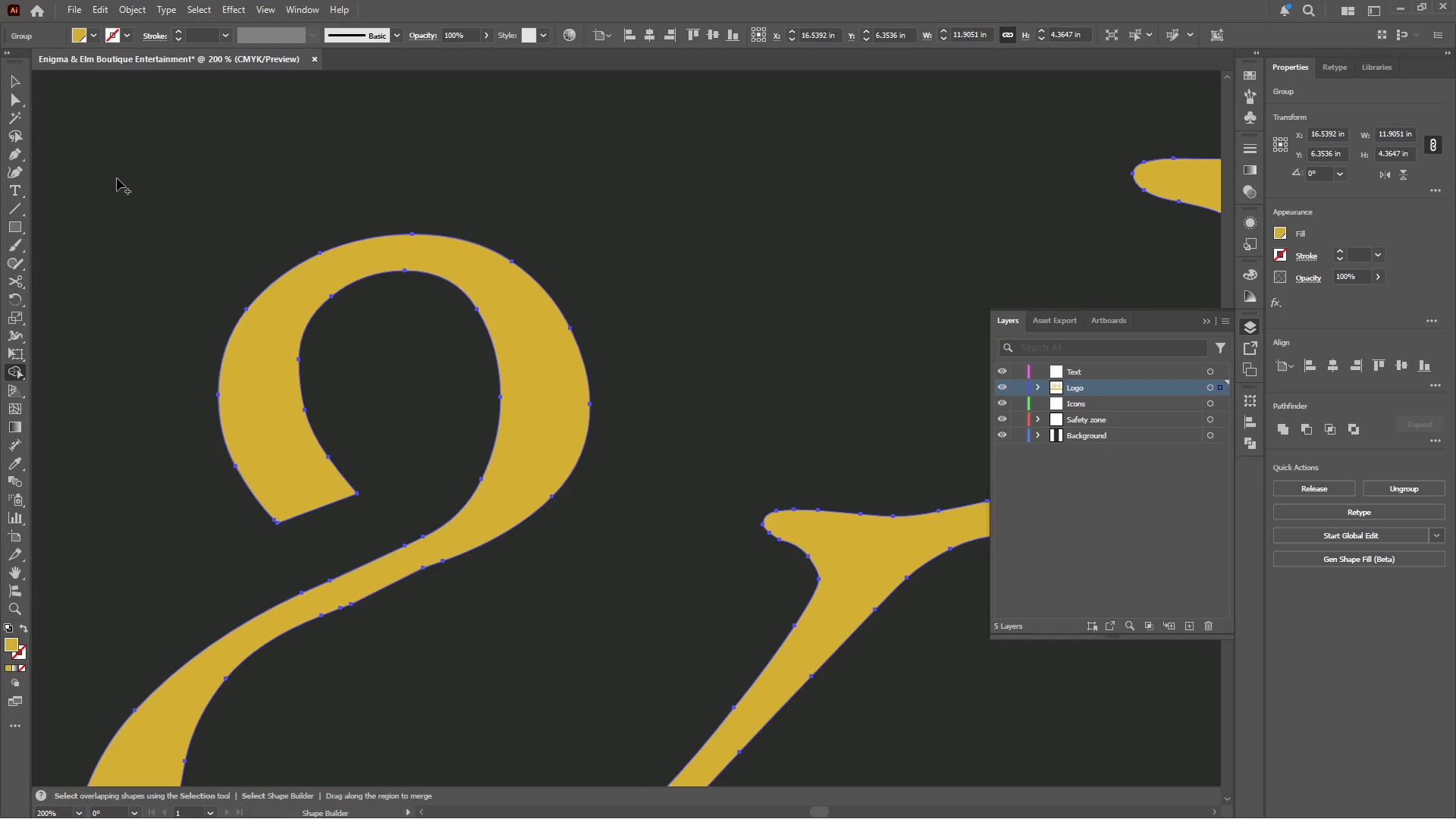 
hold_key(key=AltLeft, duration=0.42)
scroll: coordinate [309, 272], scroll_direction: down, amount: 4.0
 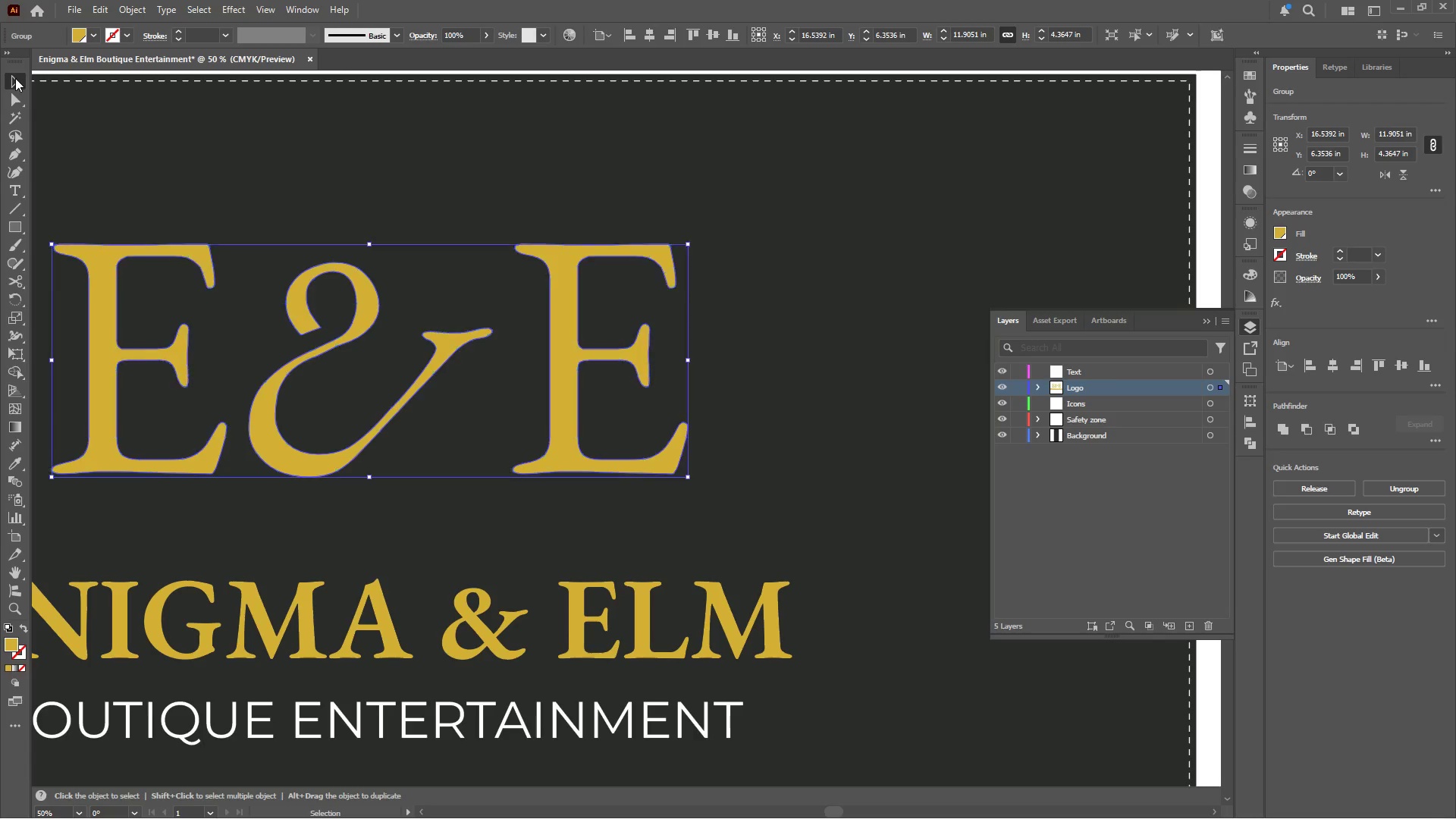 
double_click([299, 206])
 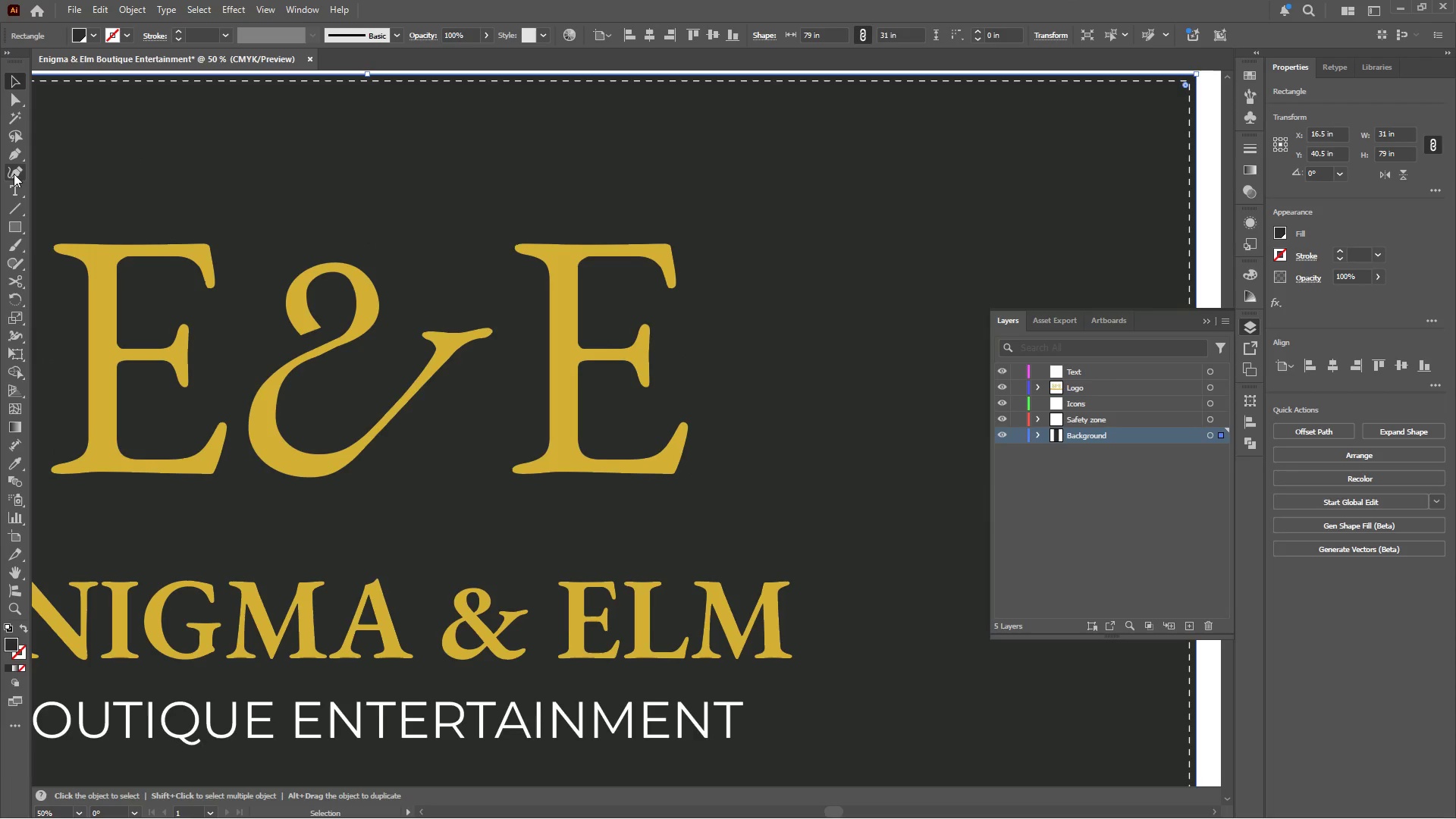 
left_click([13, 169])
 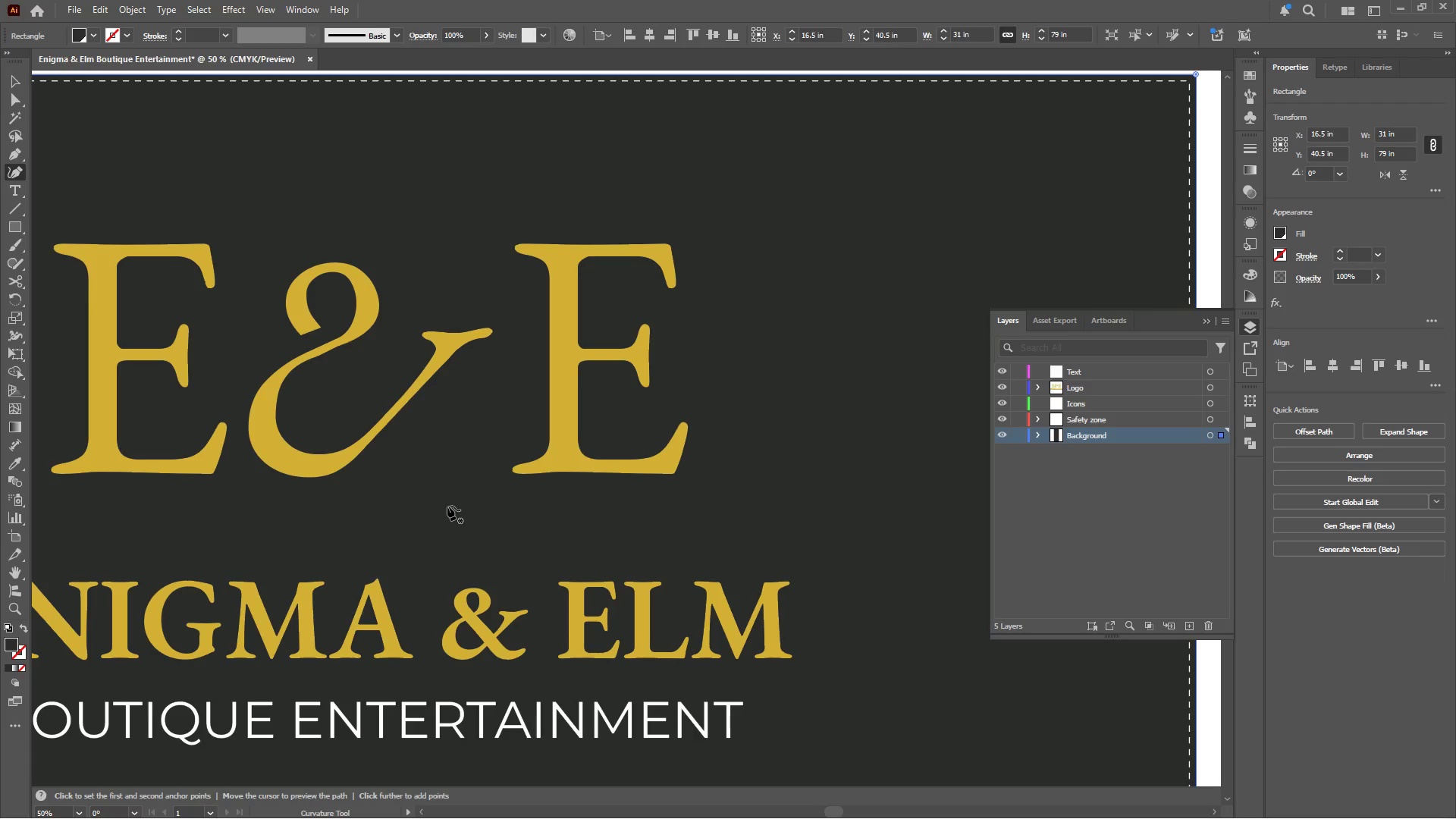 
left_click([567, 504])
 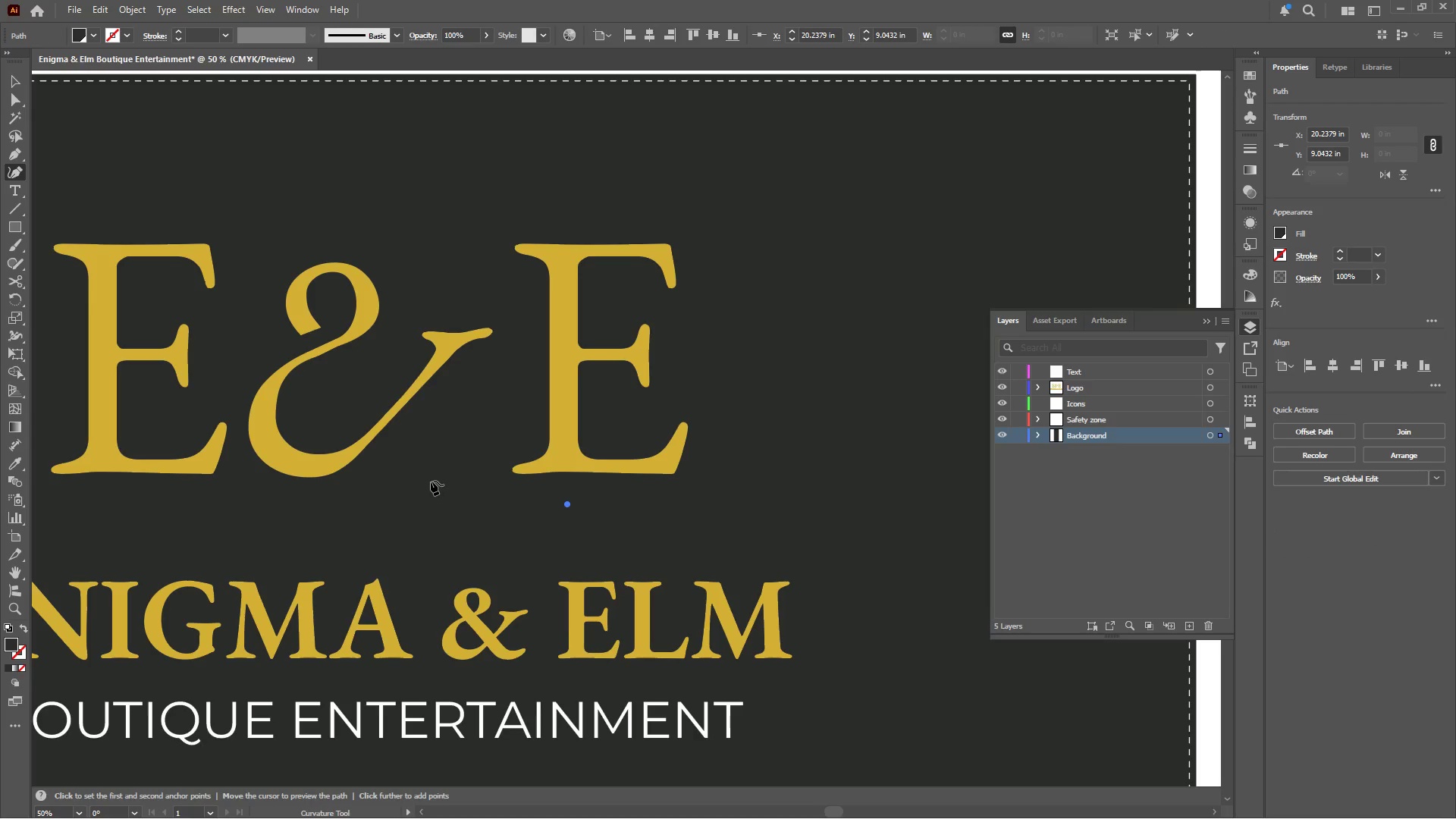 
left_click([430, 480])
 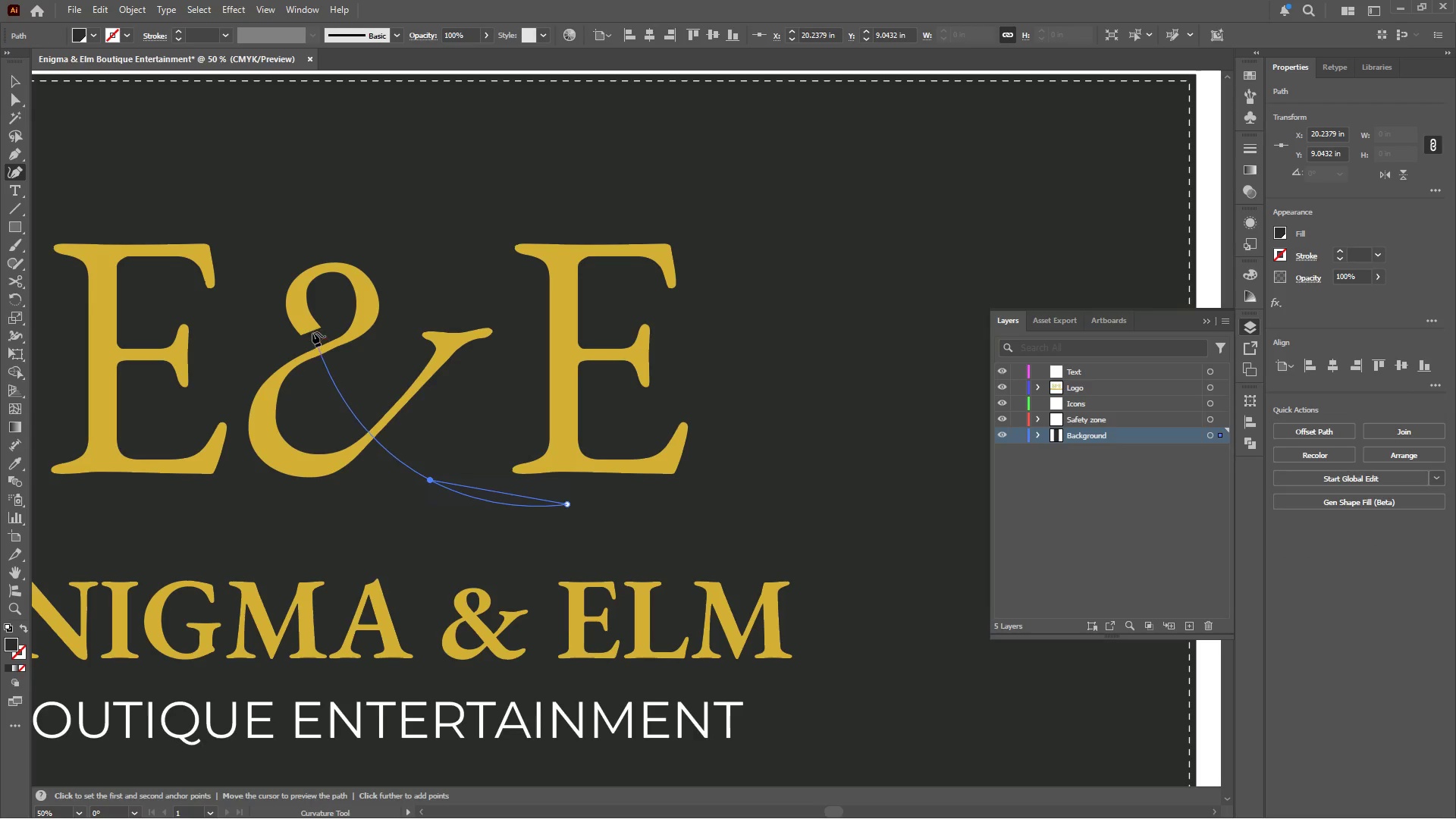 
left_click([306, 319])
 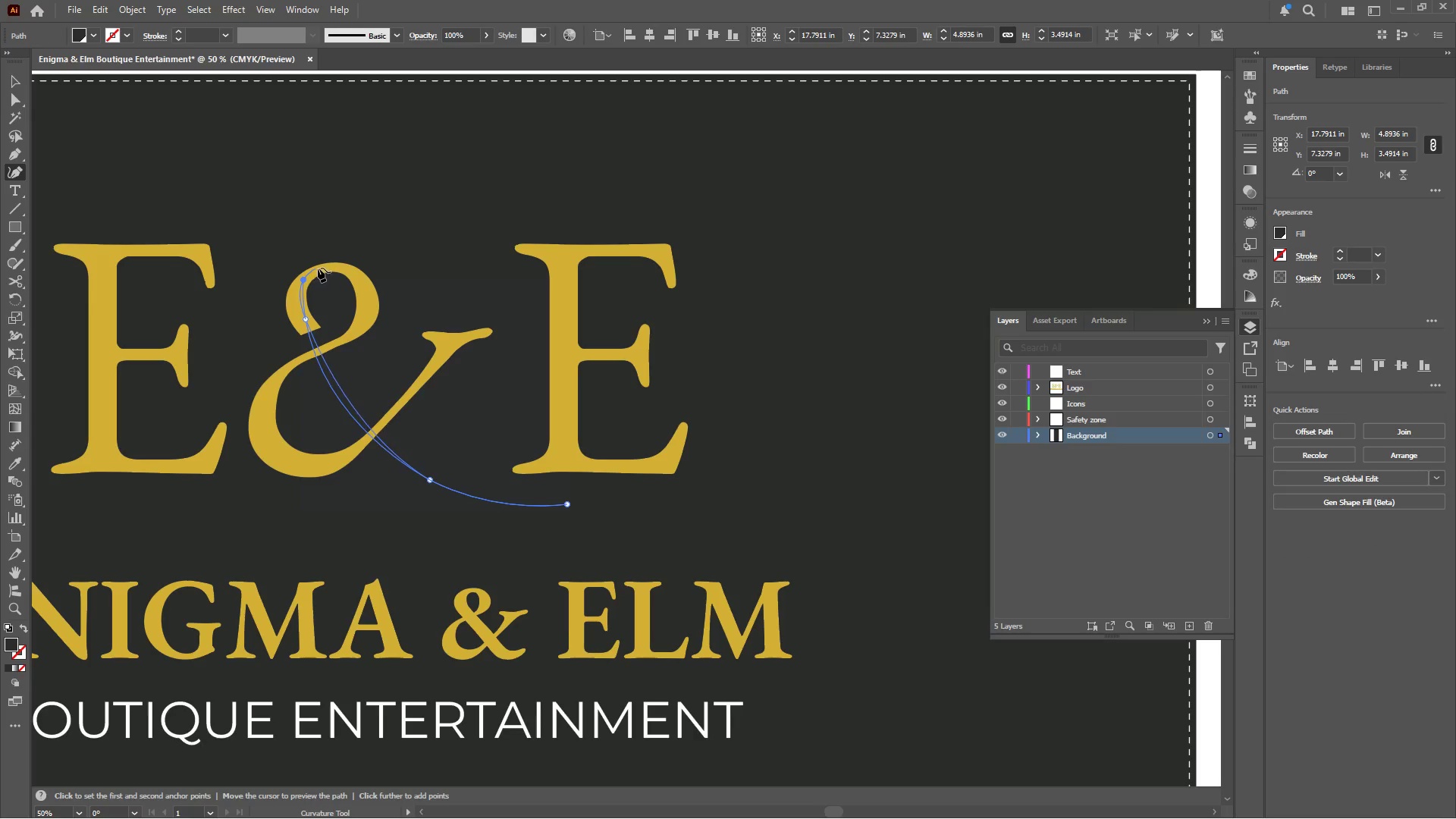 
key(Control+Z)
 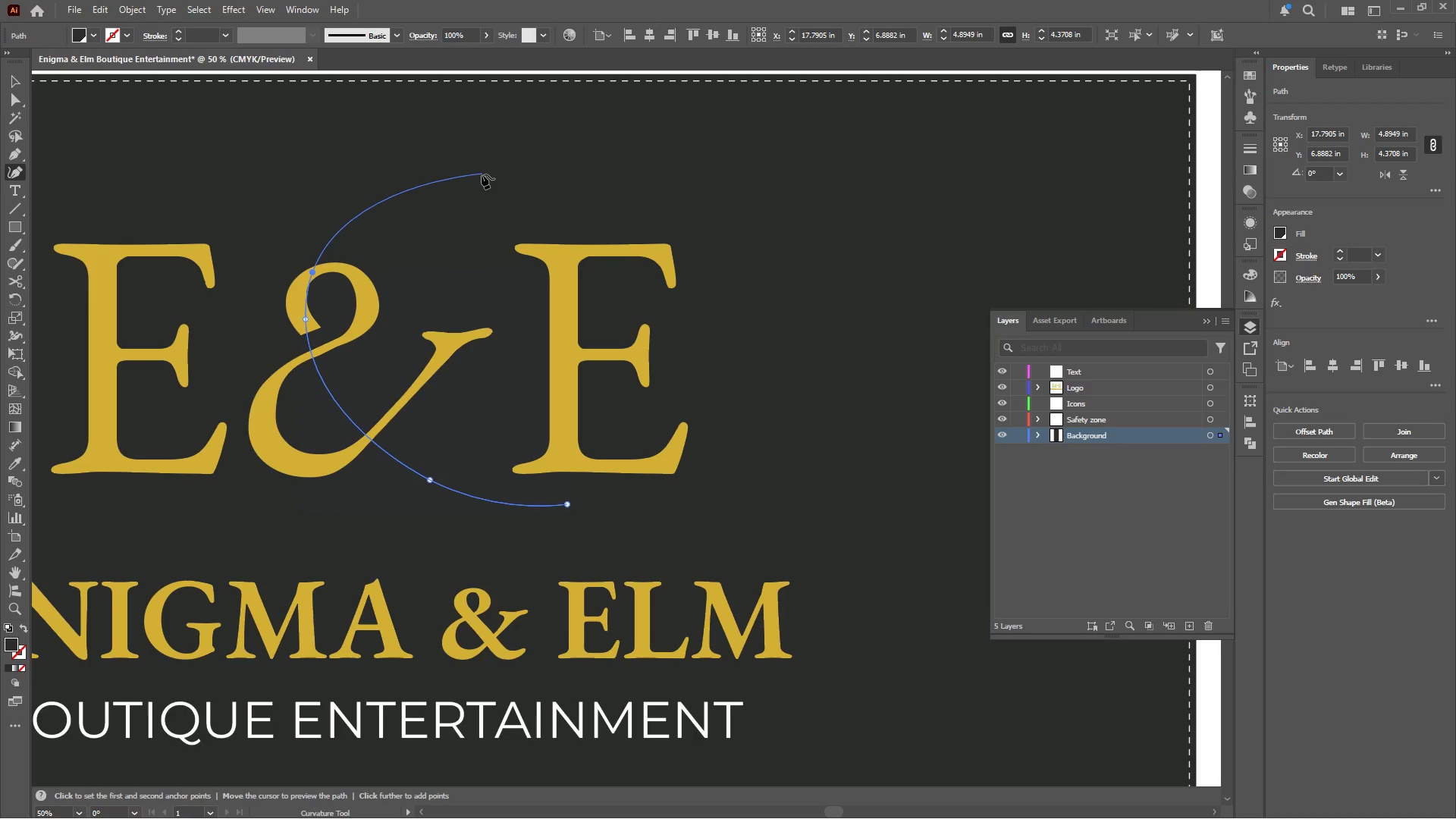 
wait(6.67)
 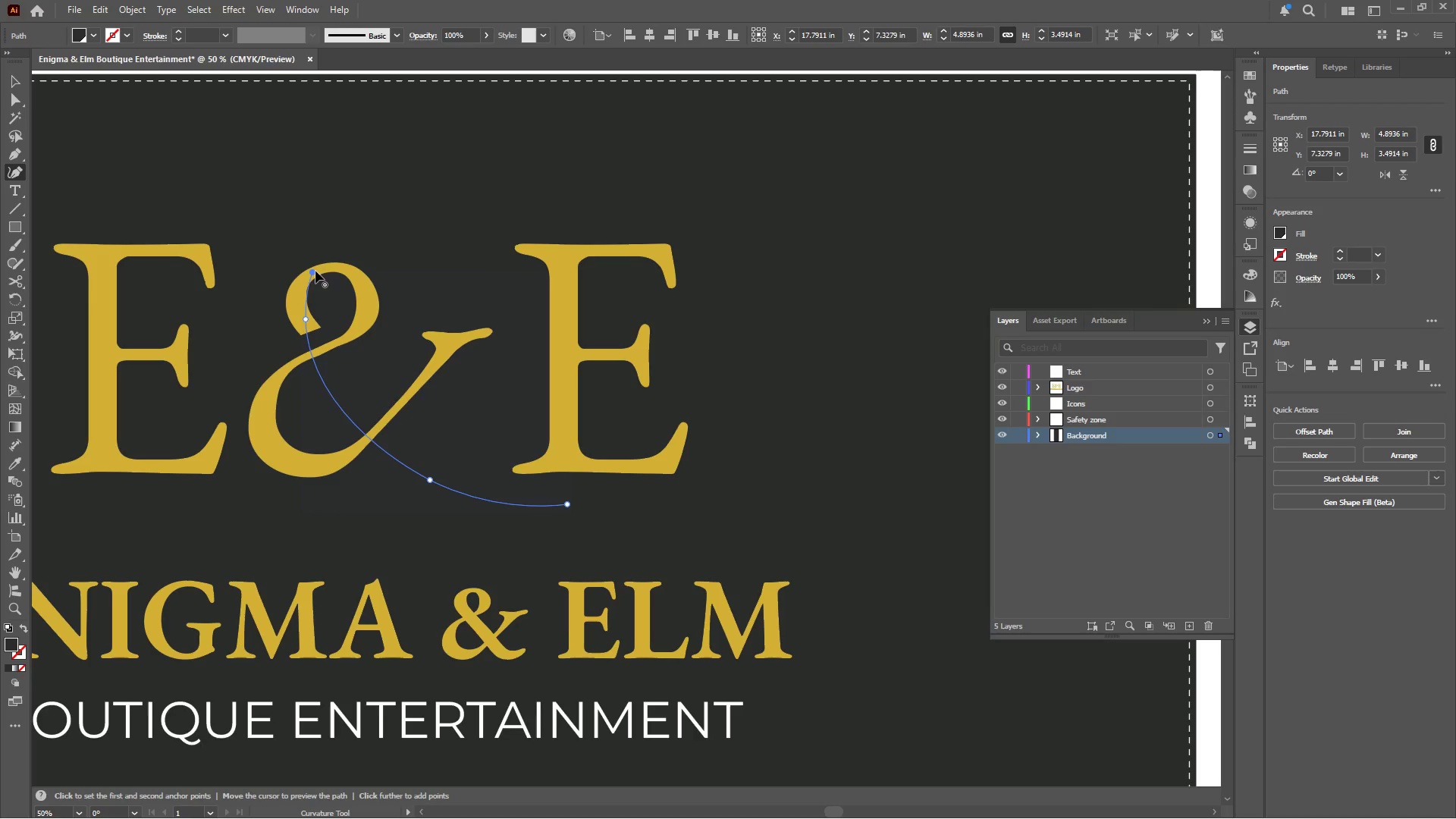 
key(Control+Z)
 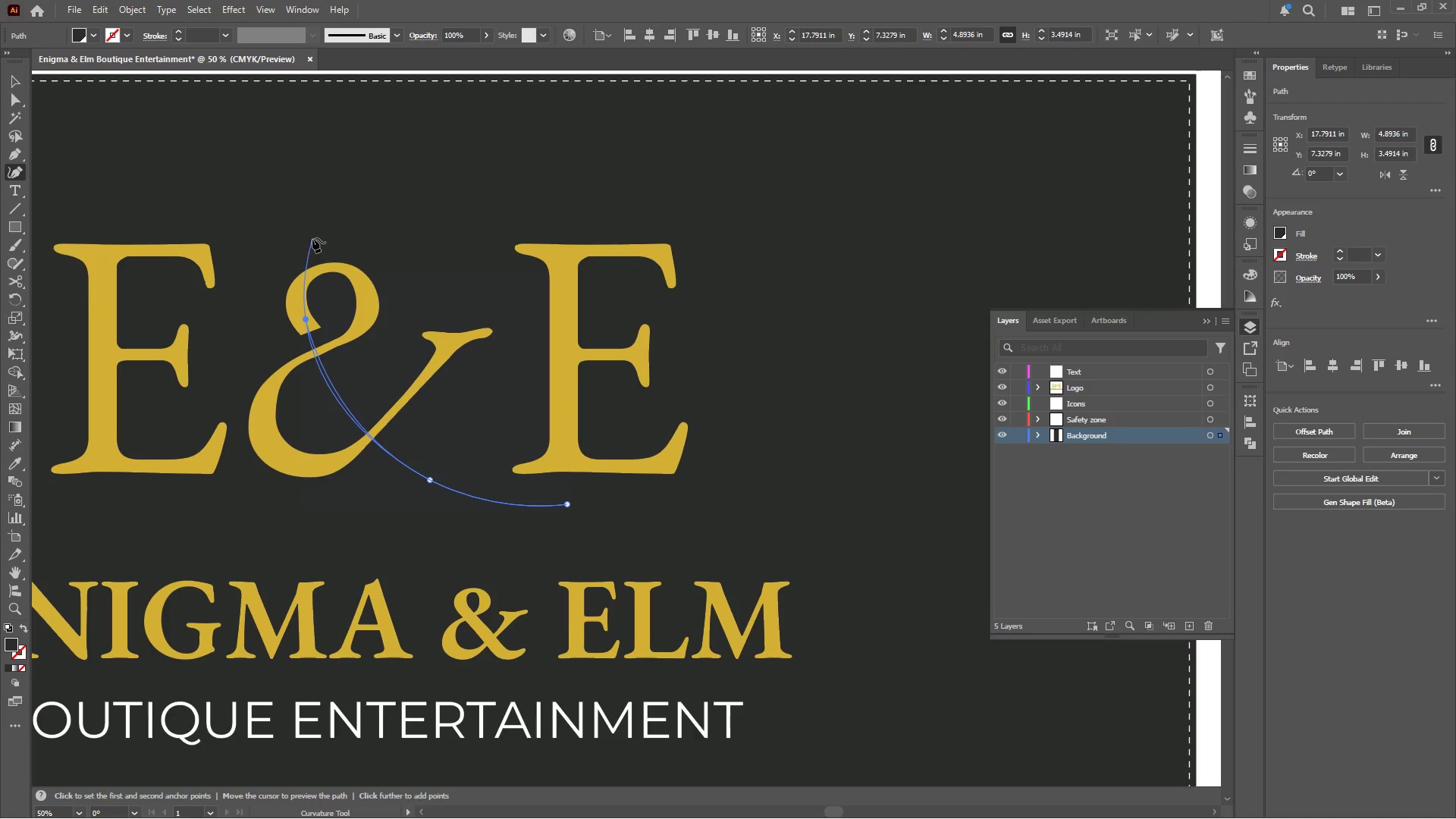 
left_click([315, 237])
 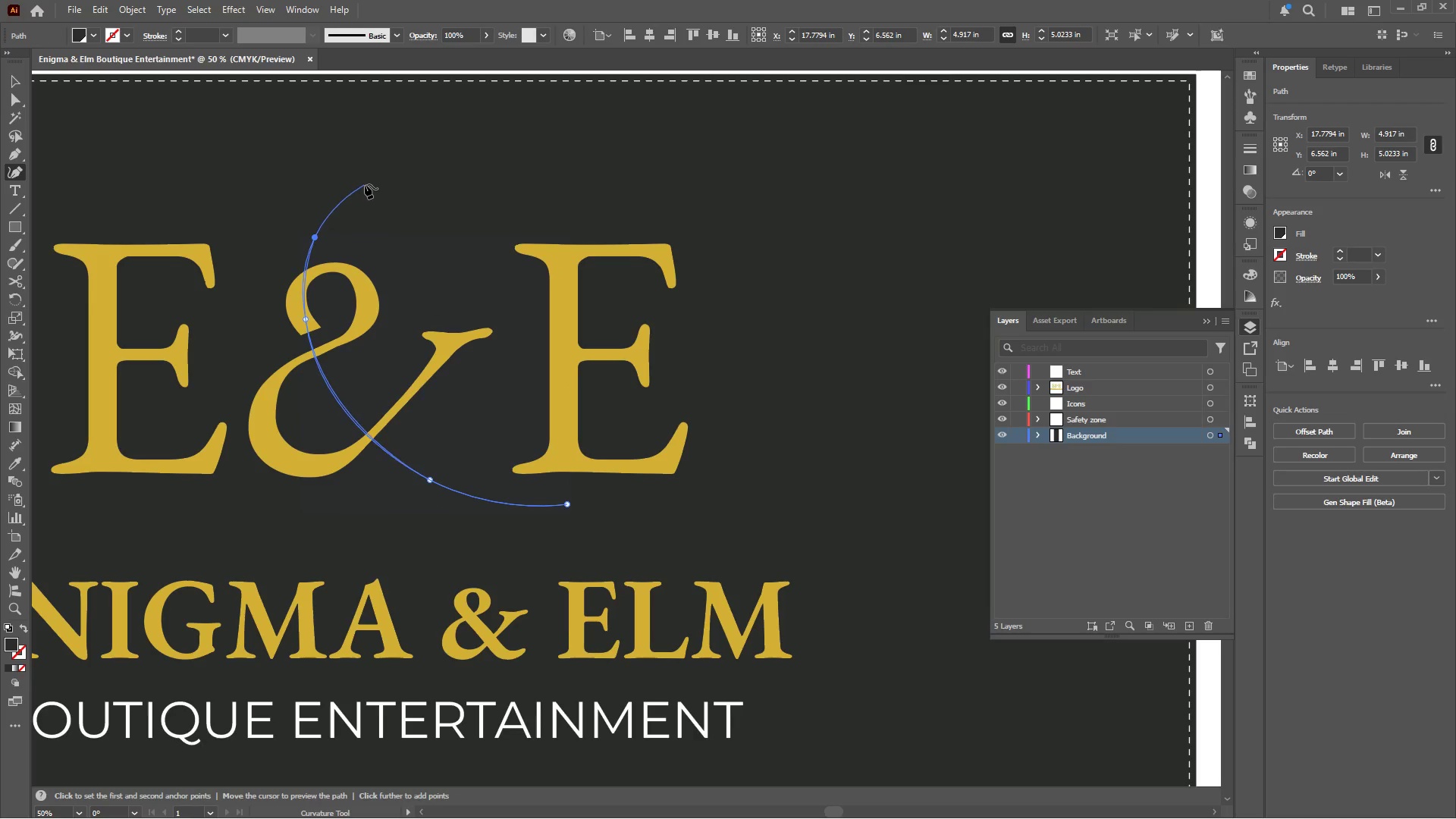 
left_click([366, 184])
 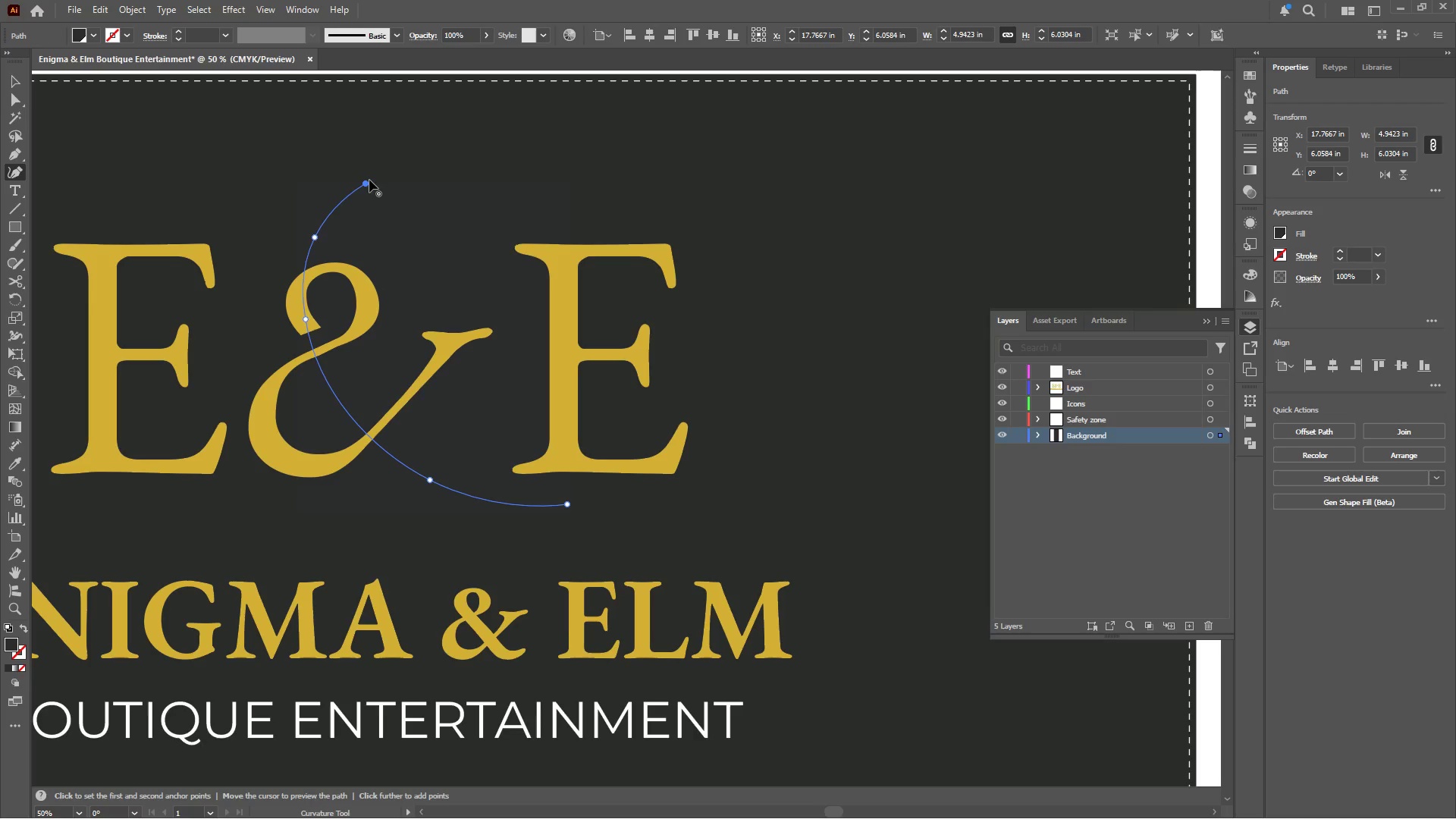 
key(Escape)
 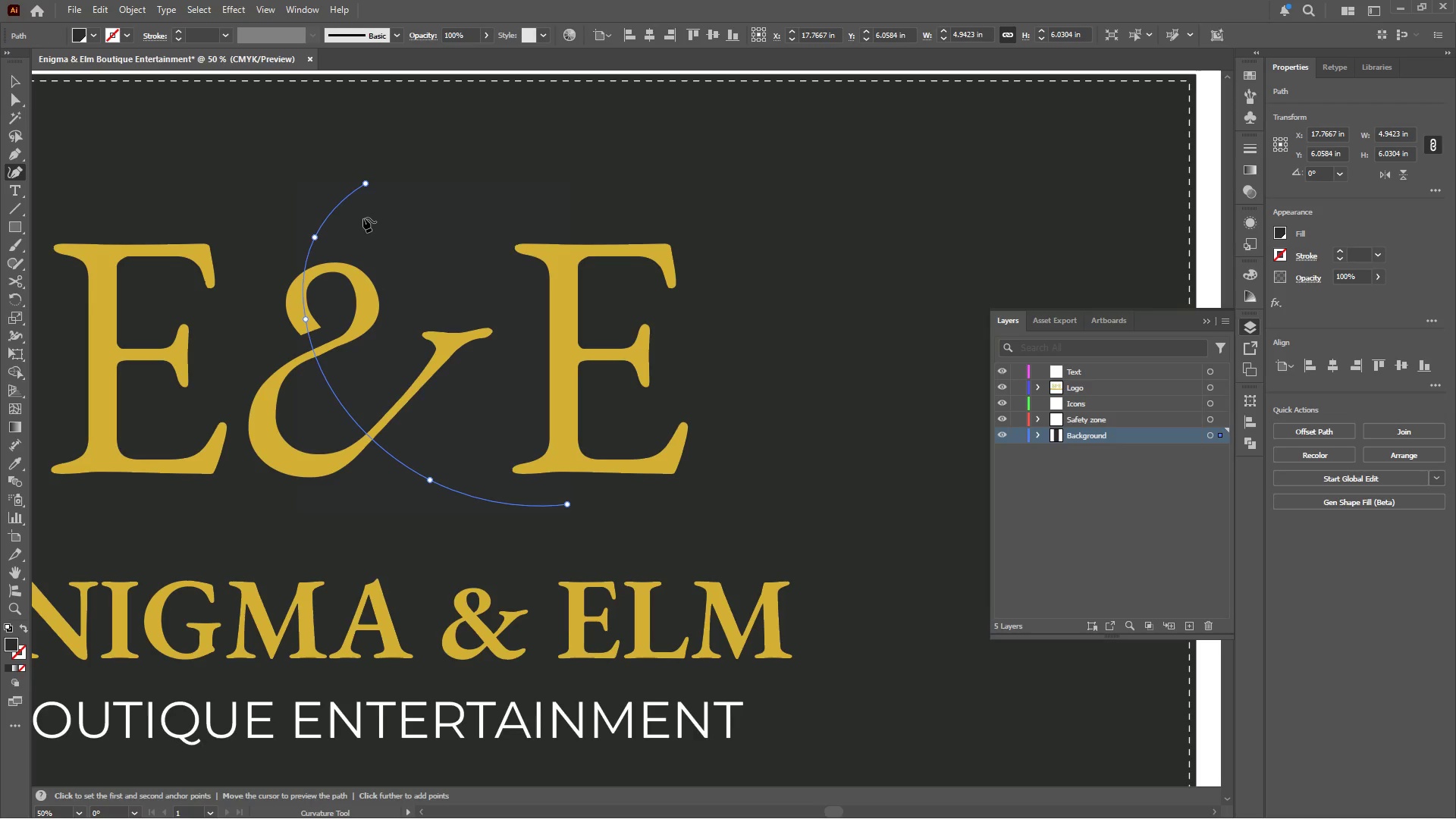 
key(I)
 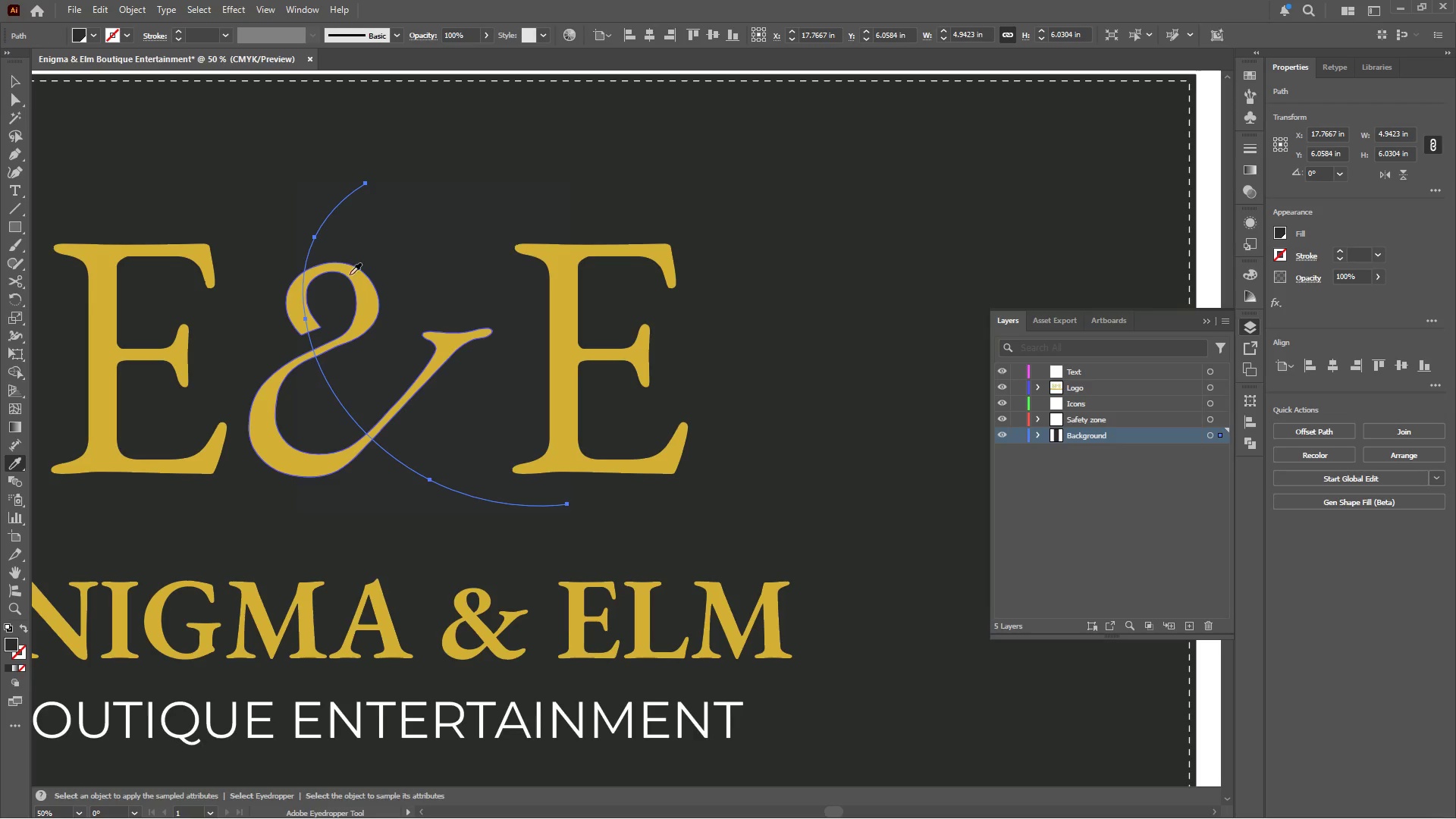 
left_click([355, 280])
 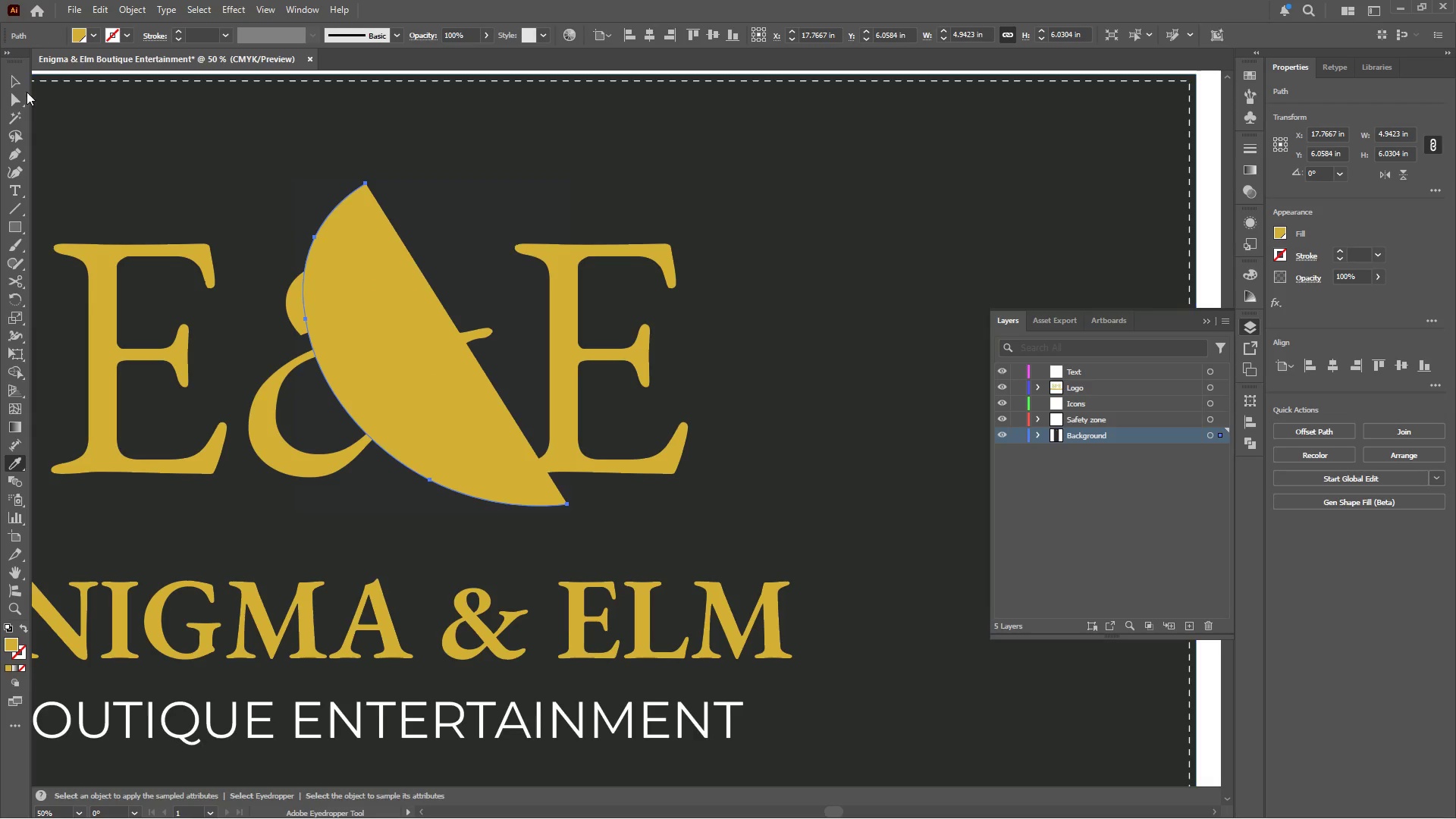 
left_click([16, 77])
 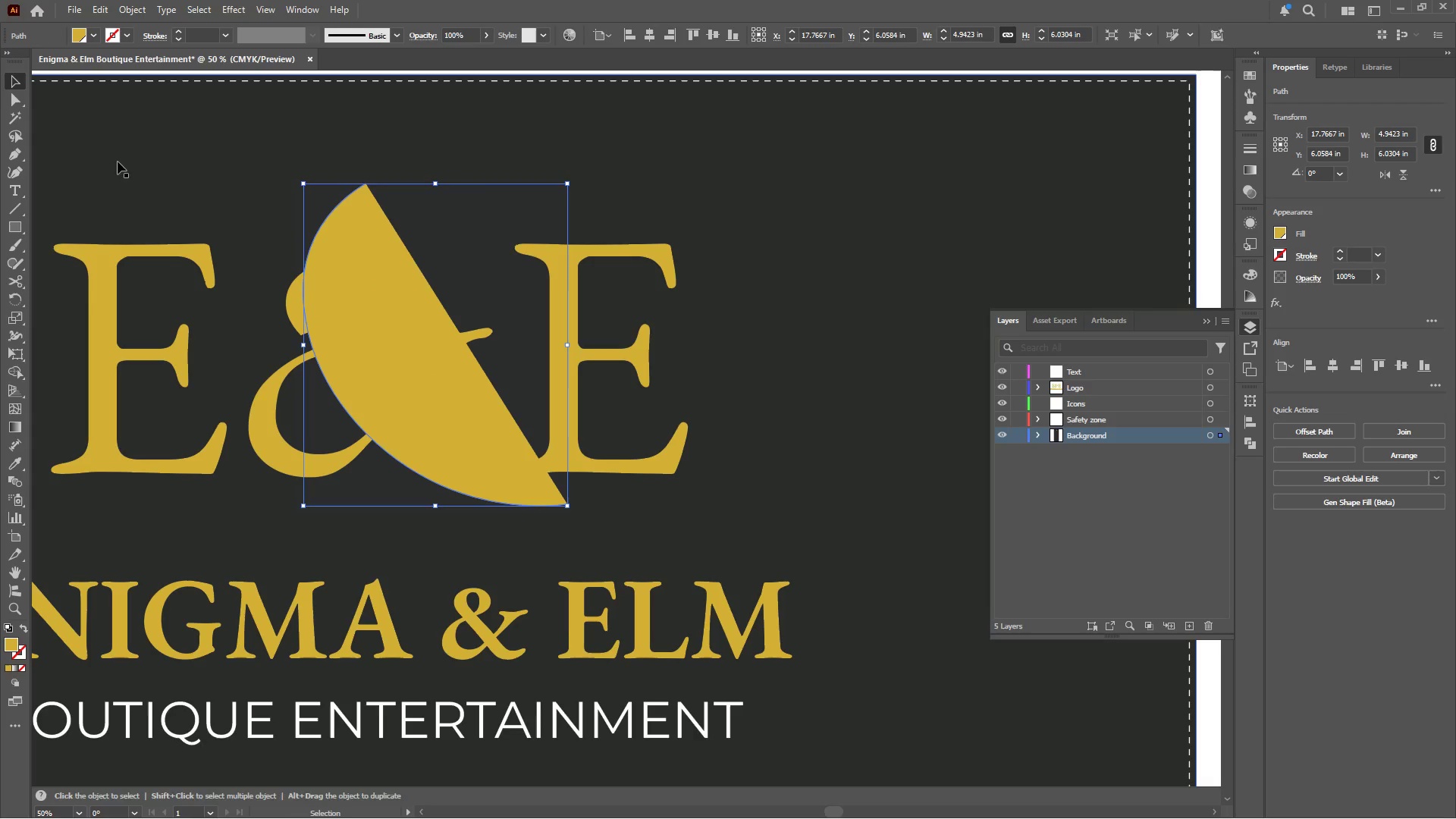 
key(Shift+X)
 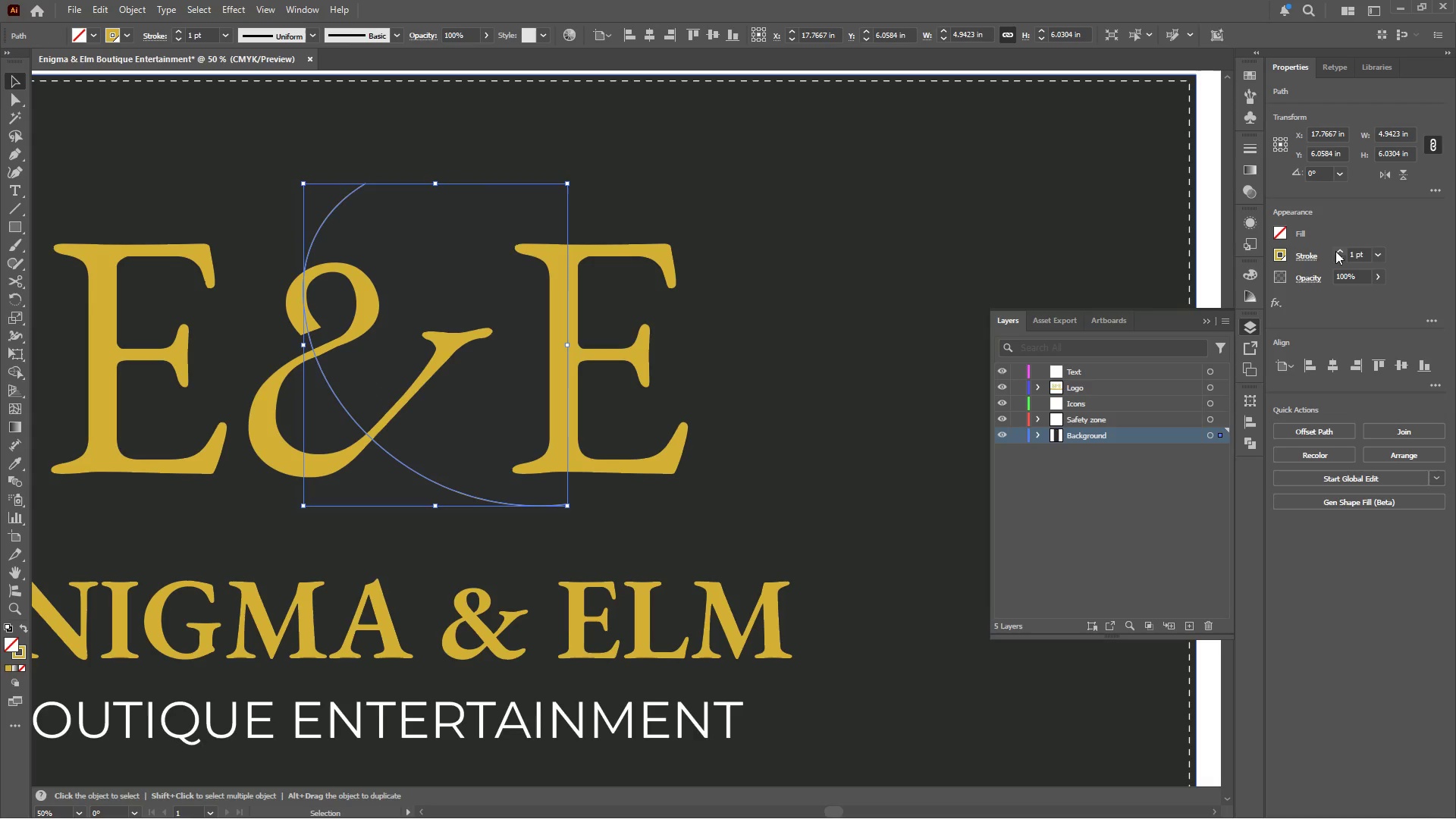 
left_click([1335, 251])
 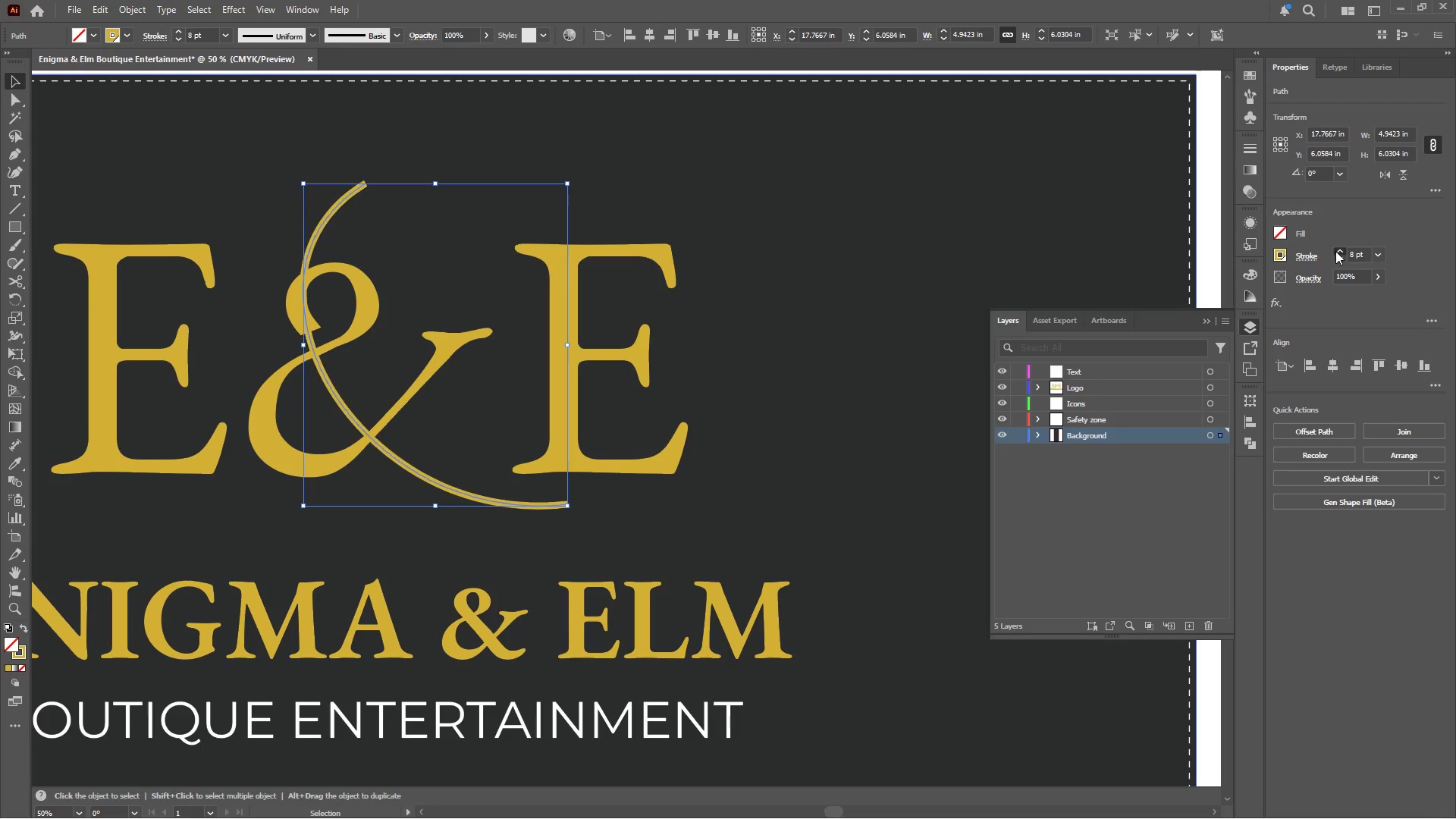 
left_click([1335, 251])
 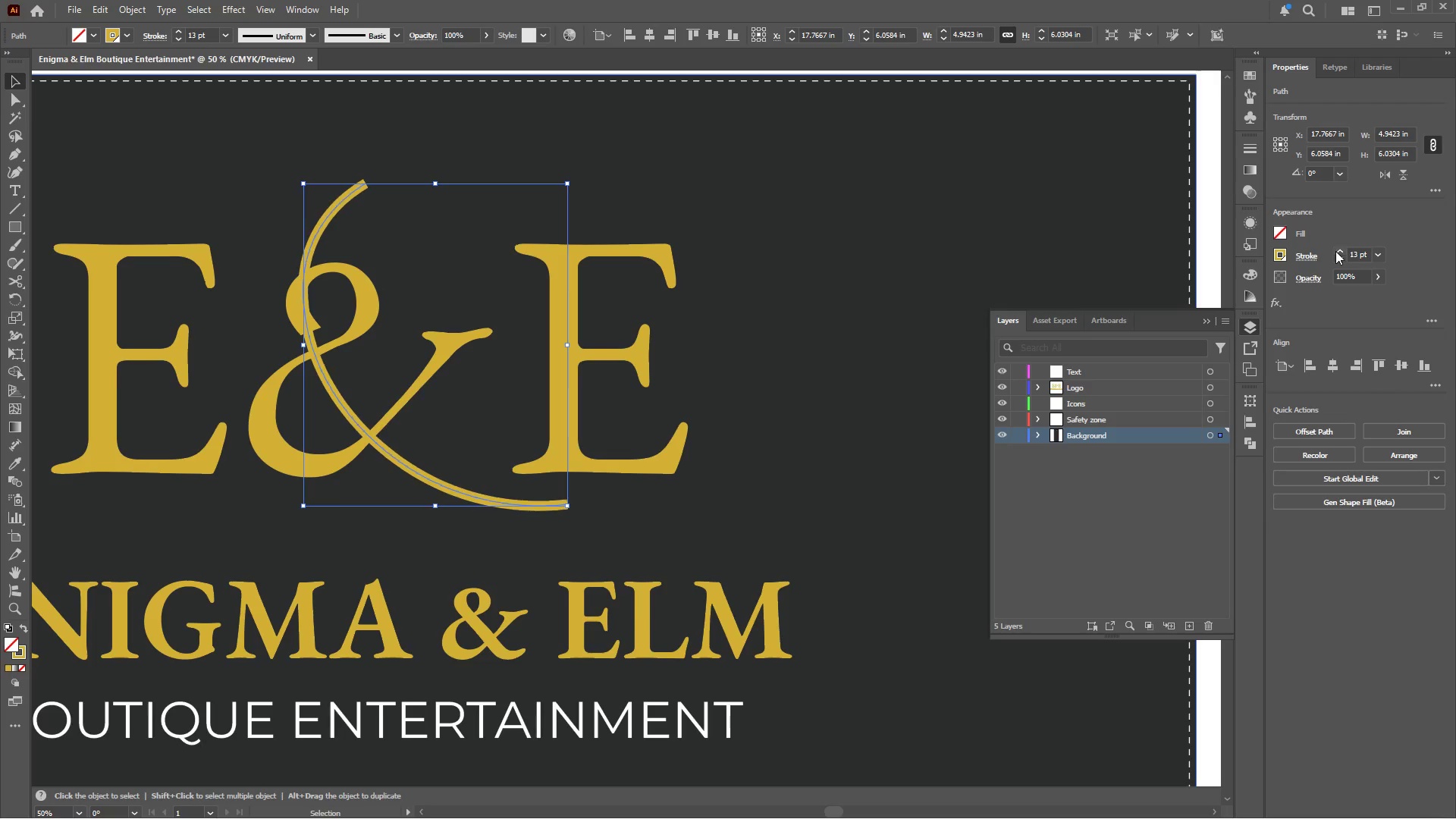 
left_click([1335, 251])
 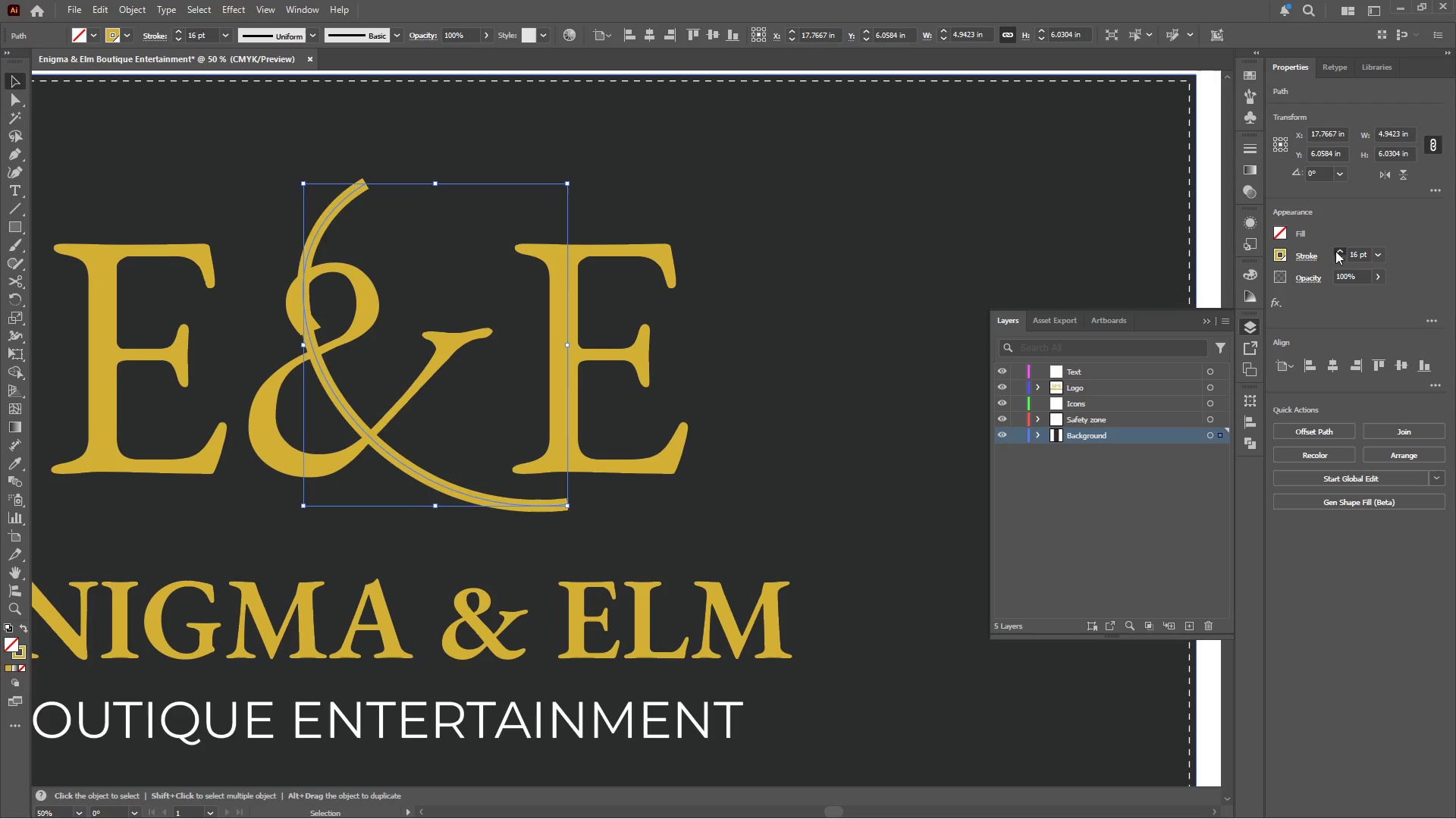 
double_click([1335, 251])
 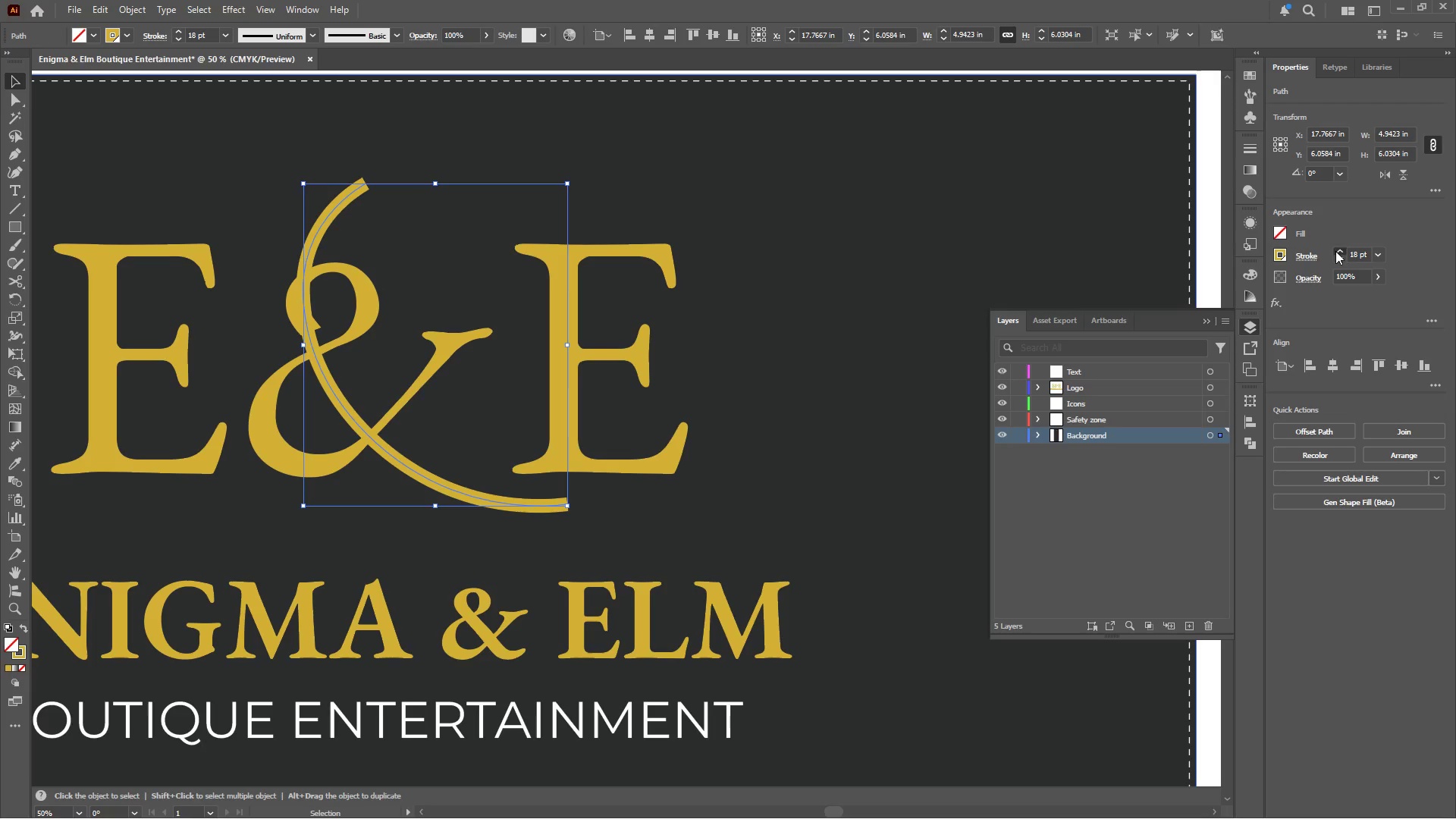 
double_click([1335, 251])
 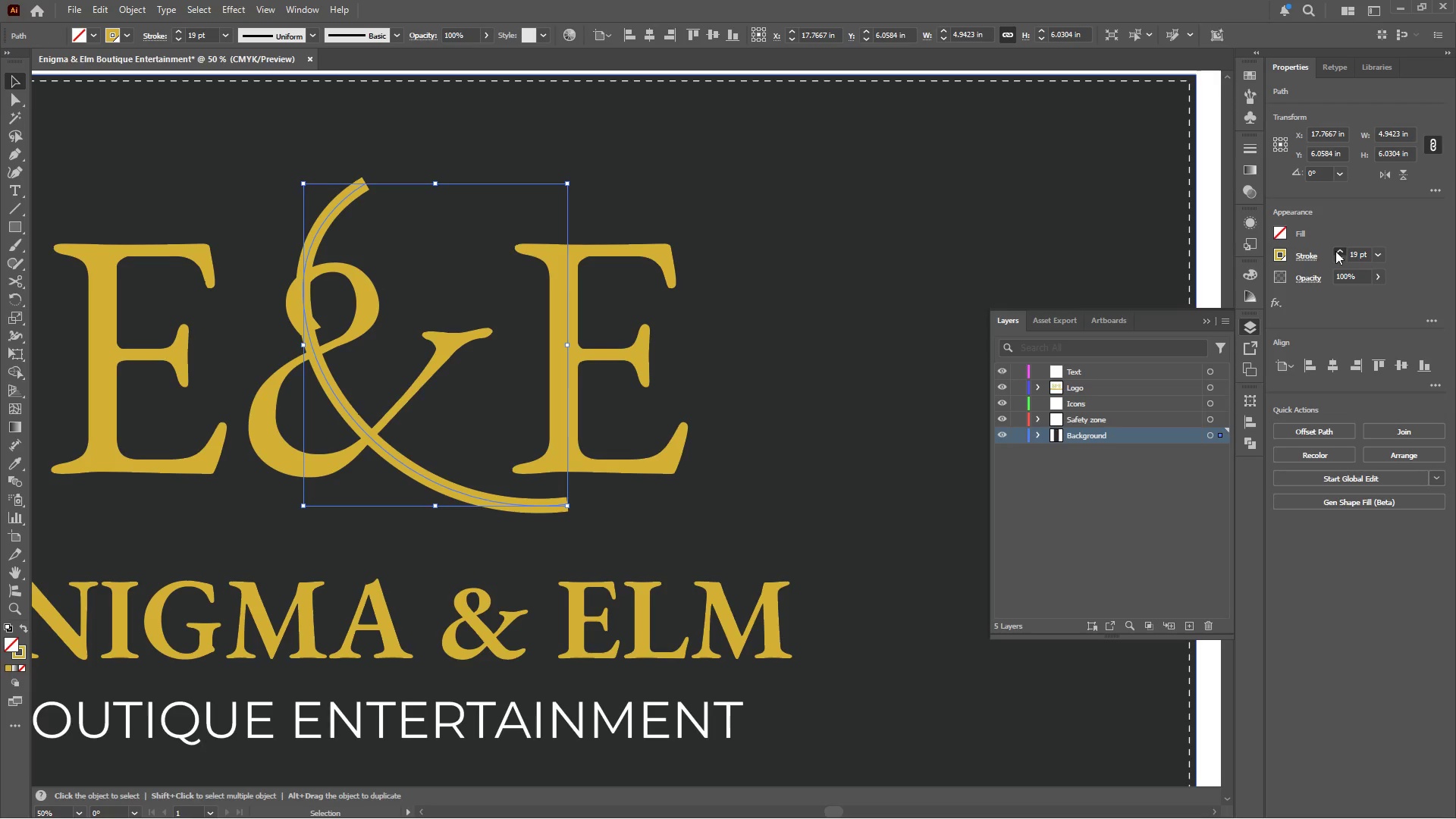 
triple_click([1335, 251])
 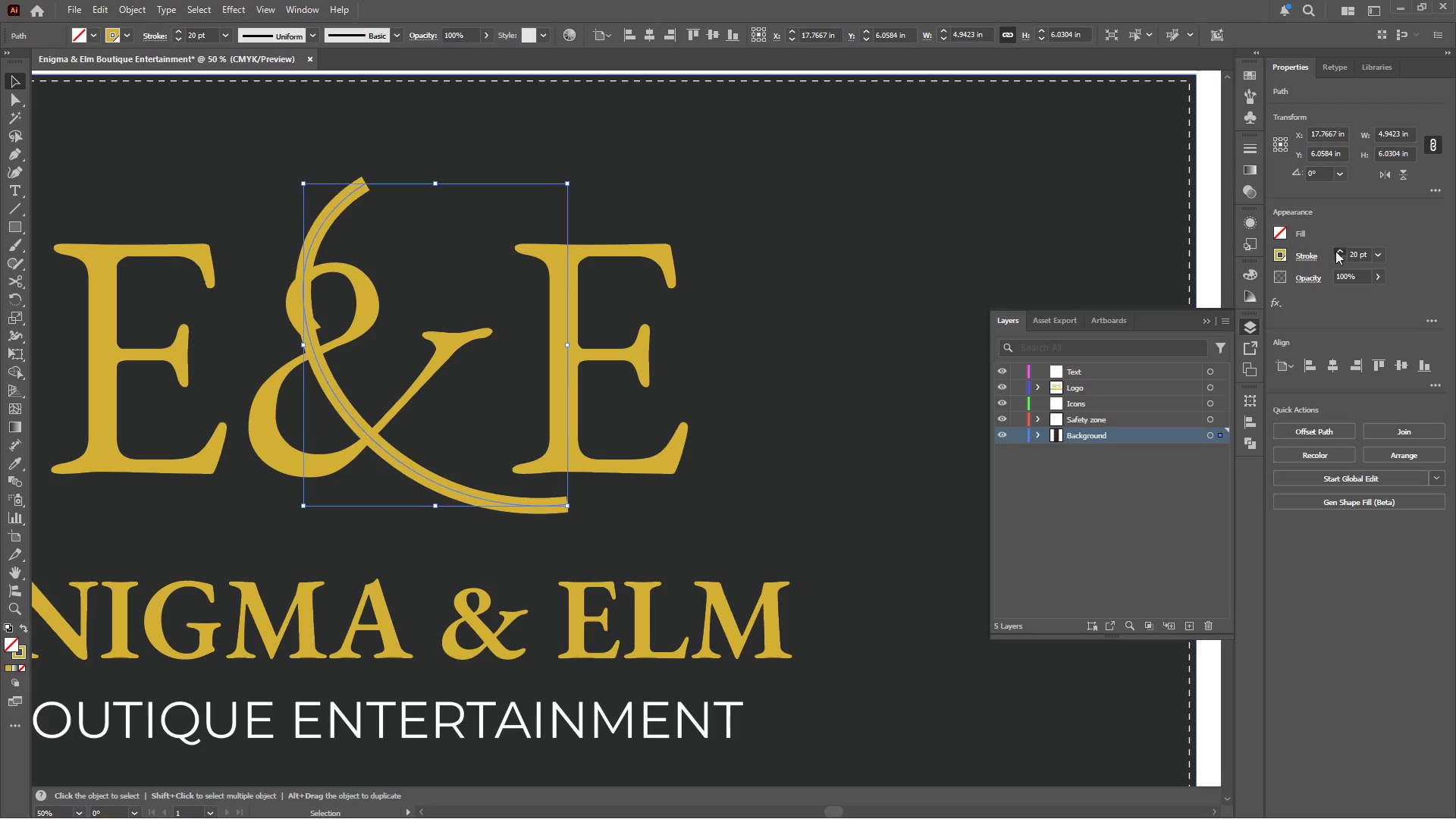 
triple_click([1335, 251])
 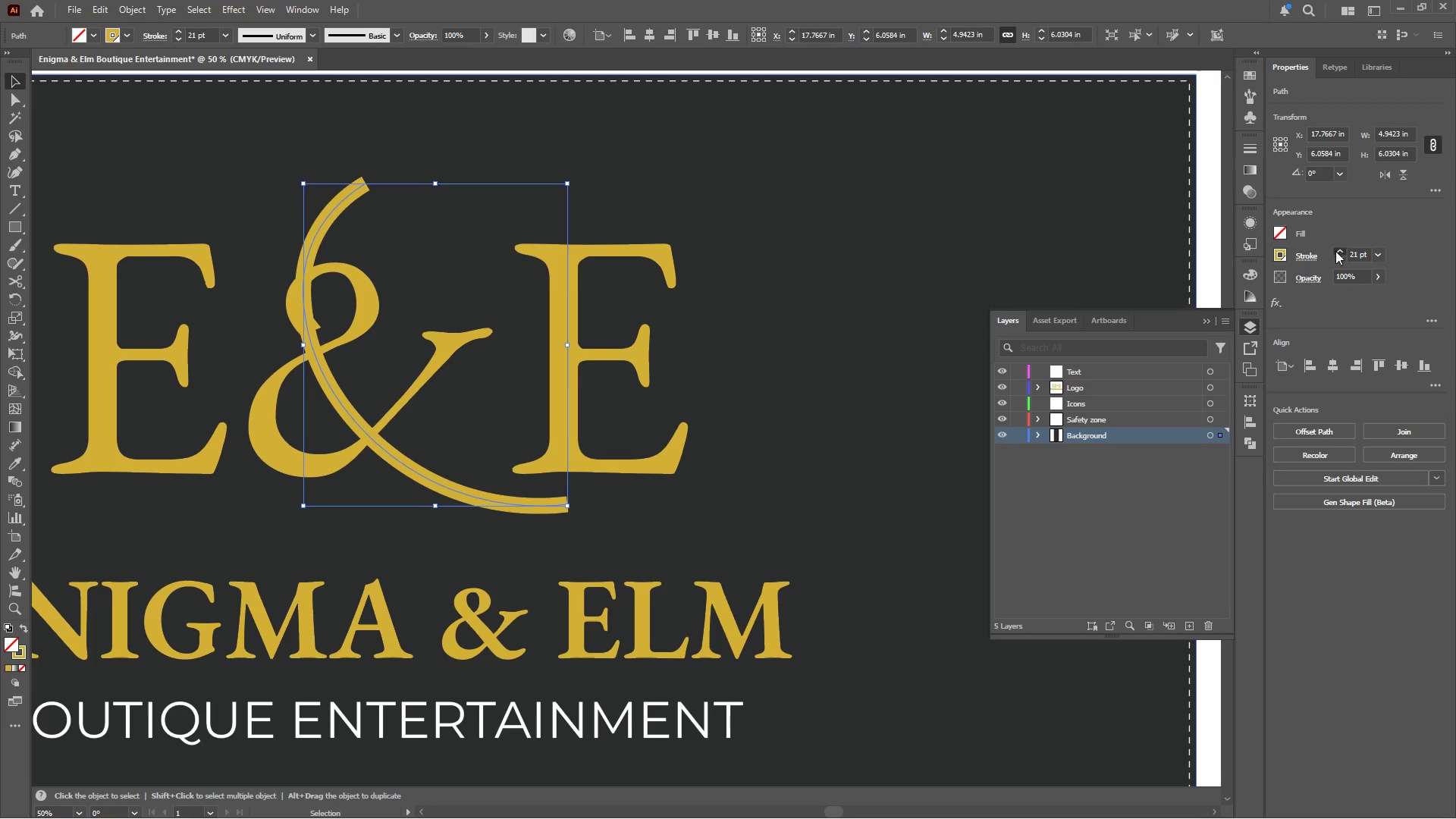 
triple_click([1335, 251])
 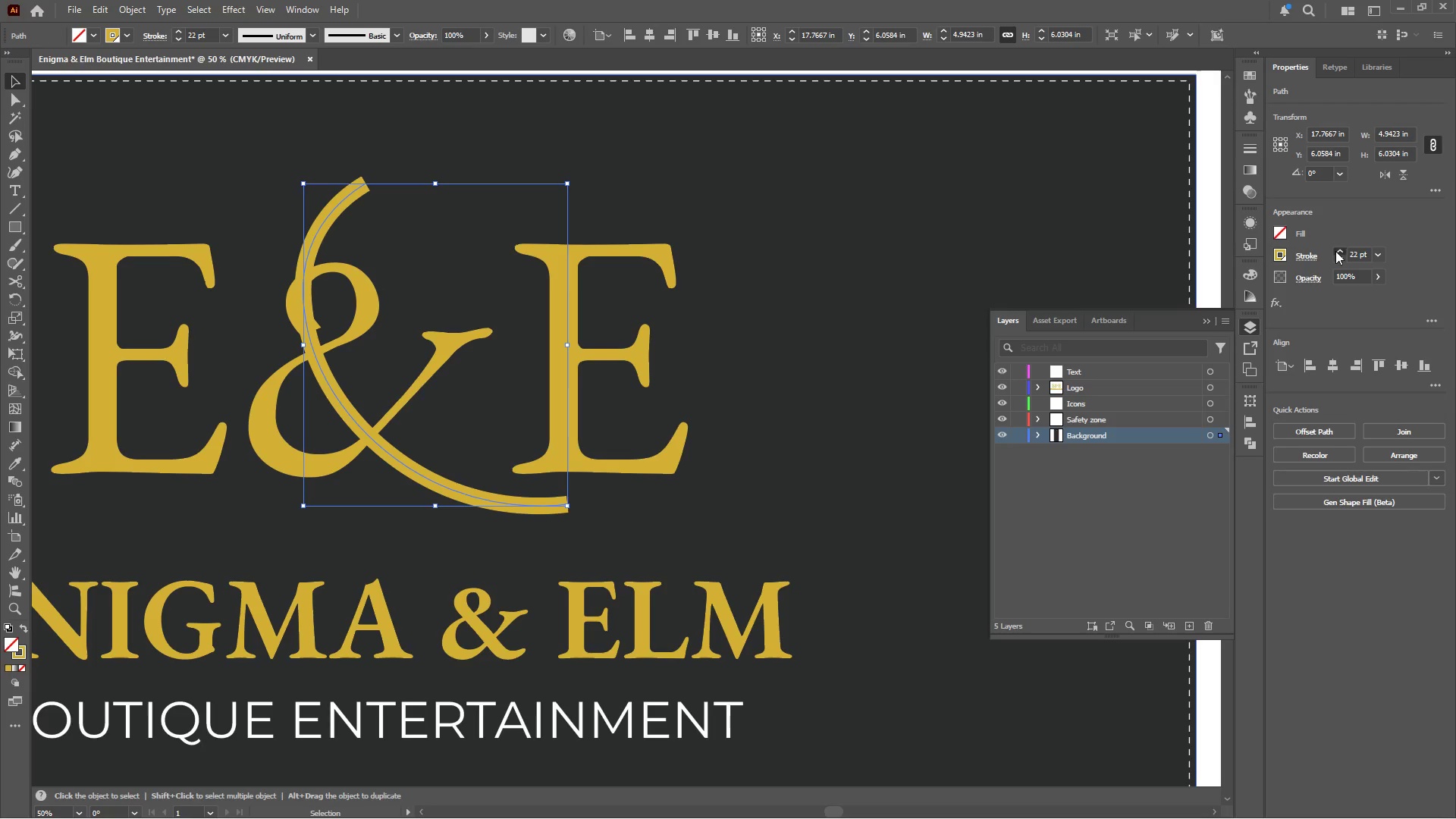 
triple_click([1335, 251])
 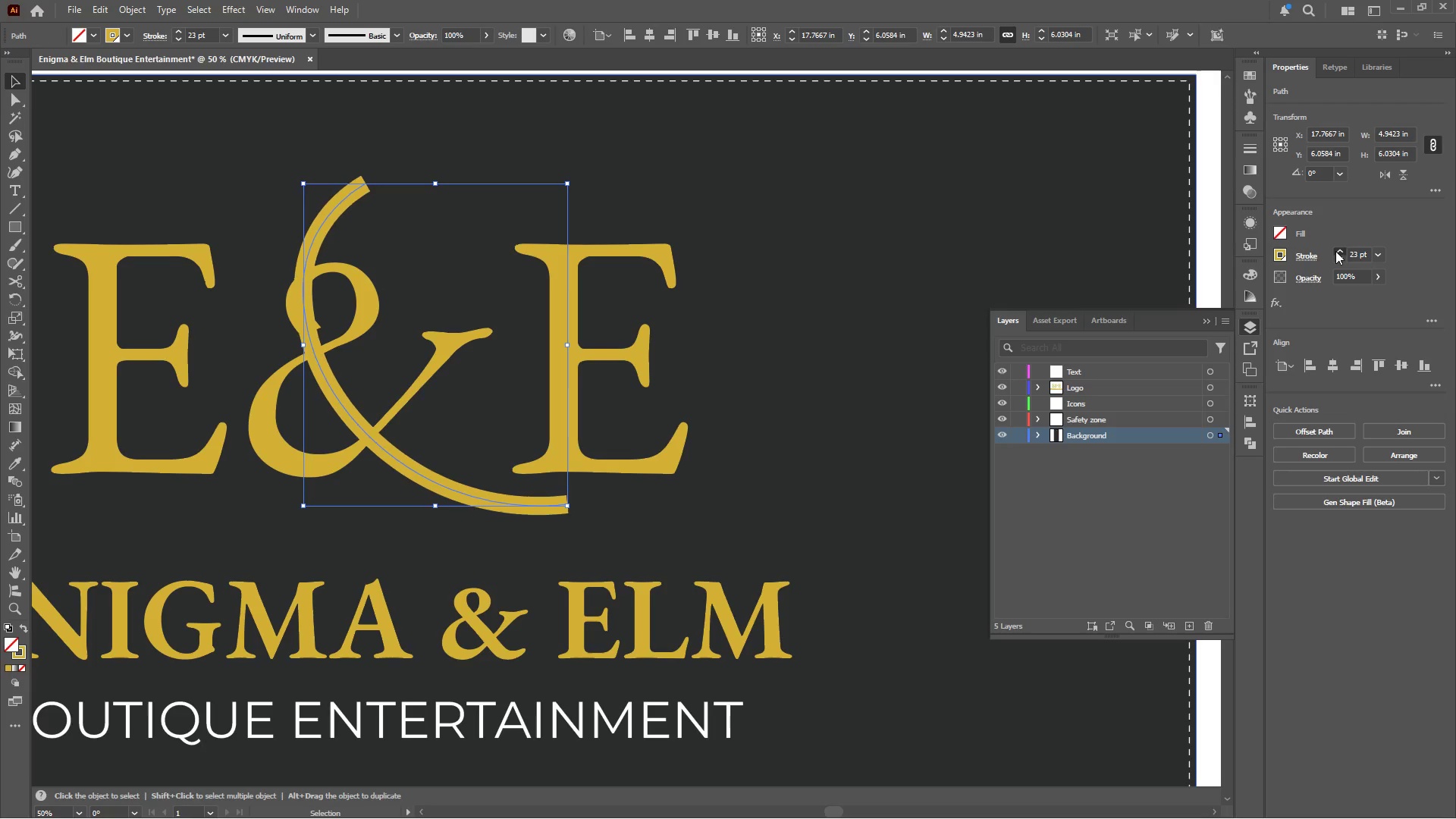 
triple_click([1335, 251])
 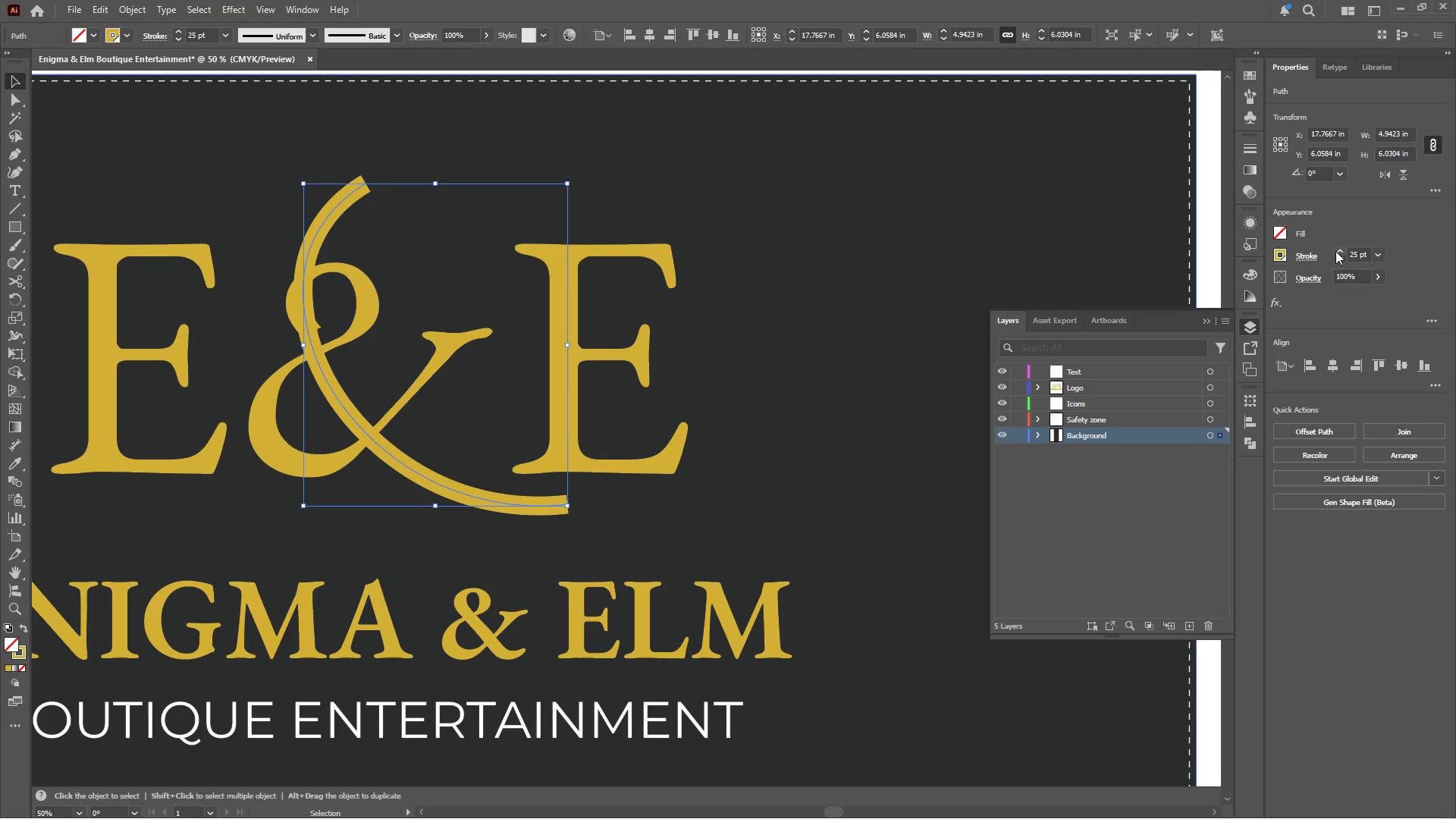 
left_click([1335, 251])
 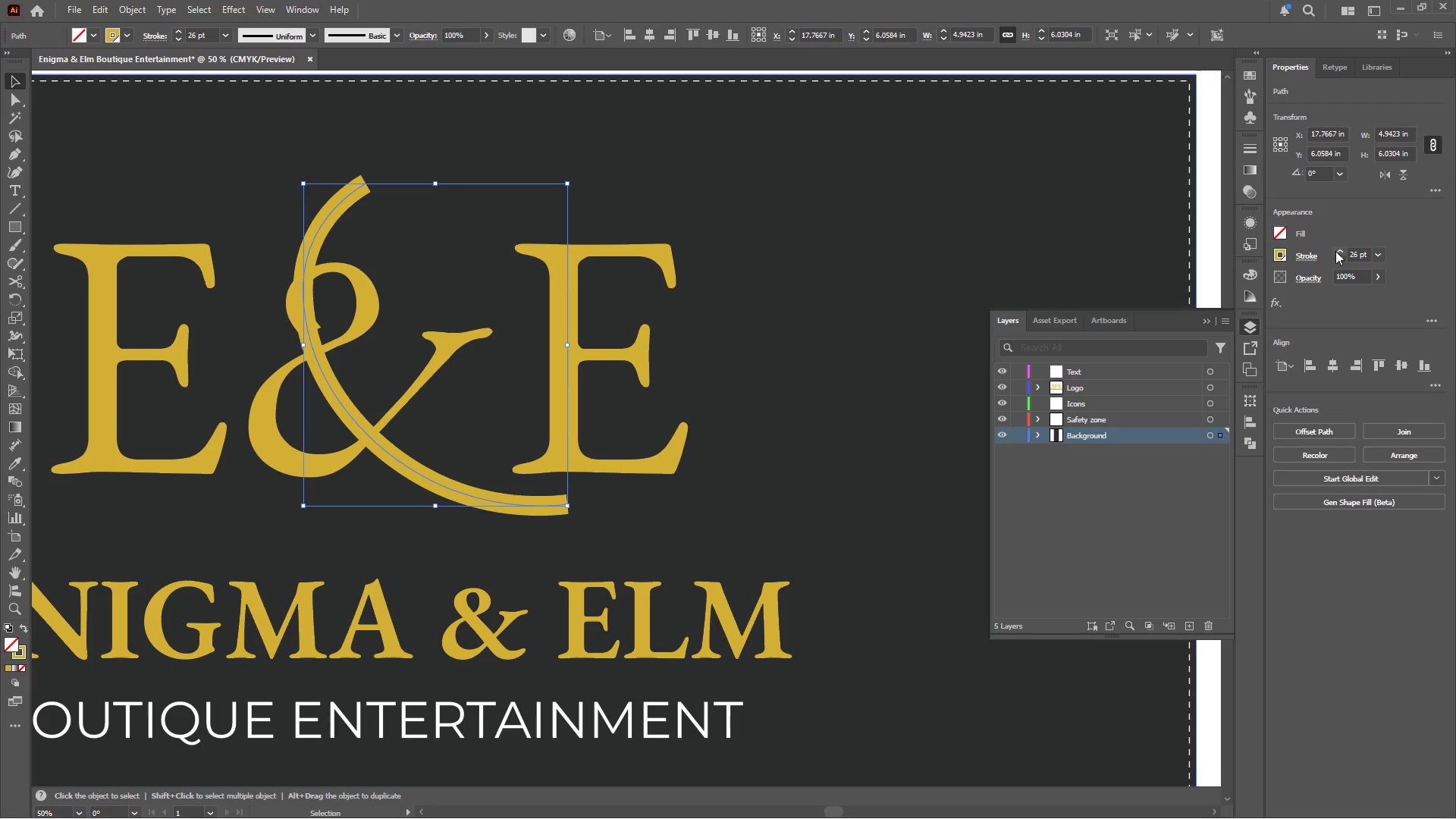 
left_click([1335, 251])
 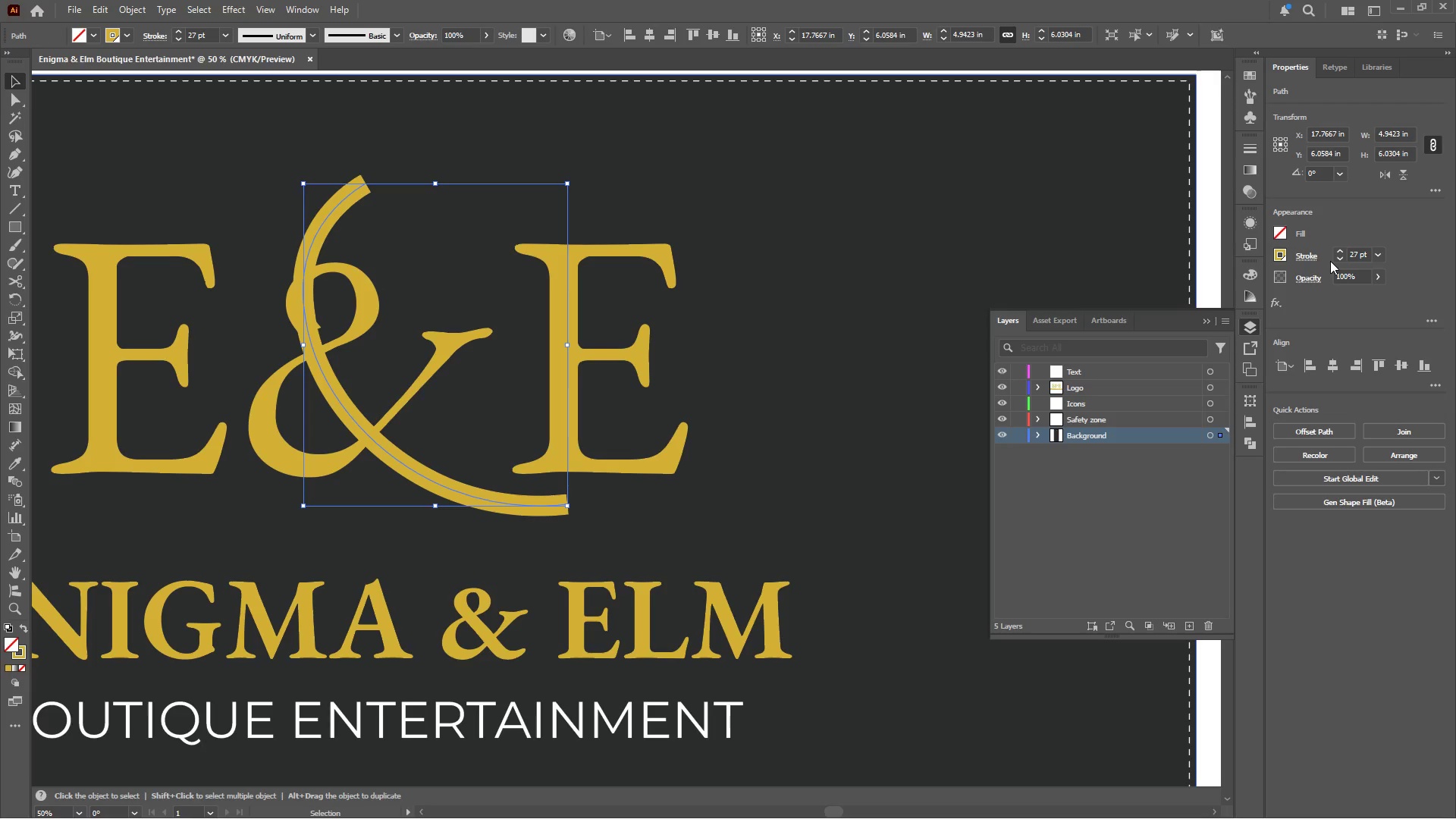 
wait(17.55)
 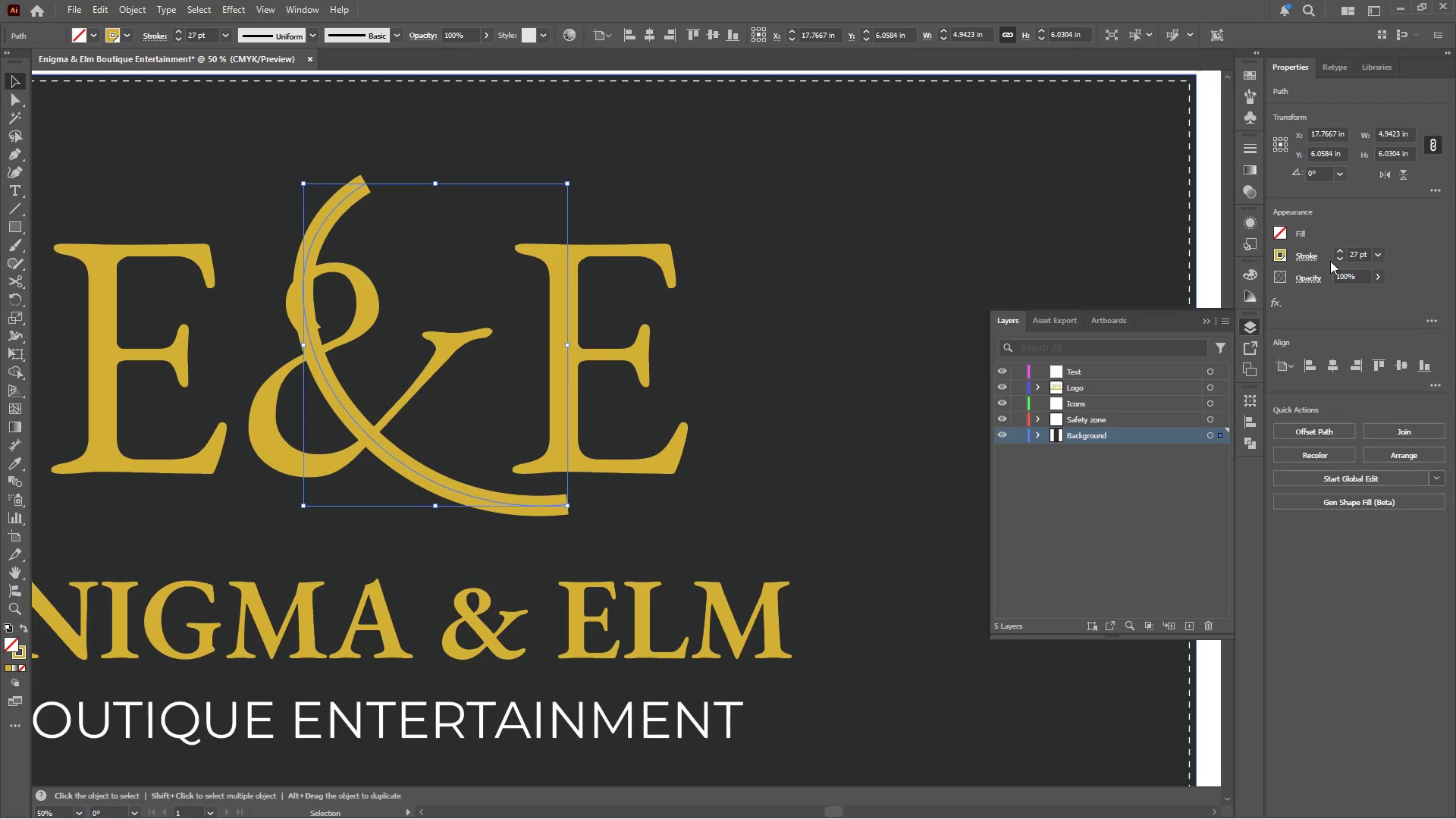 
hold_key(key=AltLeft, duration=0.31)
scroll: coordinate [321, 383], scroll_direction: up, amount: 1.0
 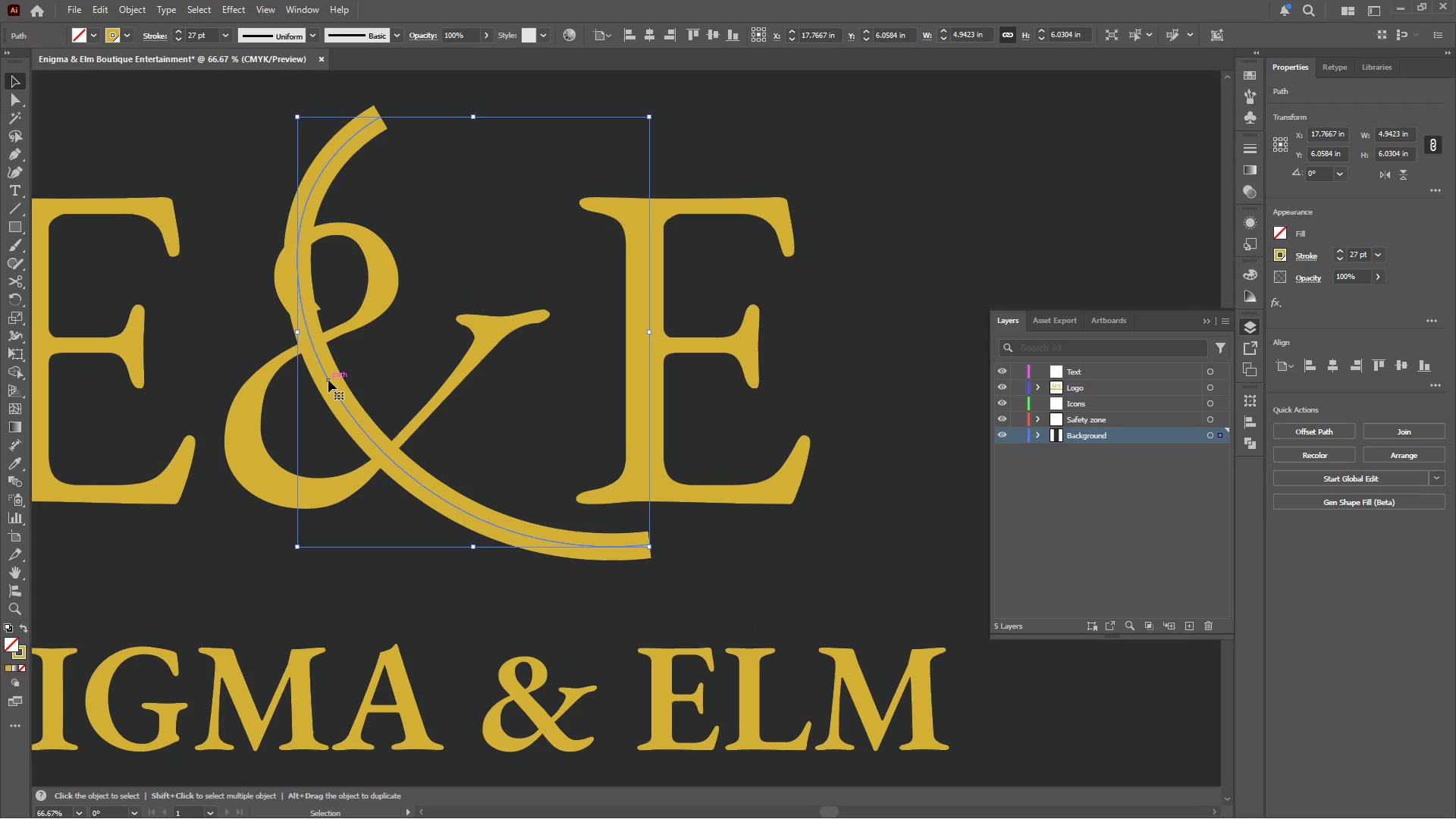 
left_click_drag(start_coordinate=[328, 380], to_coordinate=[318, 380])
 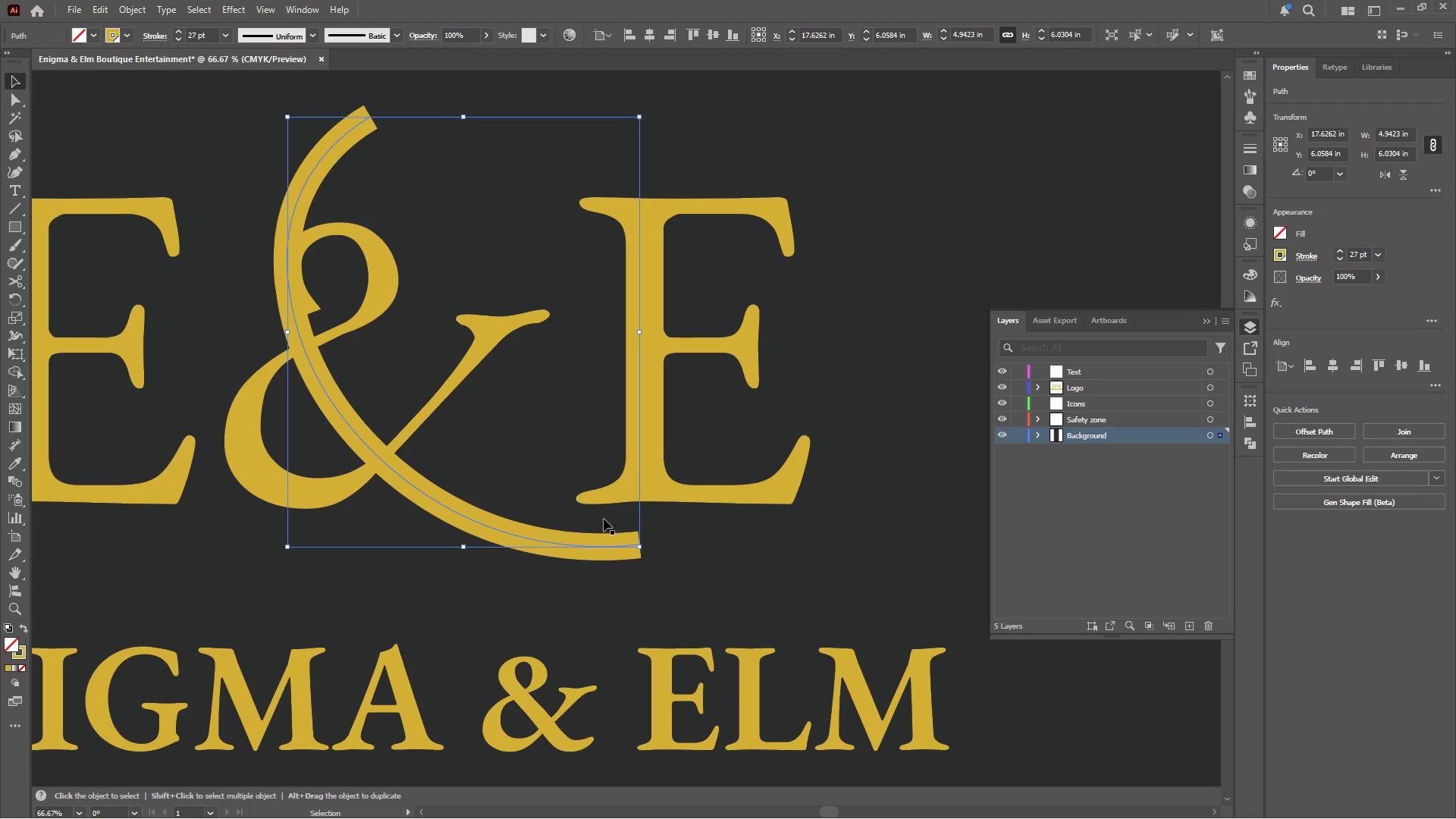 
hold_key(key=ControlLeft, duration=5.06)
left_click([637, 546])
 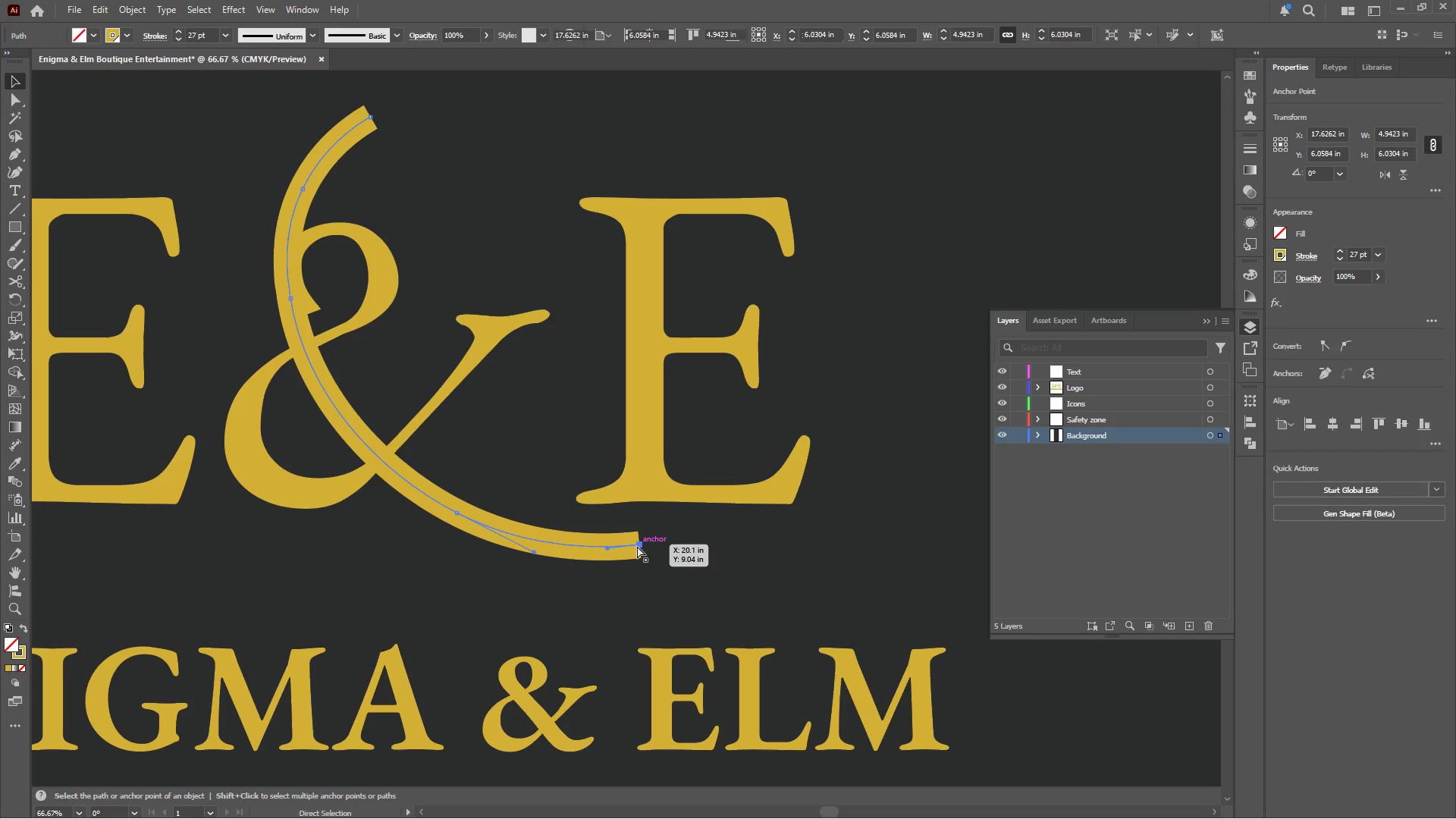 
left_click_drag(start_coordinate=[637, 546], to_coordinate=[739, 544])
 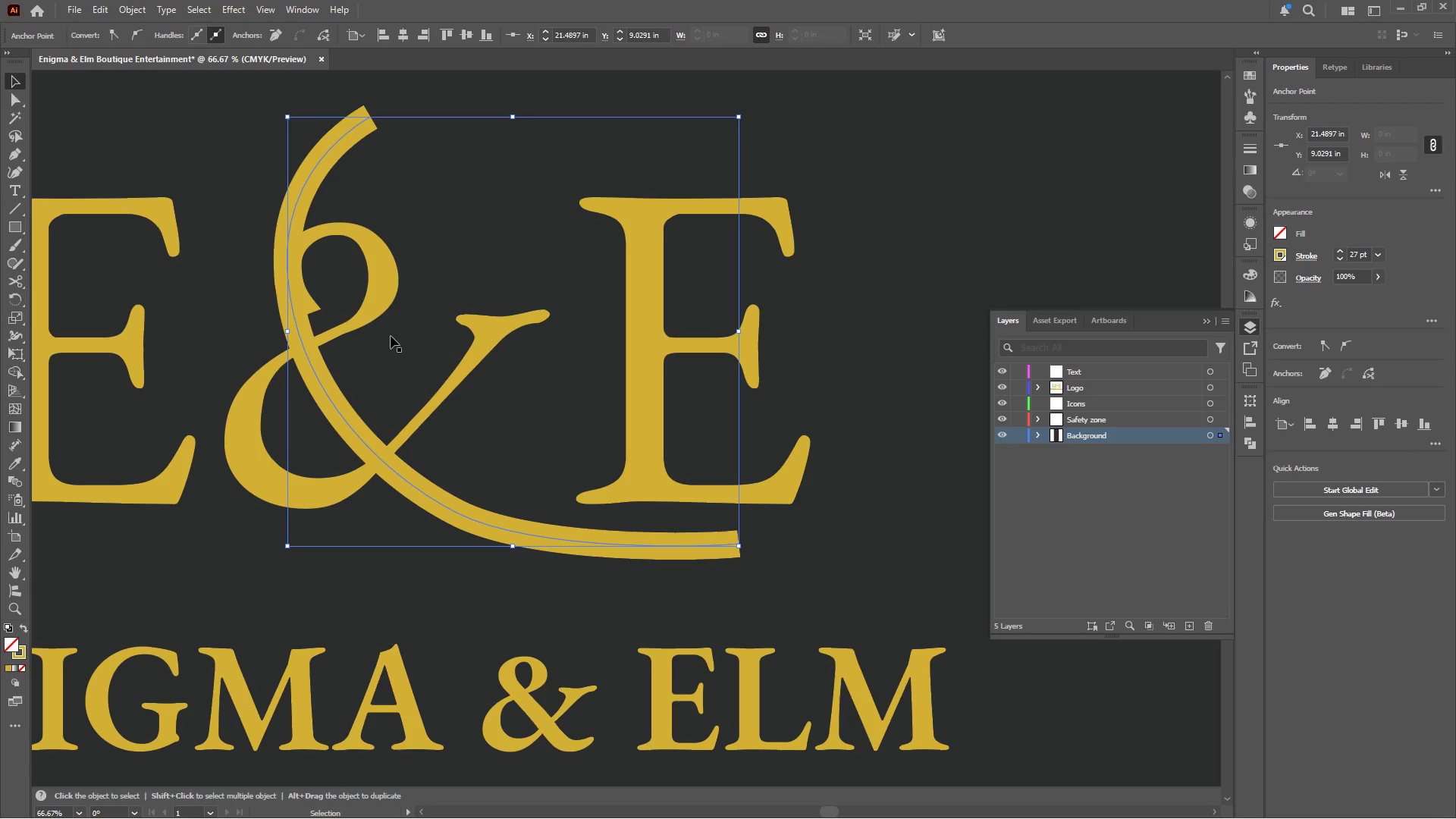 
wait(16.66)
 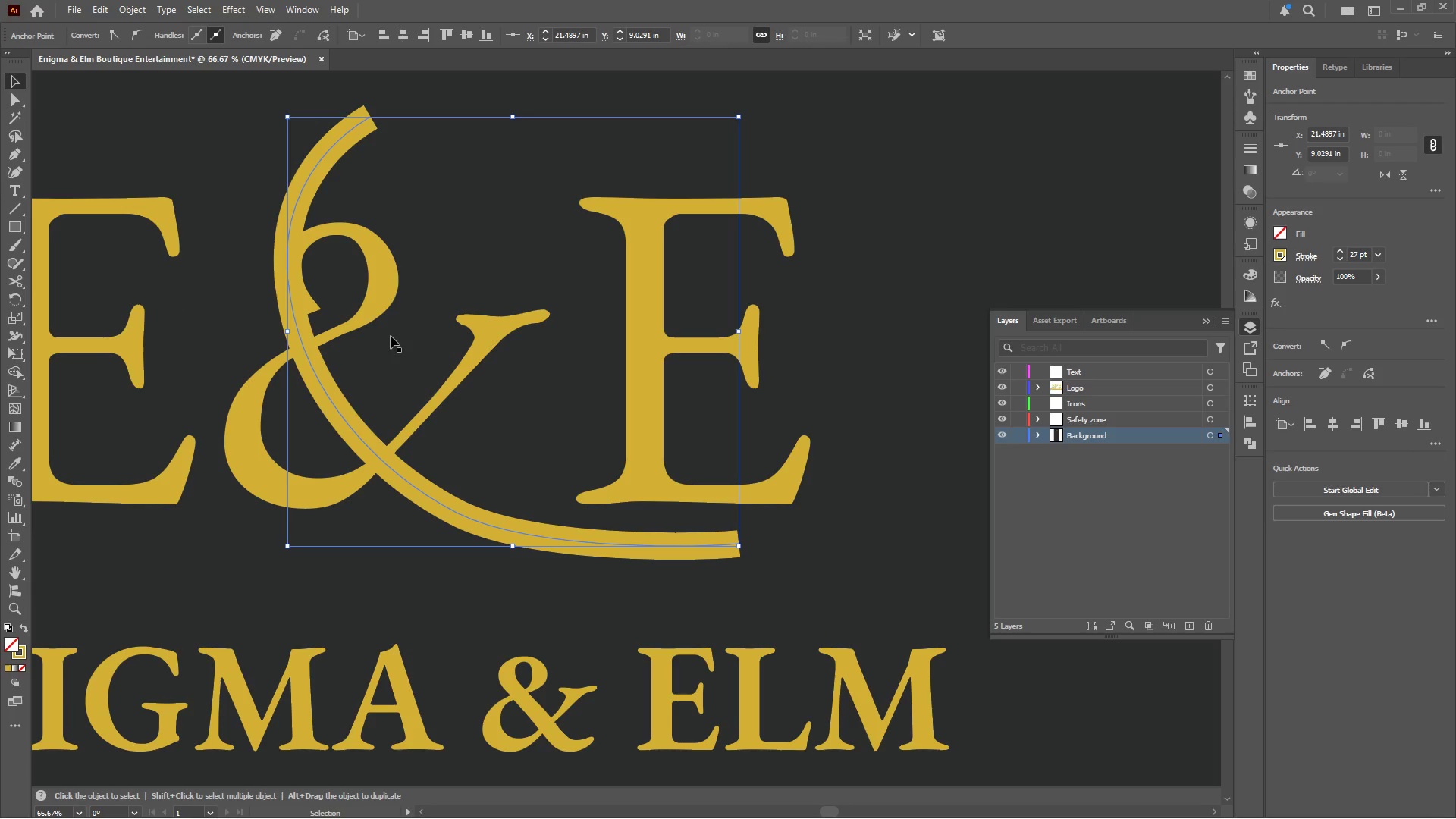 
left_click([366, 309])
 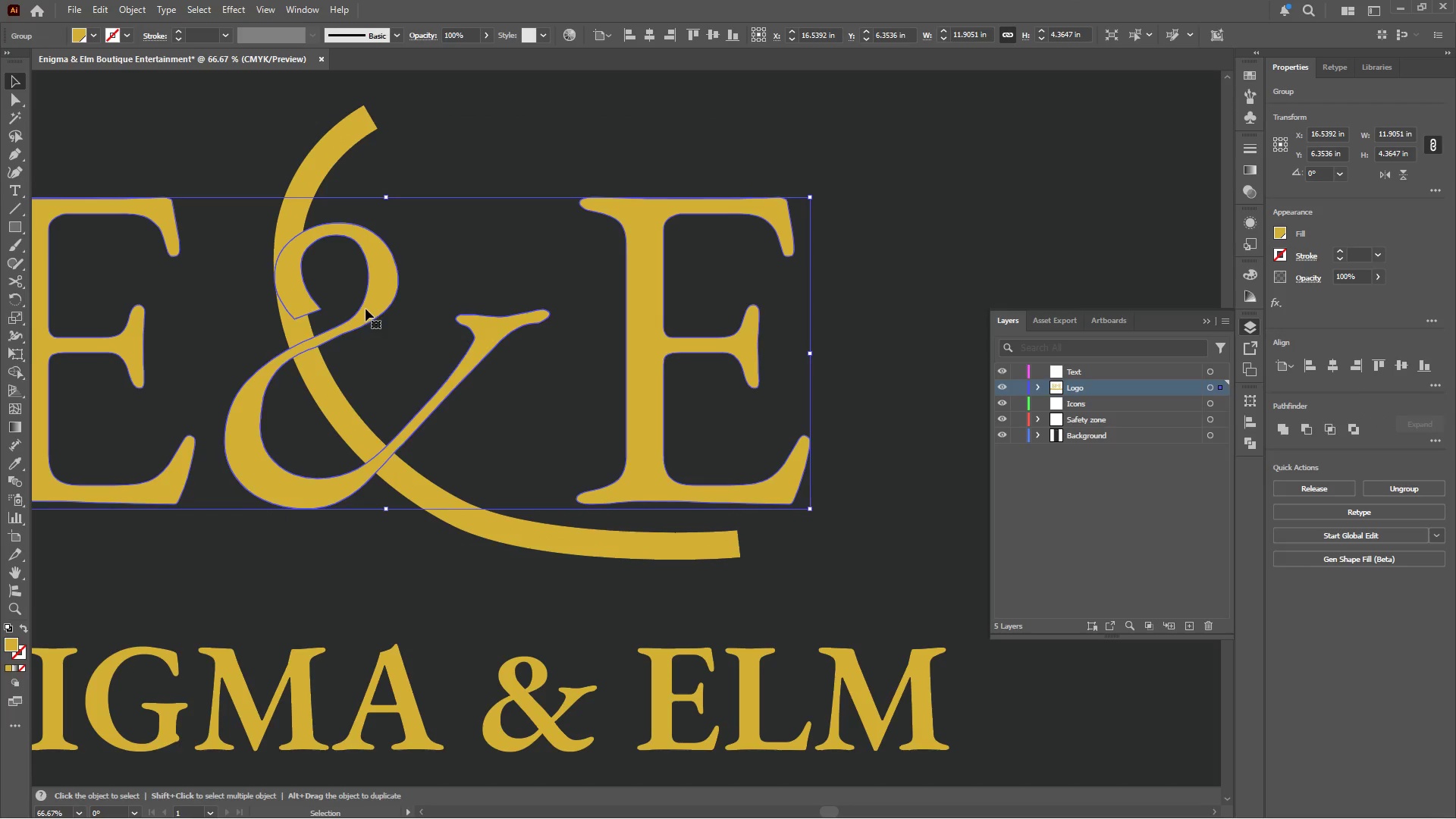 
scroll: coordinate [366, 309], scroll_direction: up, amount: 3.0
 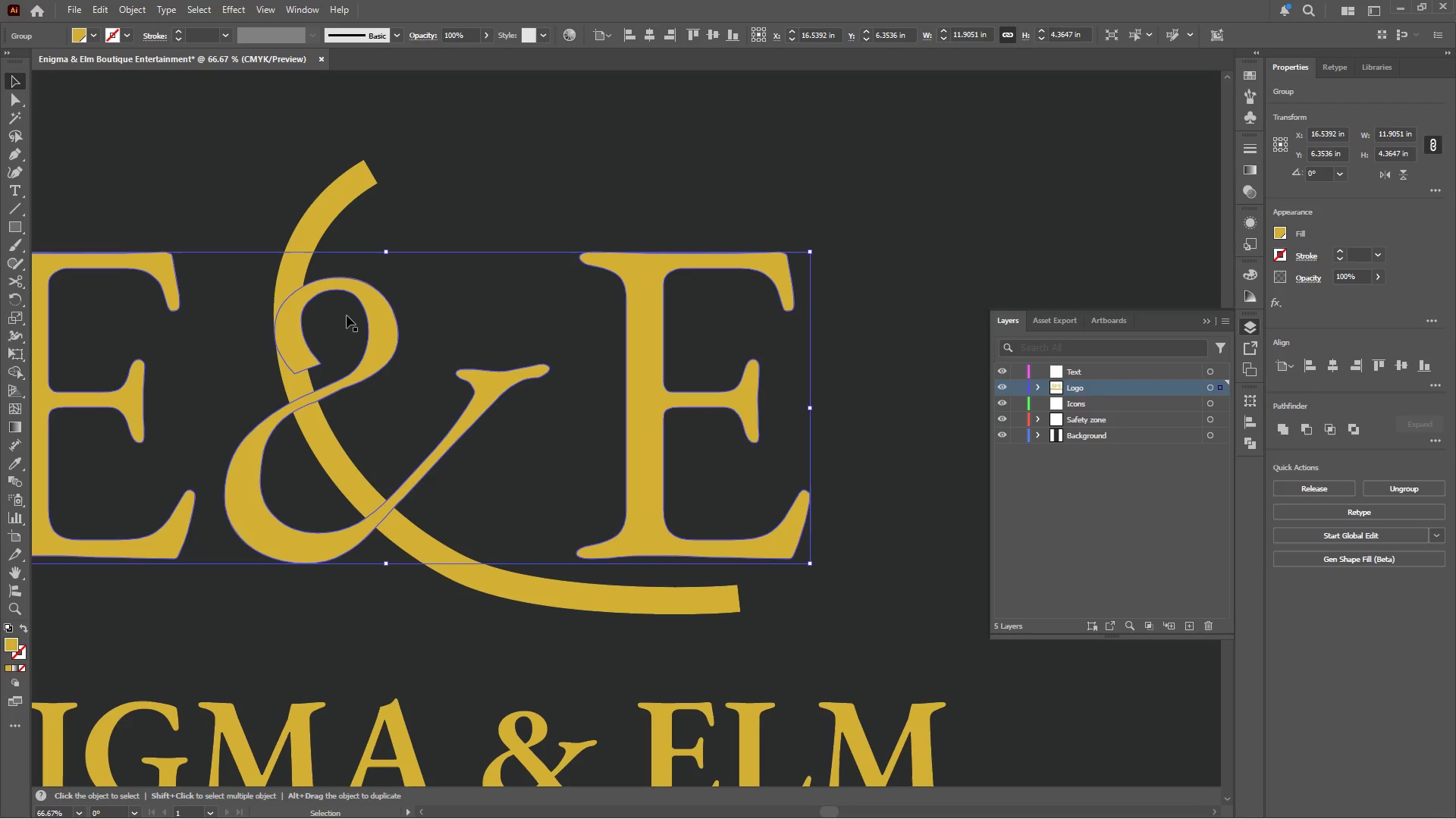 
wait(8.77)
 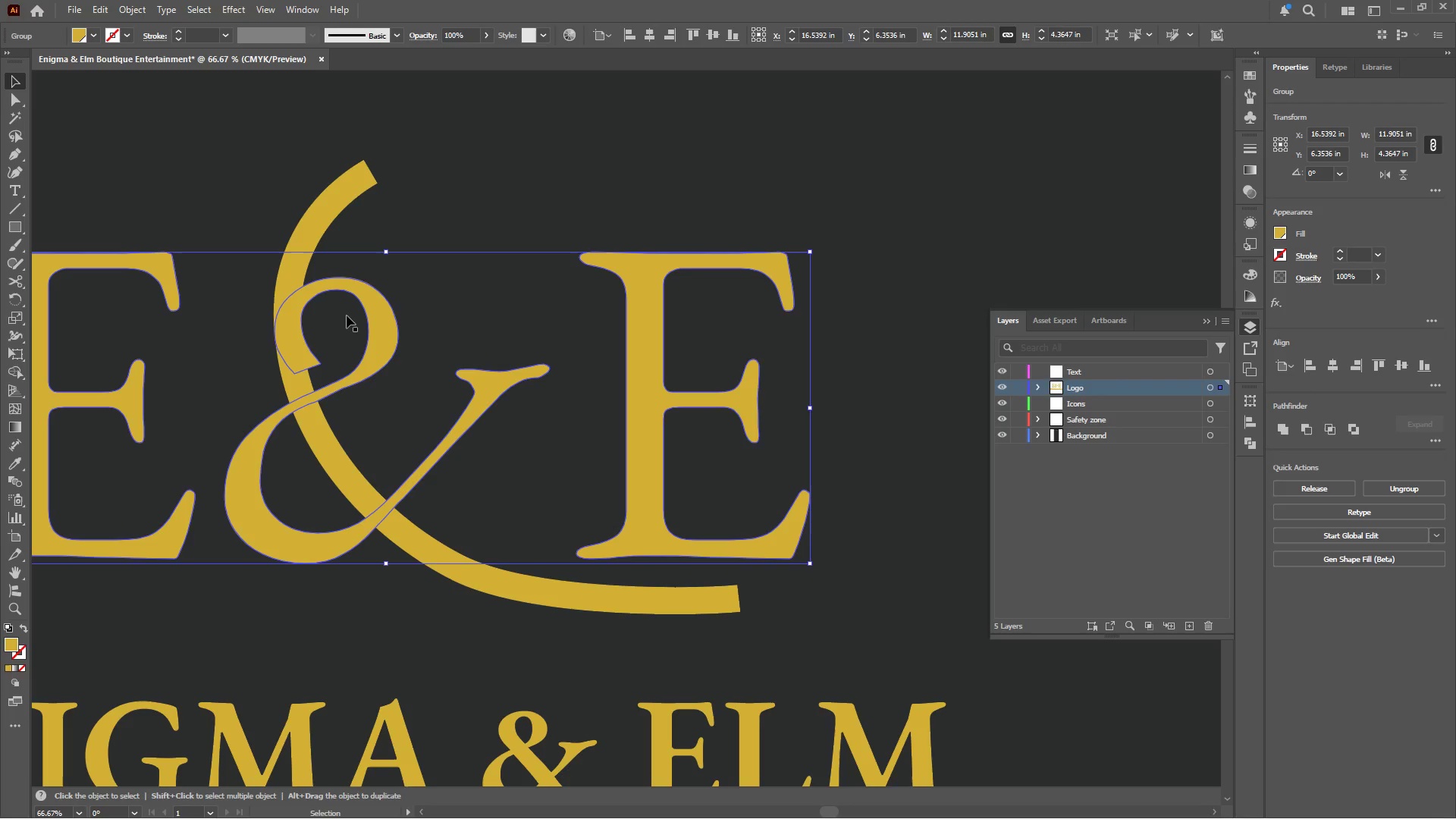 
hold_key(key=AltLeft, duration=0.66)
scroll: coordinate [371, 325], scroll_direction: up, amount: 4.0
 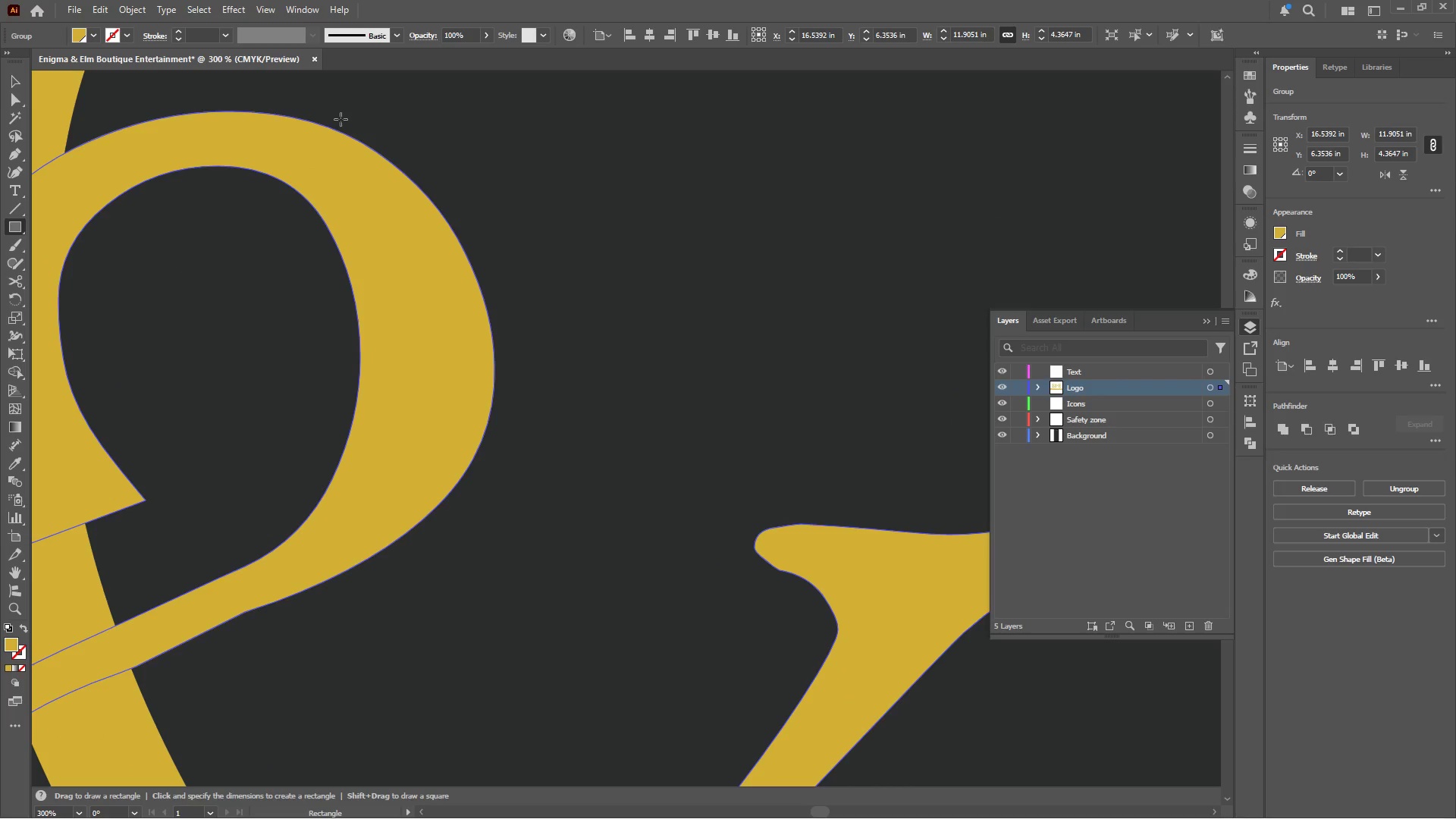 
left_click_drag(start_coordinate=[359, 124], to_coordinate=[569, 510])
 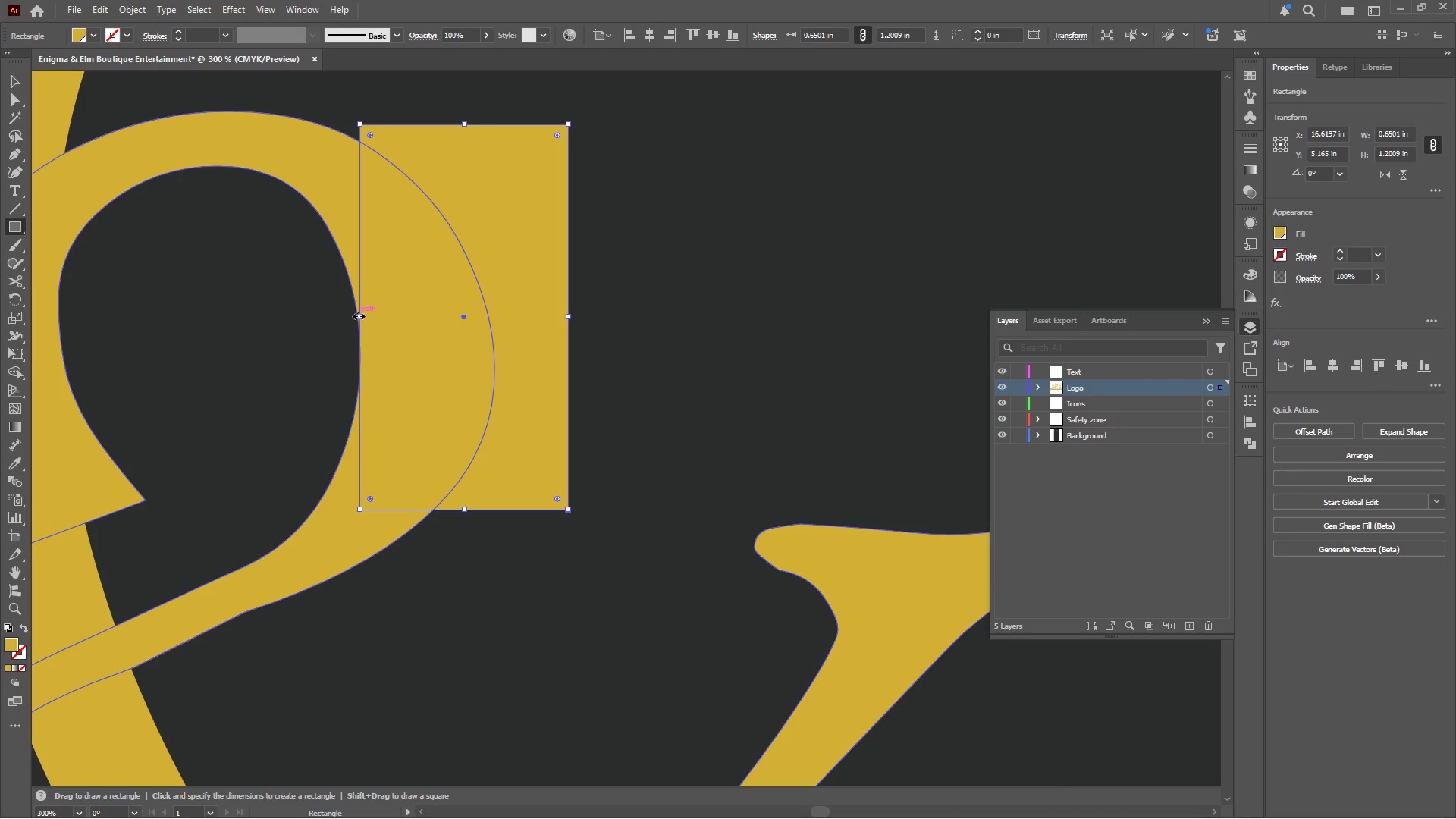 
left_click_drag(start_coordinate=[357, 316], to_coordinate=[351, 322])
 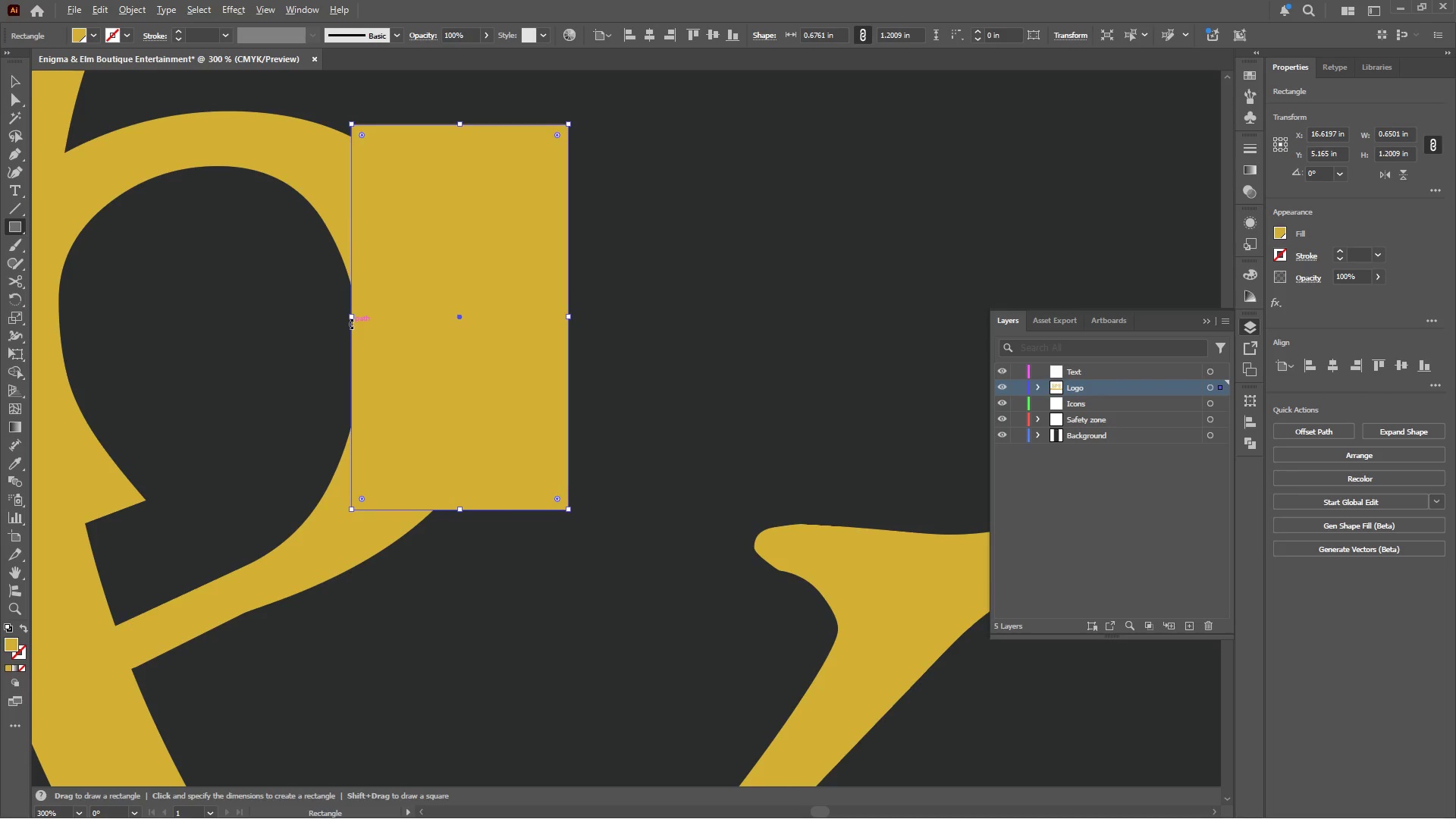 
hold_key(key=AltLeft, duration=0.39)
scroll: coordinate [350, 324], scroll_direction: down, amount: 2.0
 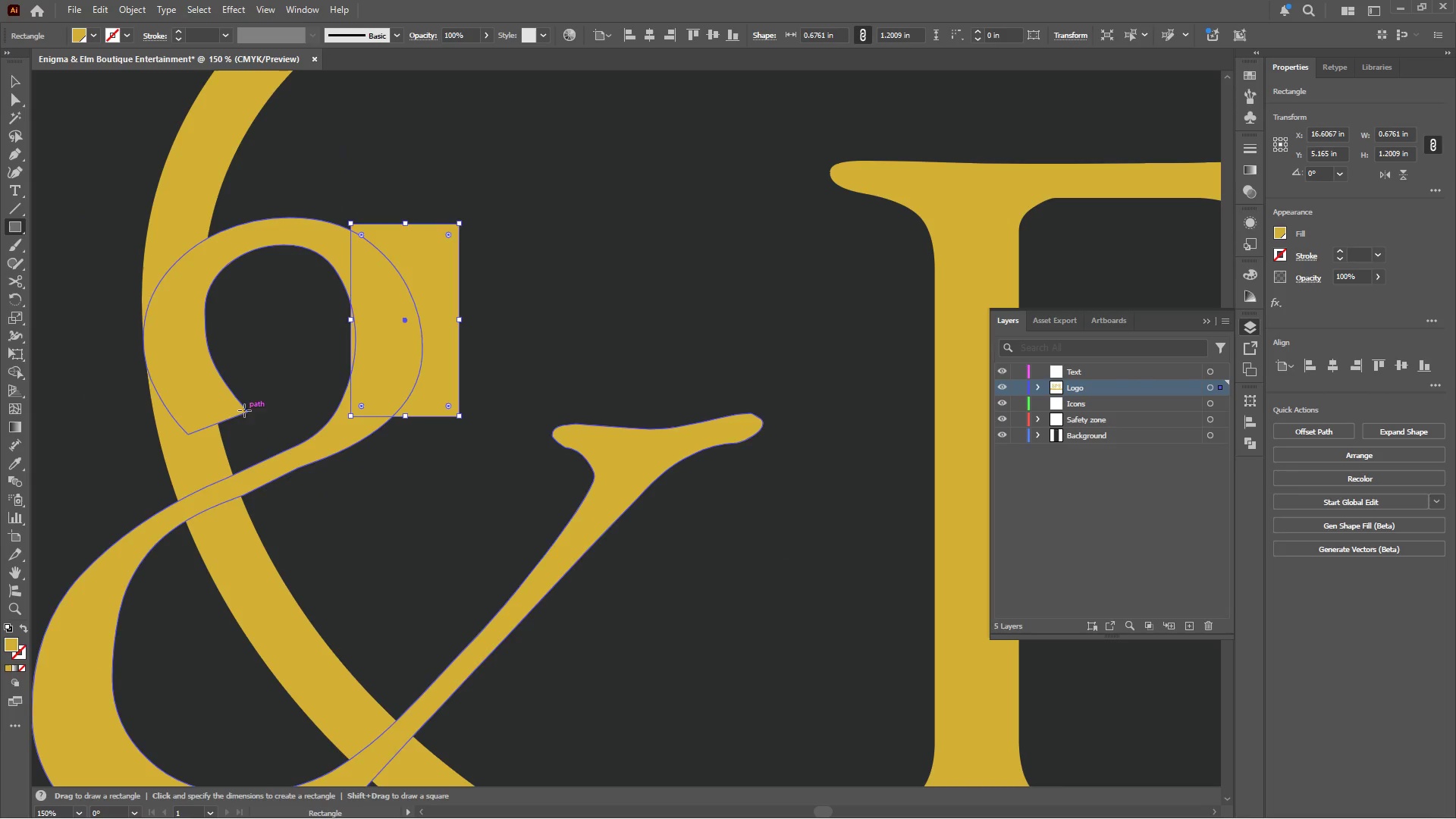 
hold_key(key=AltLeft, duration=0.41)
scroll: coordinate [168, 516], scroll_direction: up, amount: 2.0
 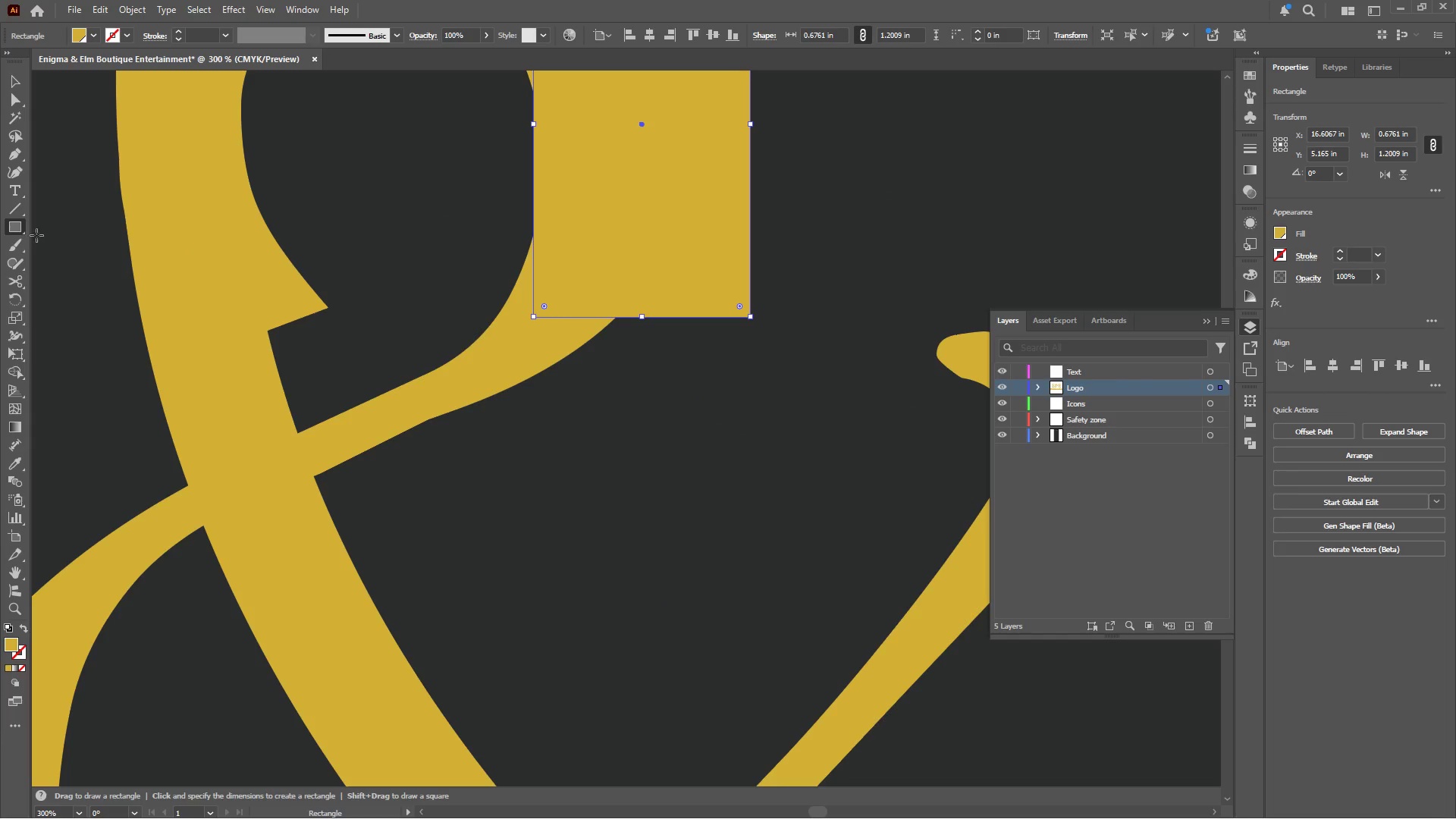 
left_click([9, 159])
 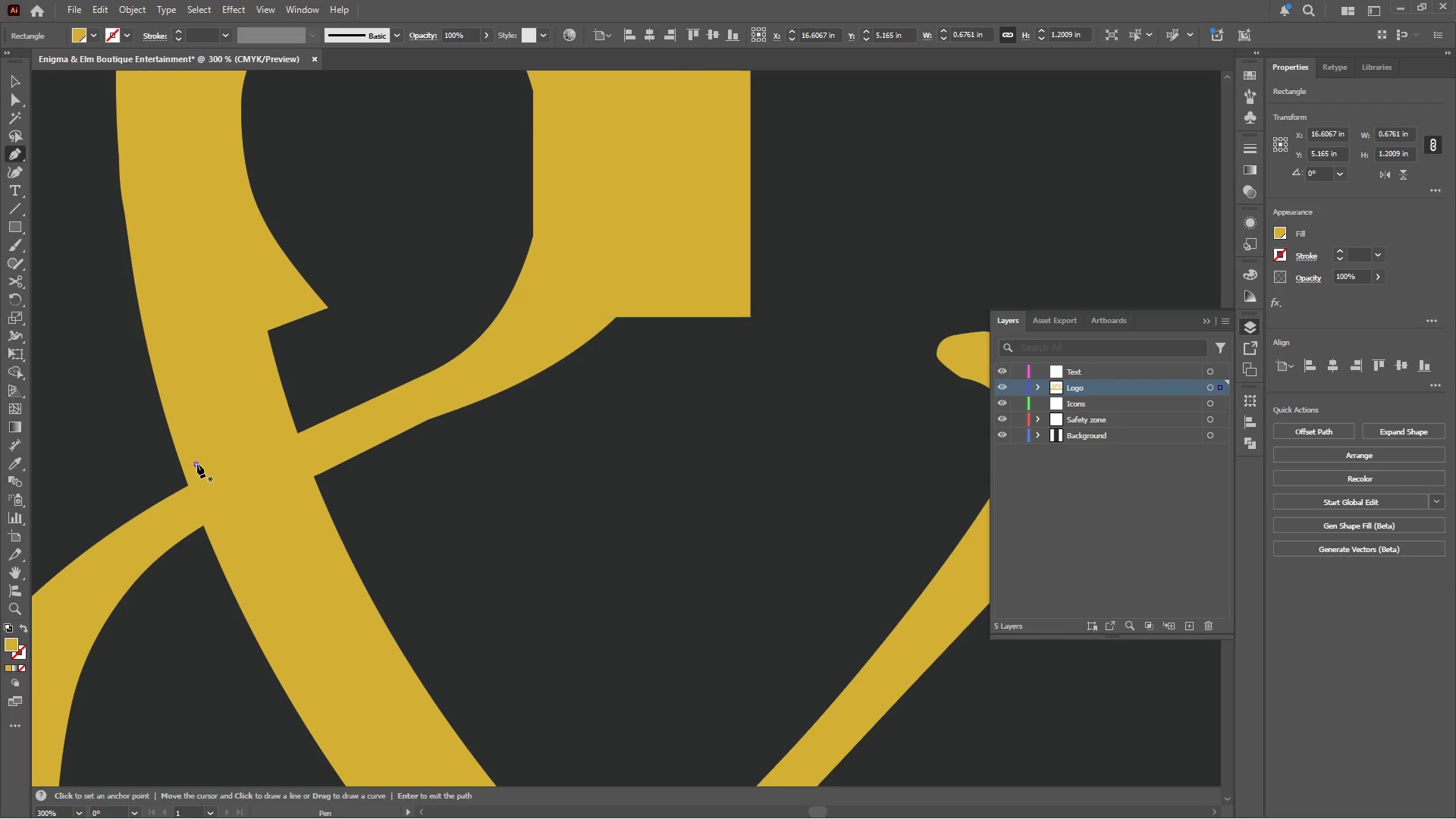 
left_click_drag(start_coordinate=[430, 522], to_coordinate=[421, 499])
 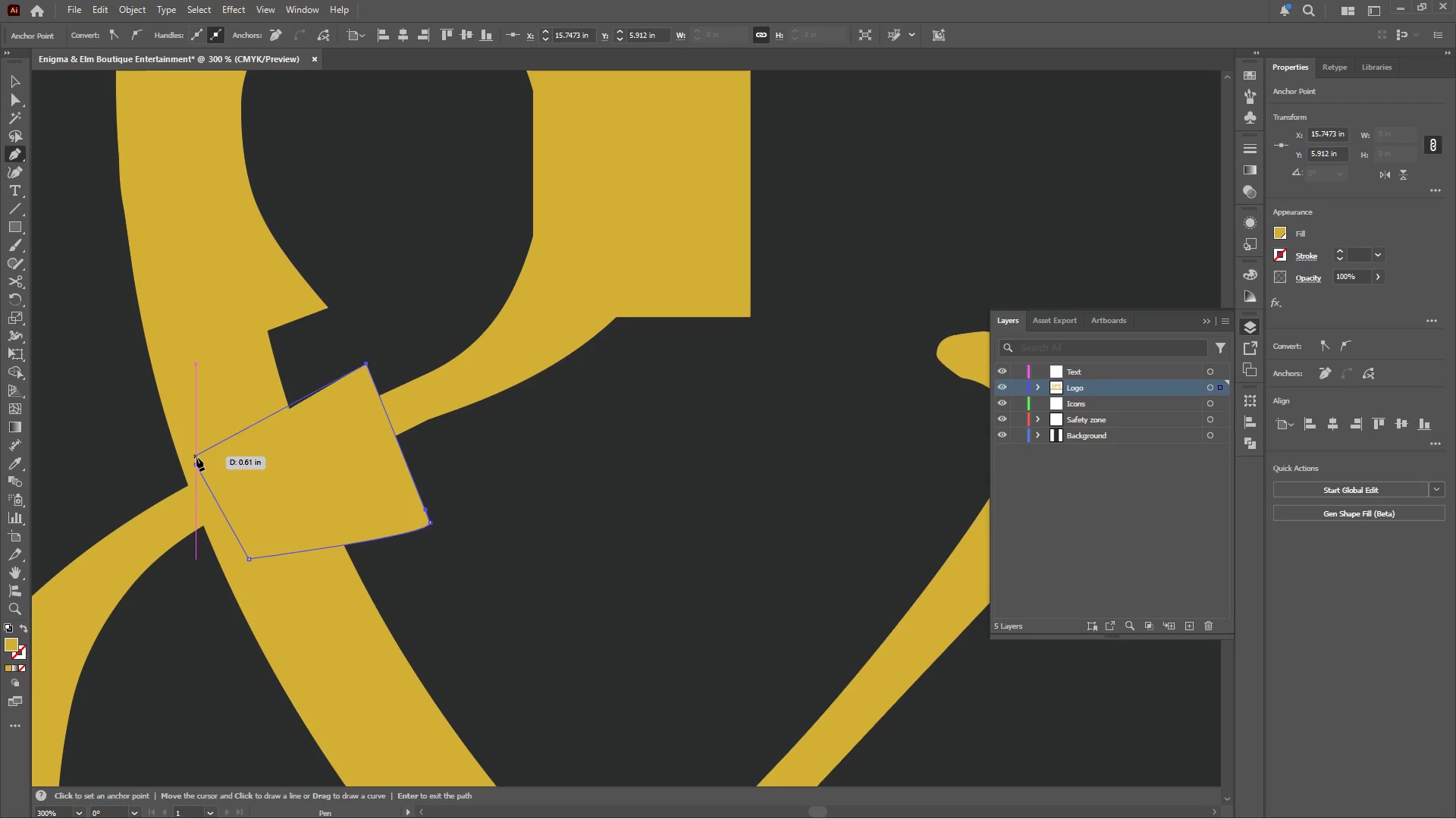 
left_click([198, 463])
 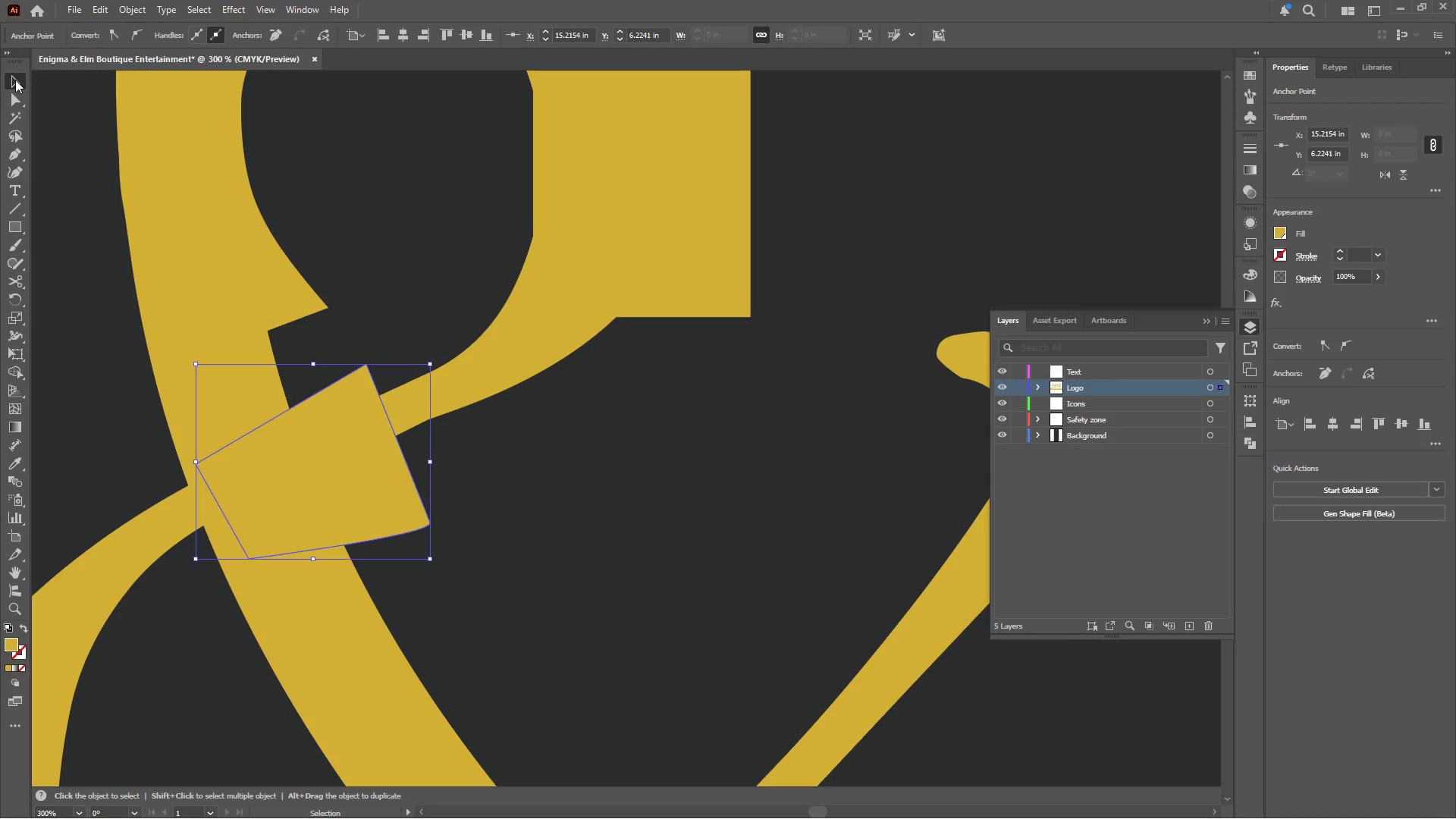 
hold_key(key=ShiftLeft, duration=0.58)
left_click([140, 533])
 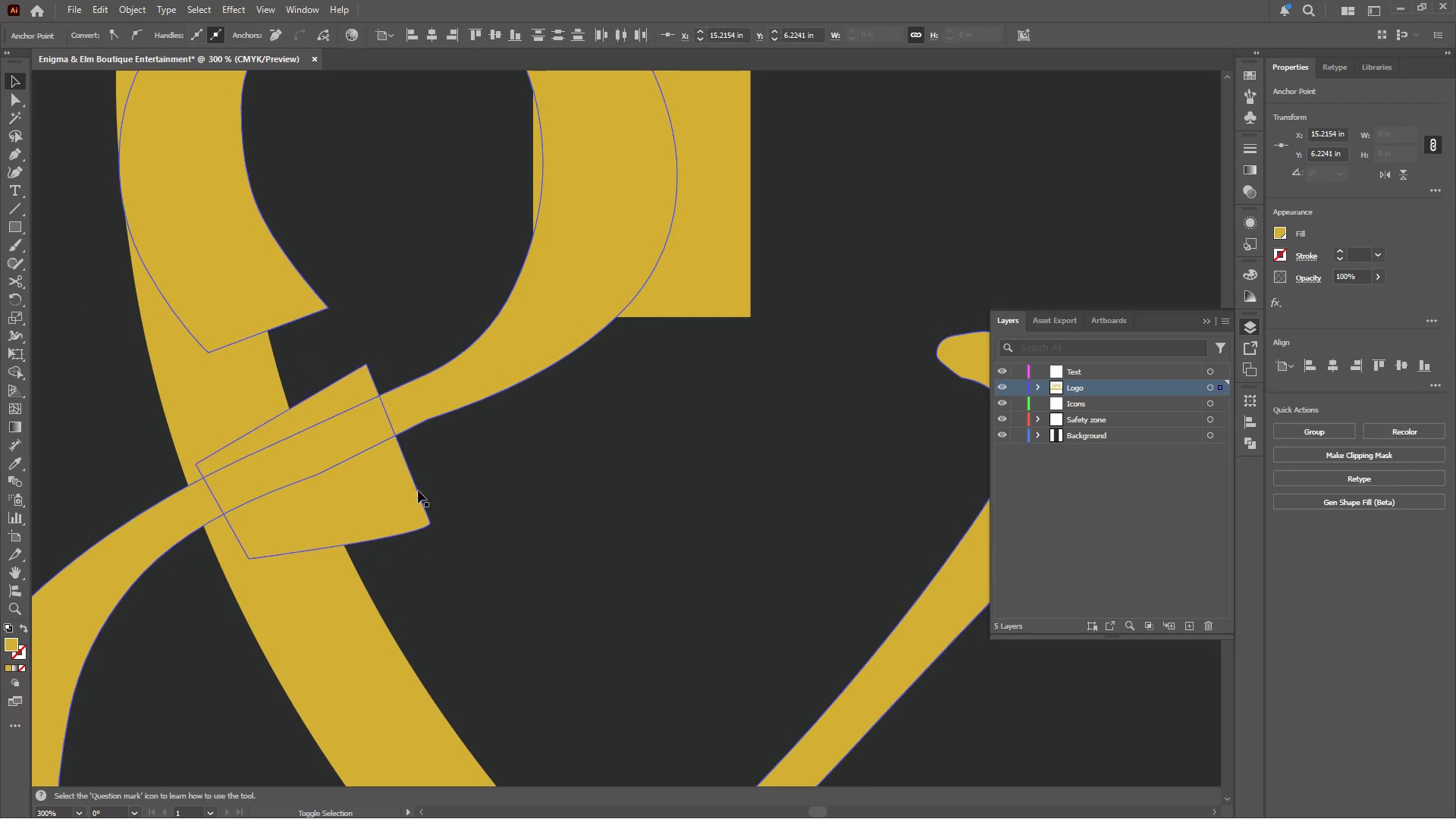 
hold_key(key=AltLeft, duration=0.34)
 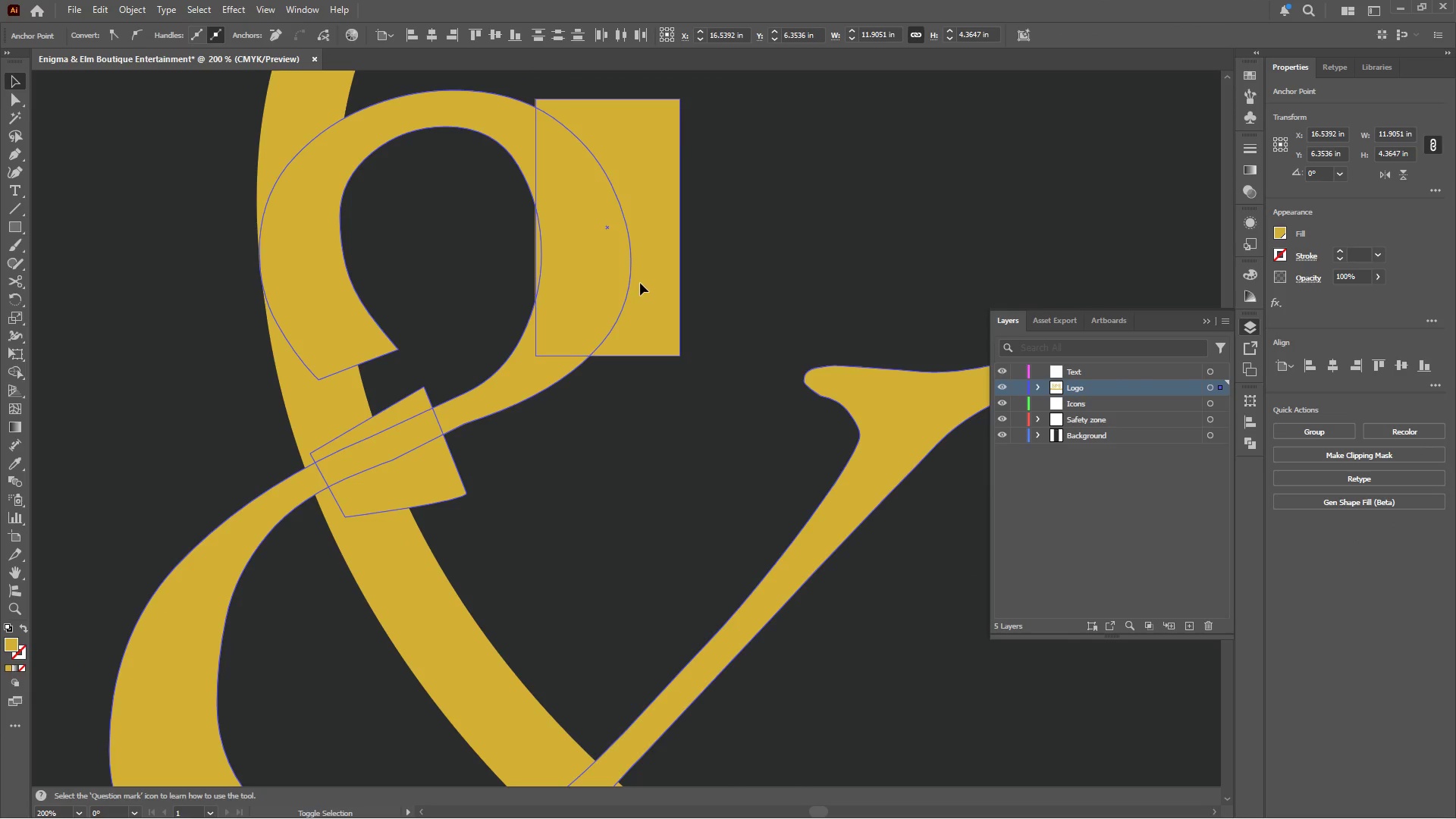 
hold_key(key=ShiftLeft, duration=0.69)
 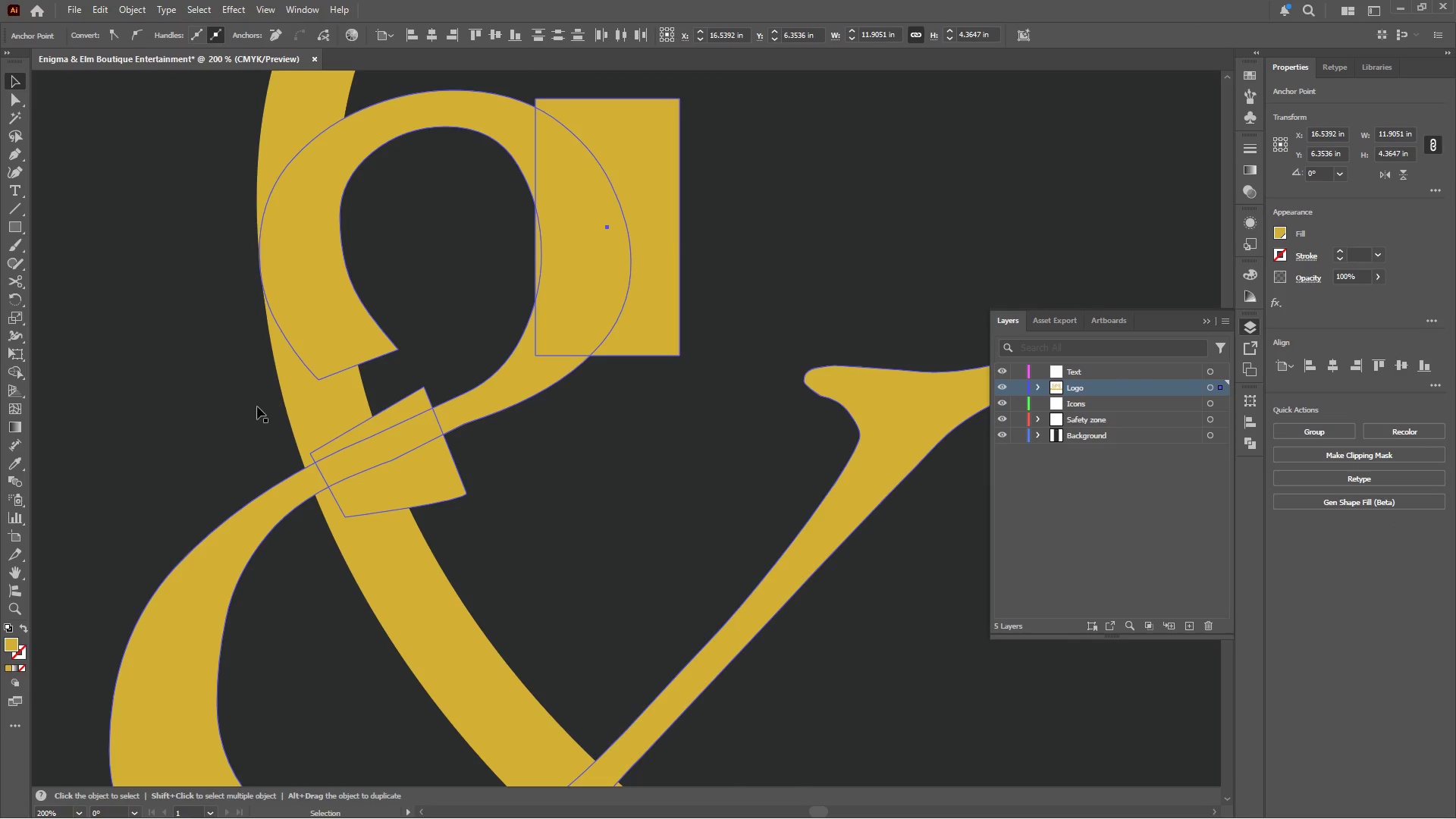 
scroll: coordinate [538, 433], scroll_direction: down, amount: 1.0
 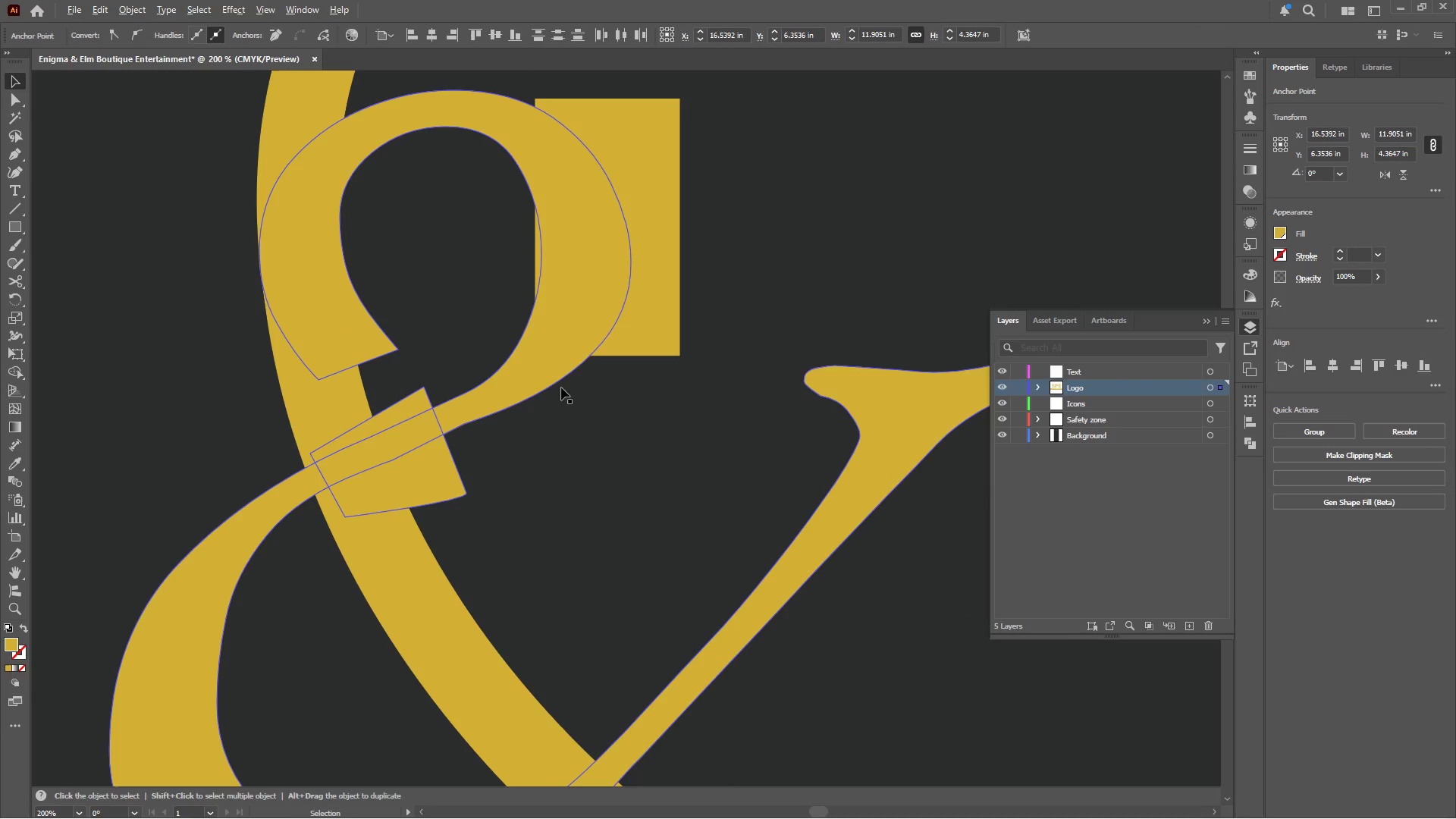 
left_click([640, 283])
 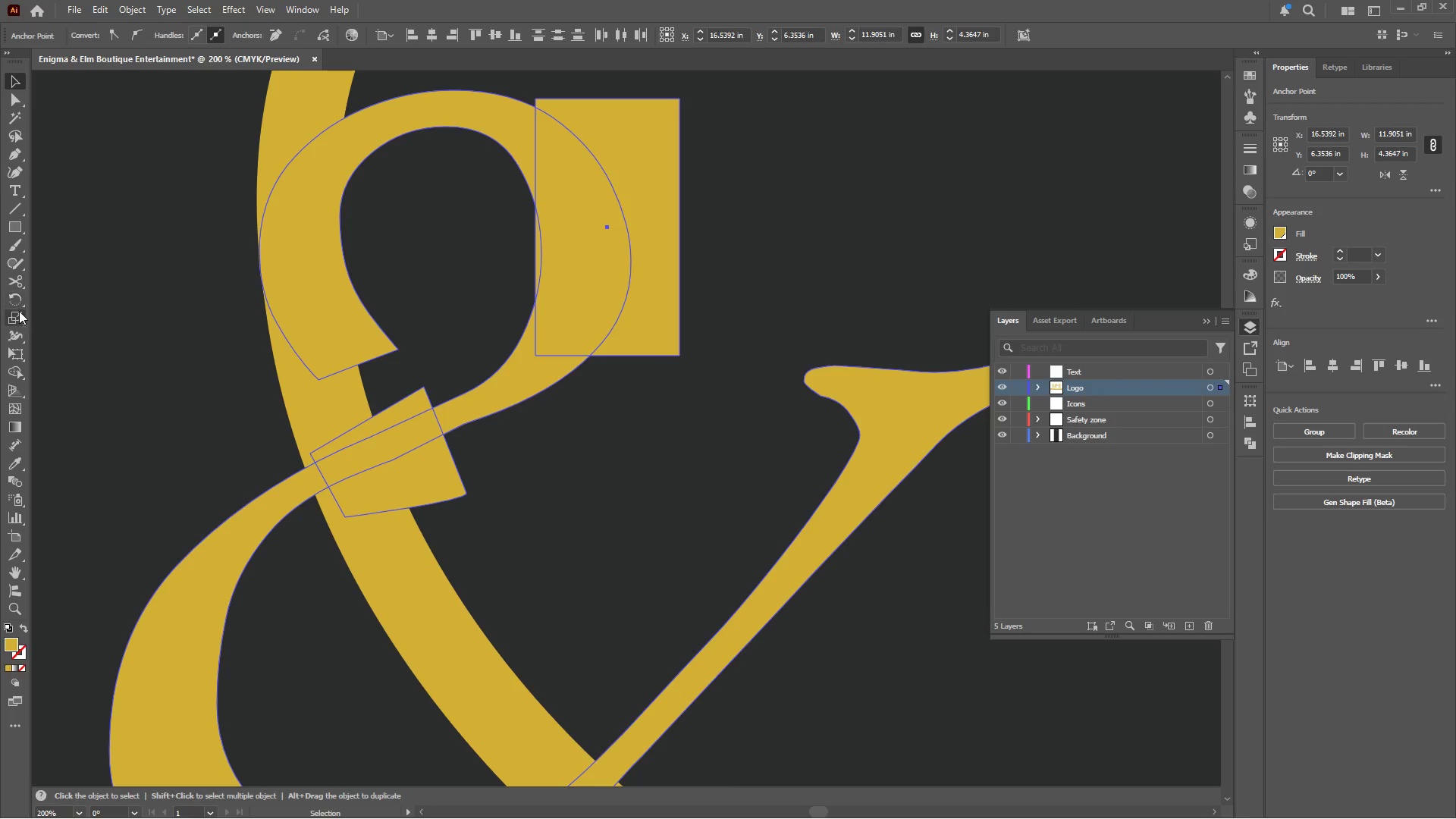 
left_click([16, 372])
 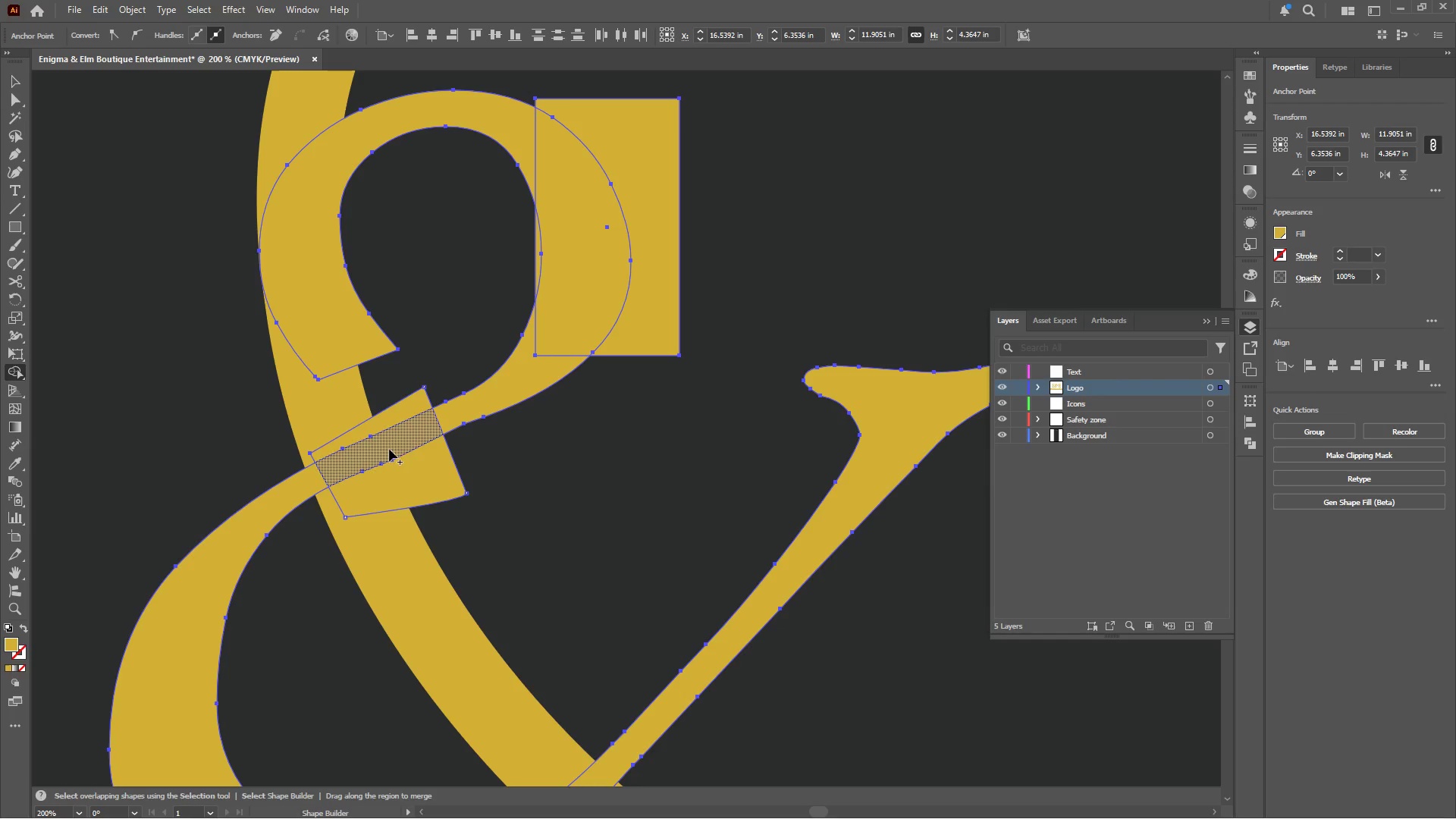 
hold_key(key=AltLeft, duration=2.48)
 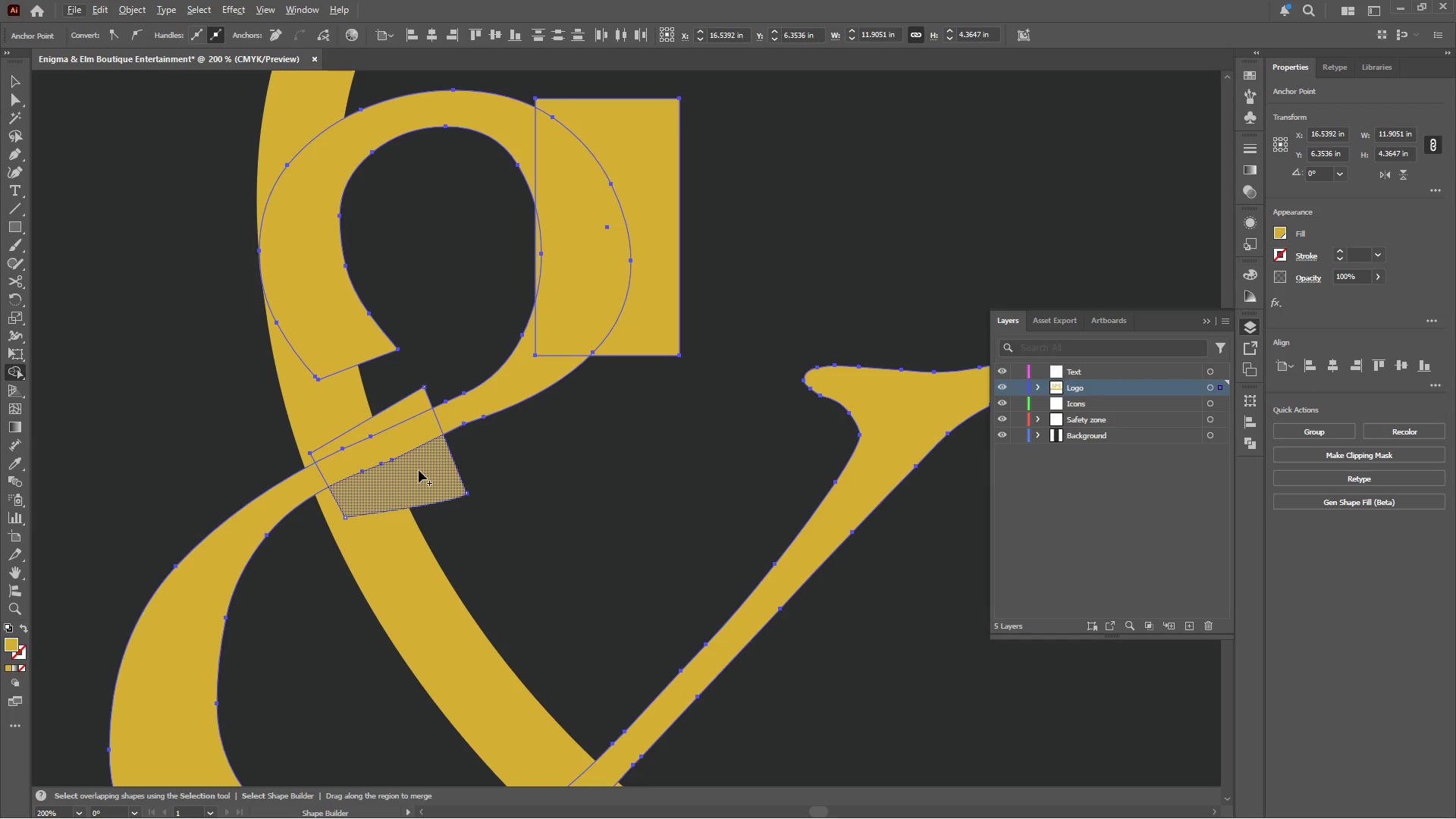 
hold_key(key=AltLeft, duration=1.41)
left_click_drag(start_coordinate=[419, 472], to_coordinate=[407, 410])
 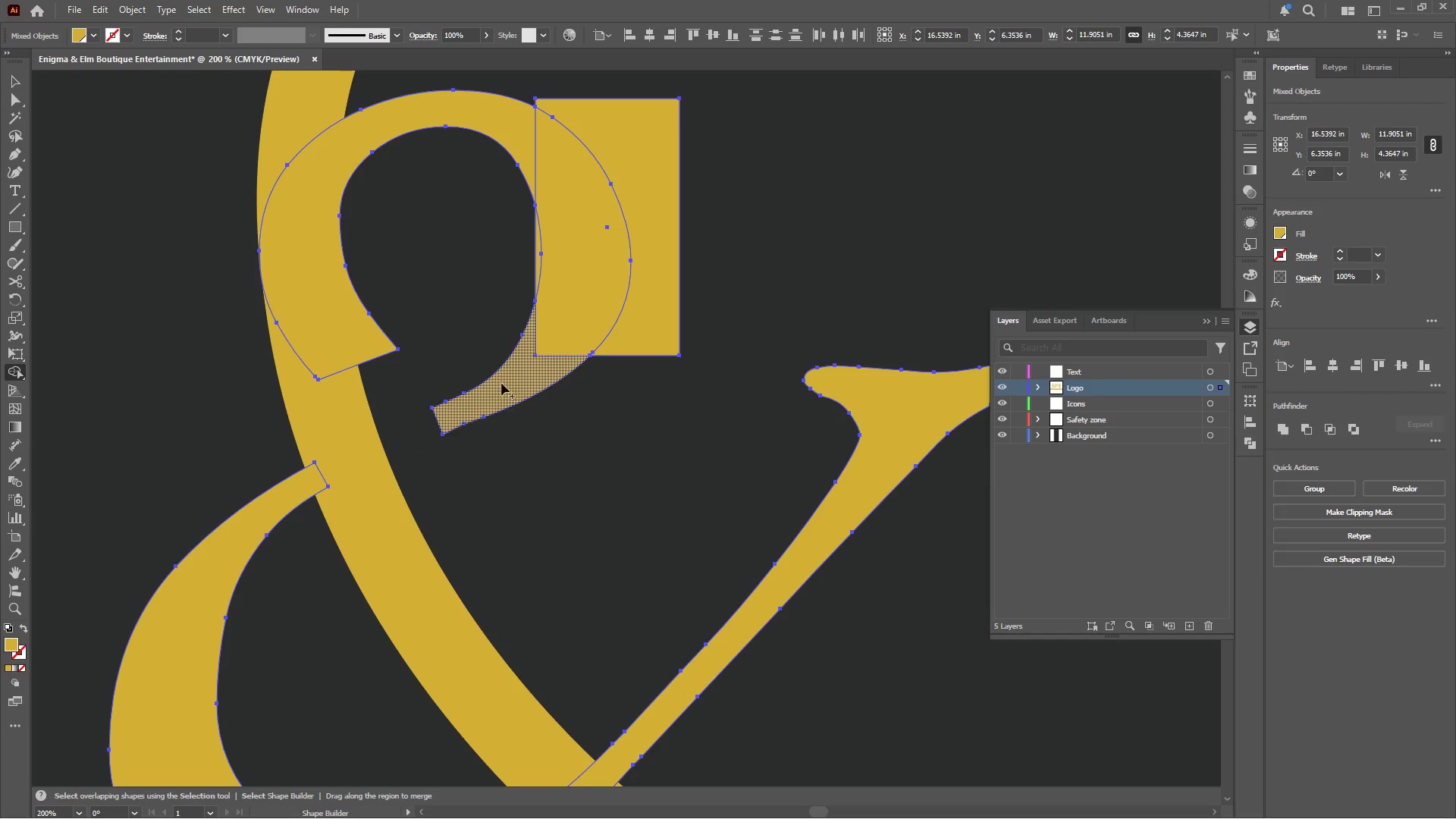 
hold_key(key=AltLeft, duration=4.42)
left_click([526, 377])
 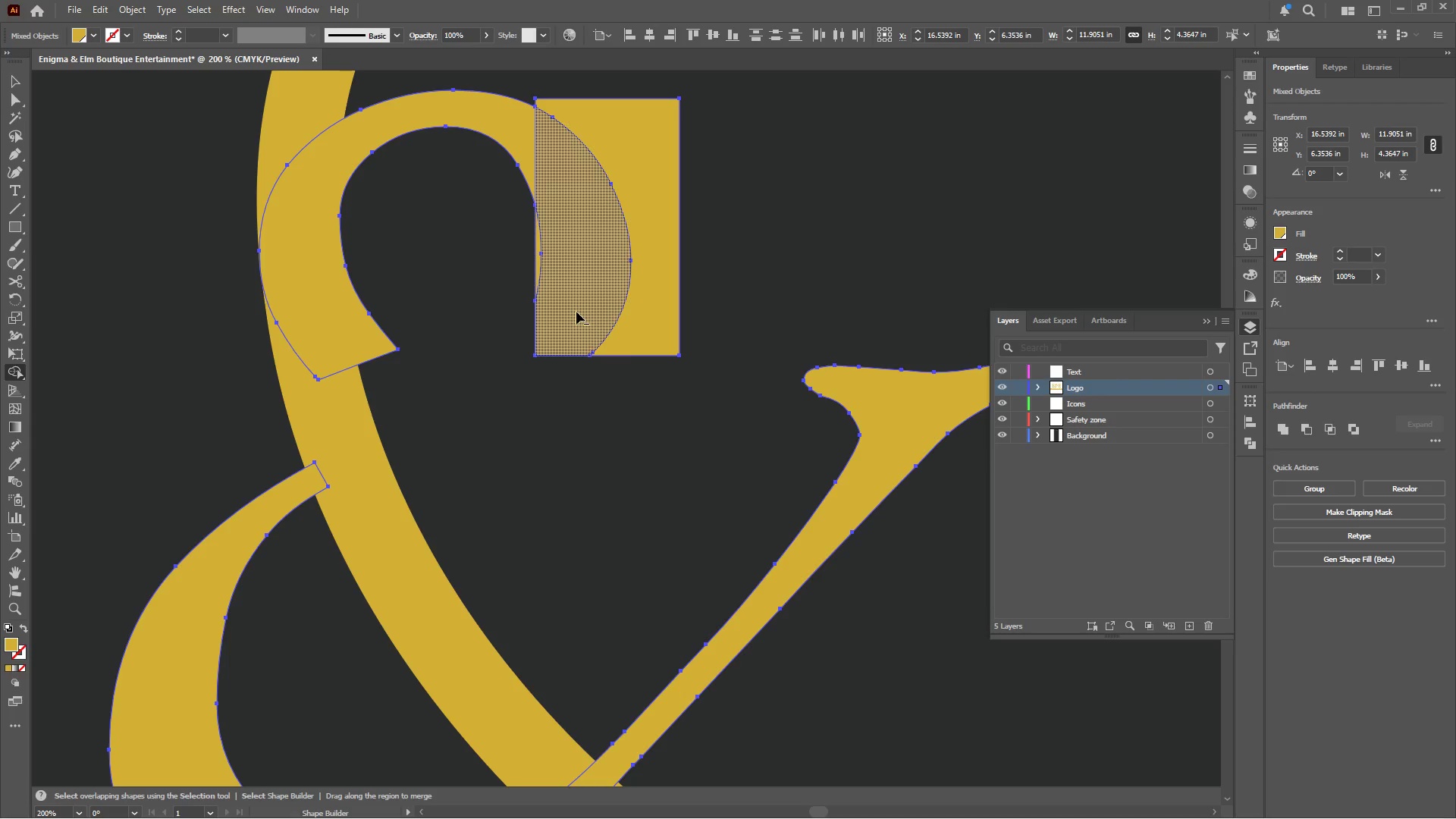 
left_click([576, 312])
 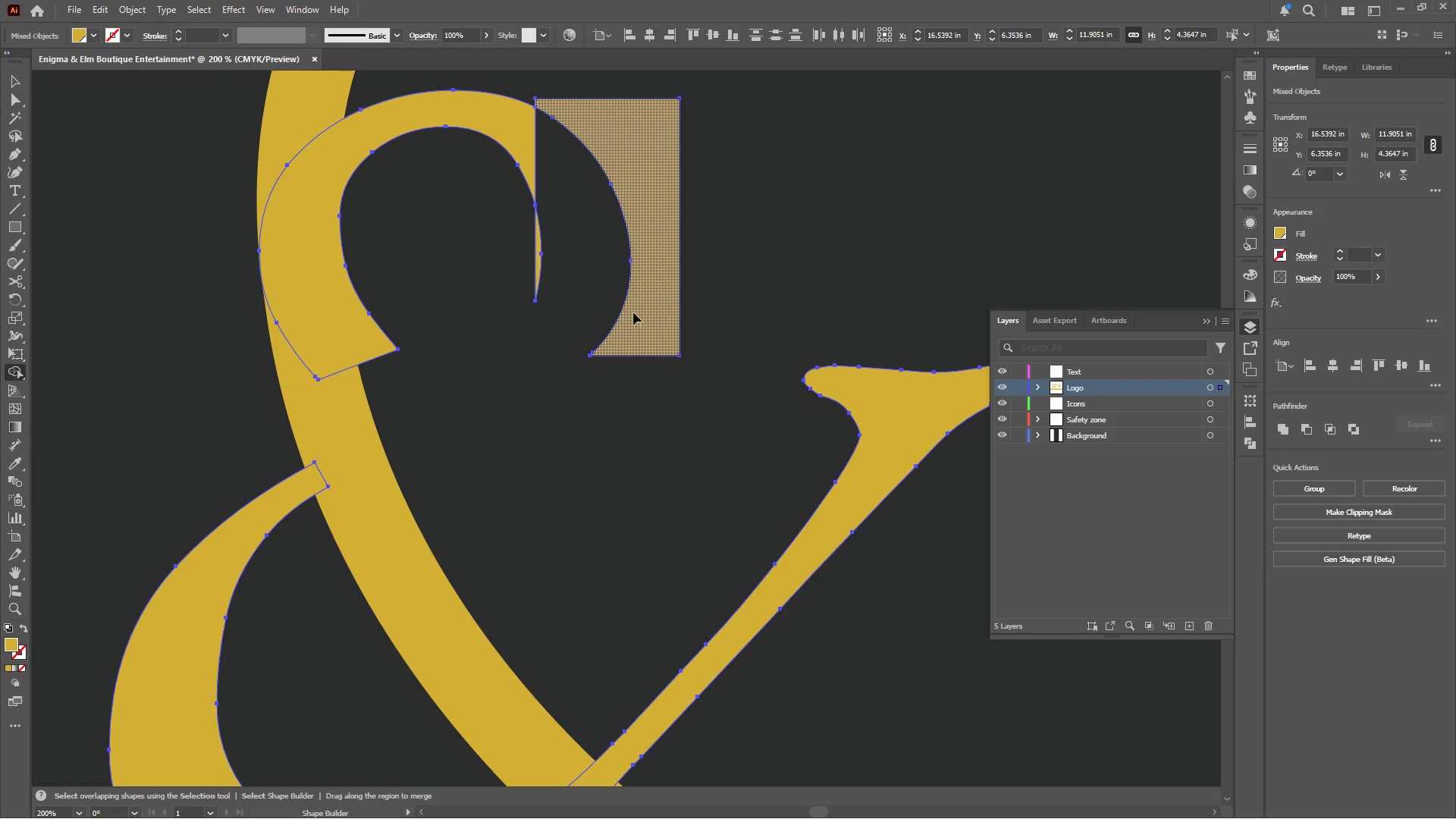 
left_click([638, 313])
 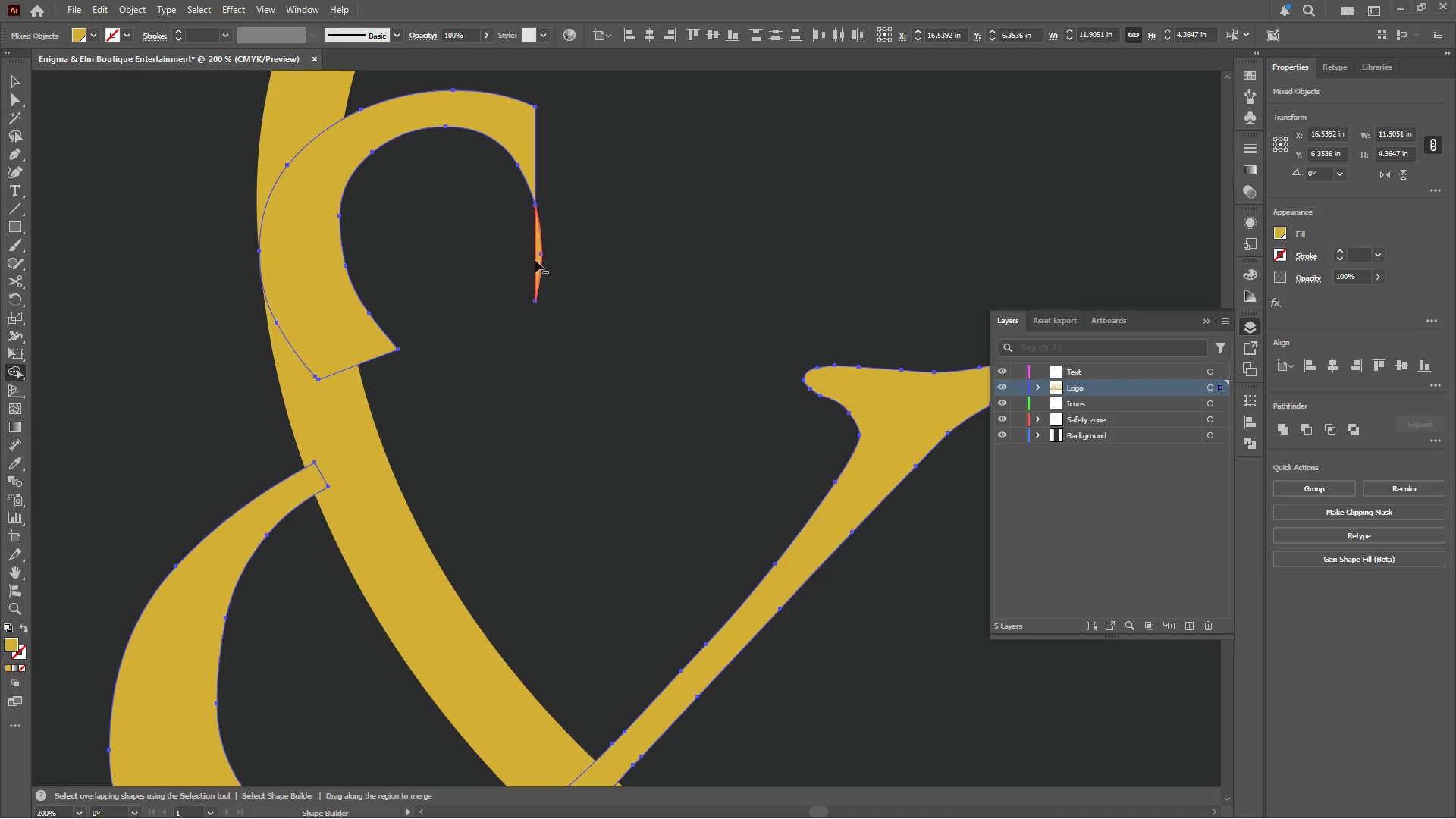 
left_click([535, 259])
 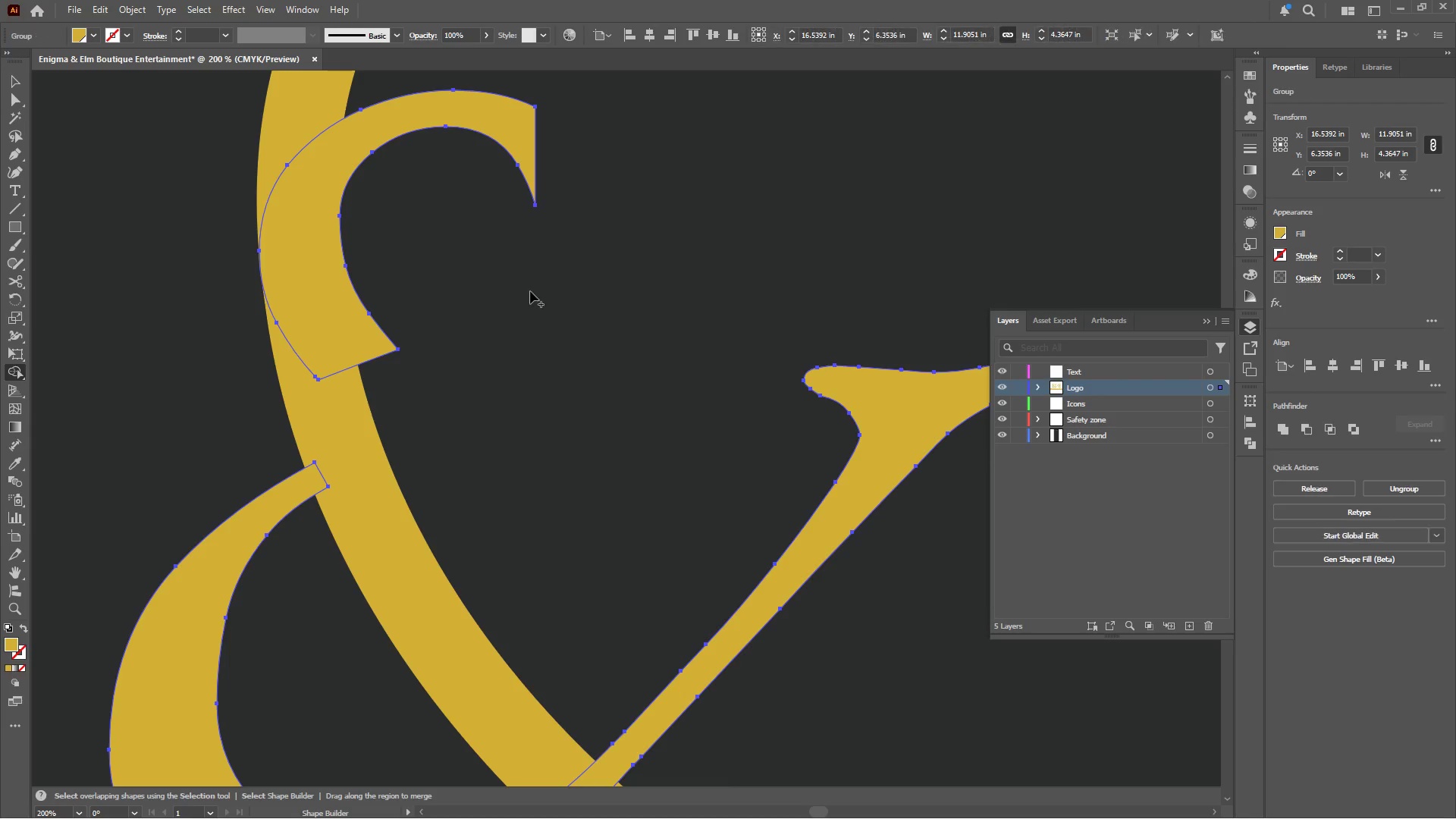 
hold_key(key=AltLeft, duration=0.47)
scroll: coordinate [527, 301], scroll_direction: down, amount: 2.0
 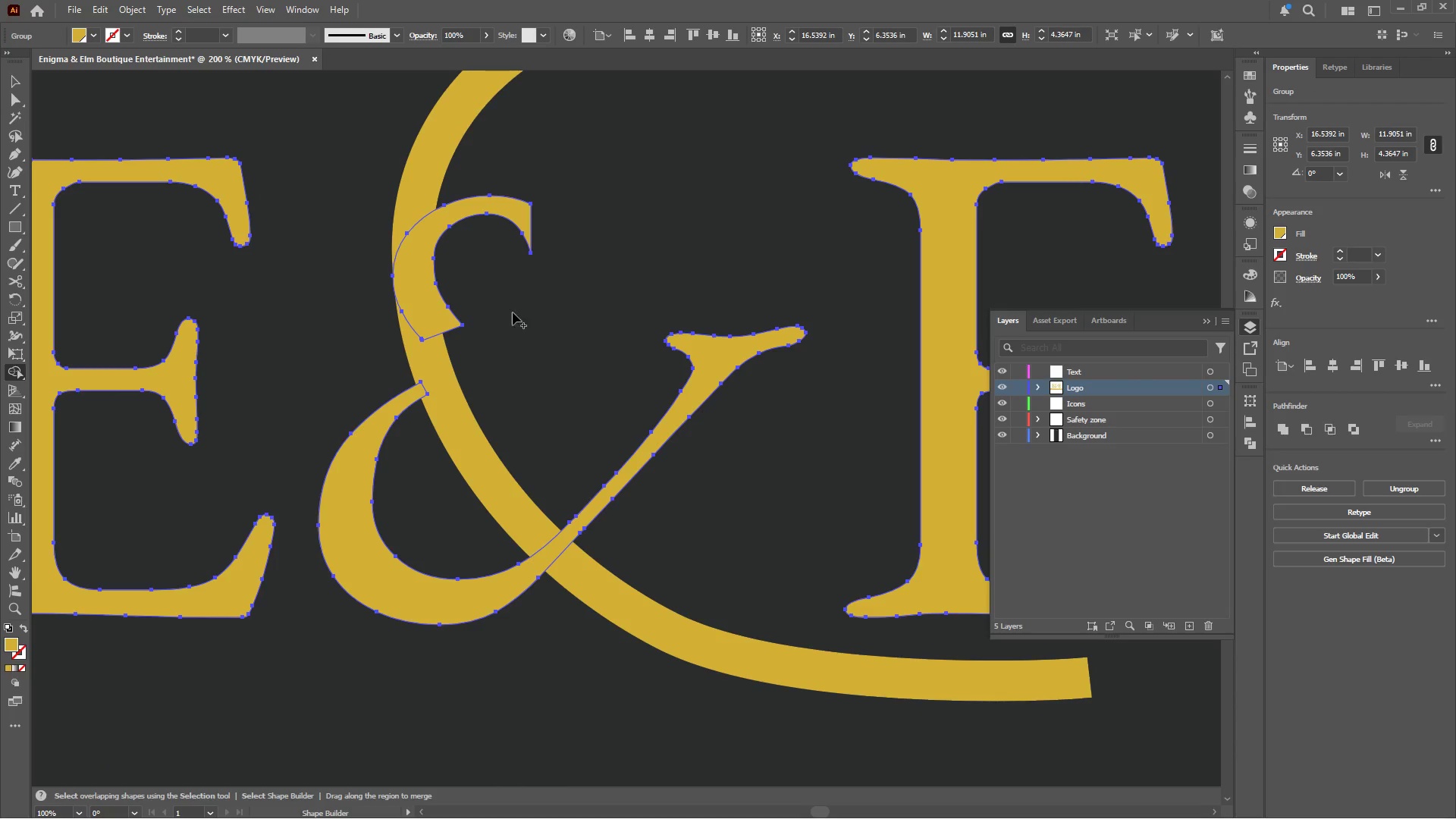 
hold_key(key=AltLeft, duration=0.45)
scroll: coordinate [479, 333], scroll_direction: down, amount: 1.0
 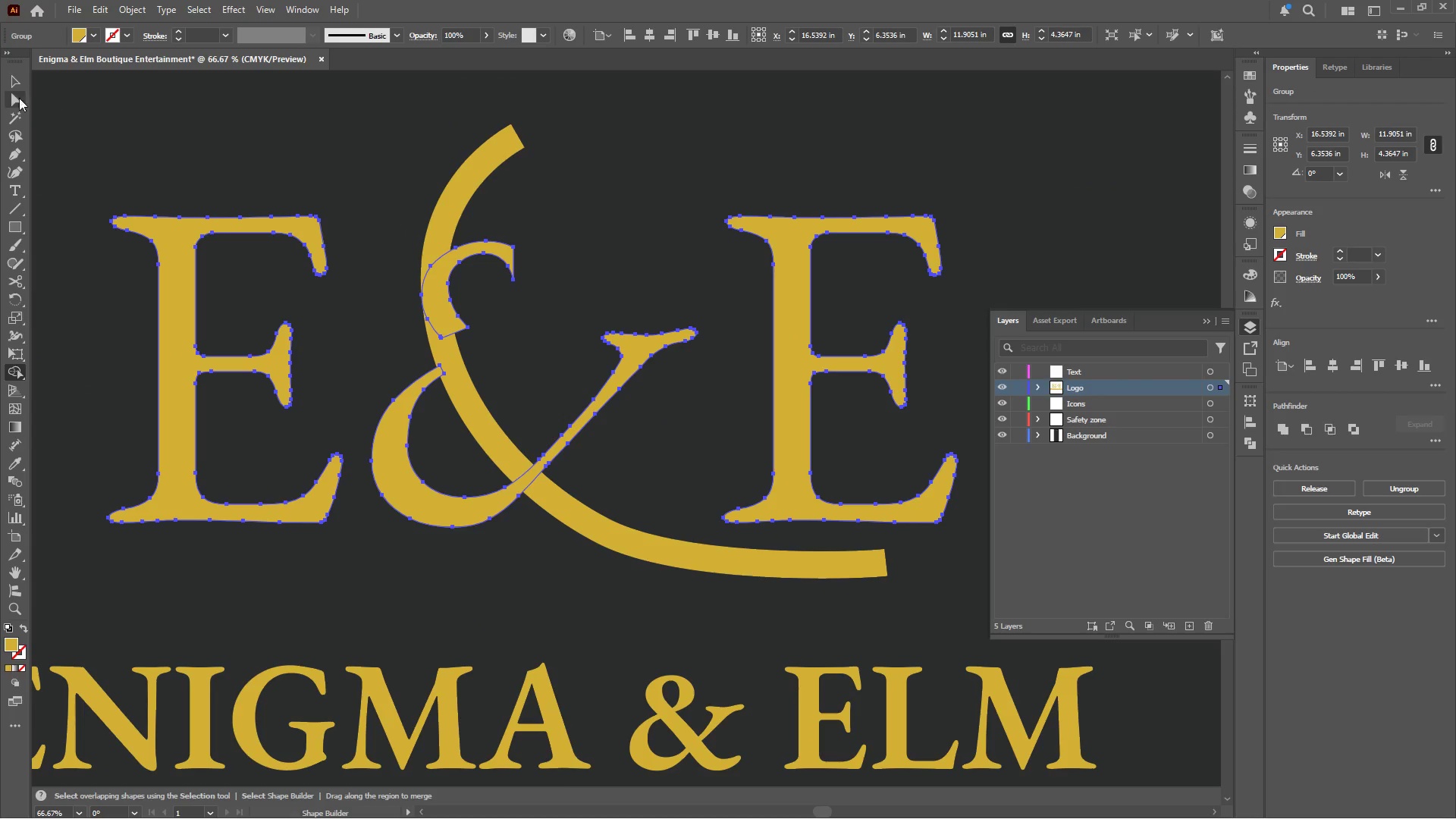 
left_click([9, 102])
 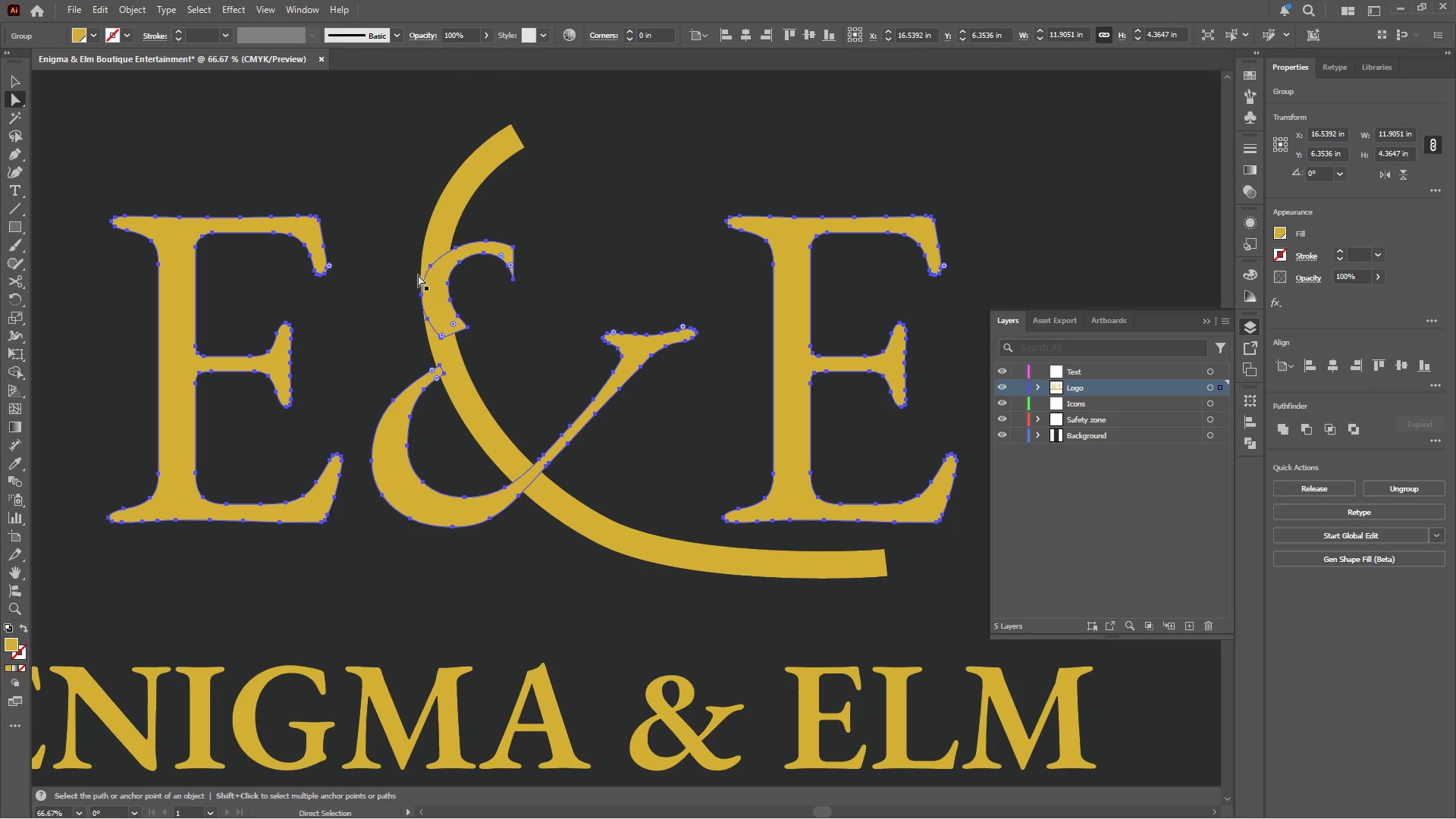 
hold_key(key=AltLeft, duration=0.56)
scroll: coordinate [467, 318], scroll_direction: up, amount: 2.0
 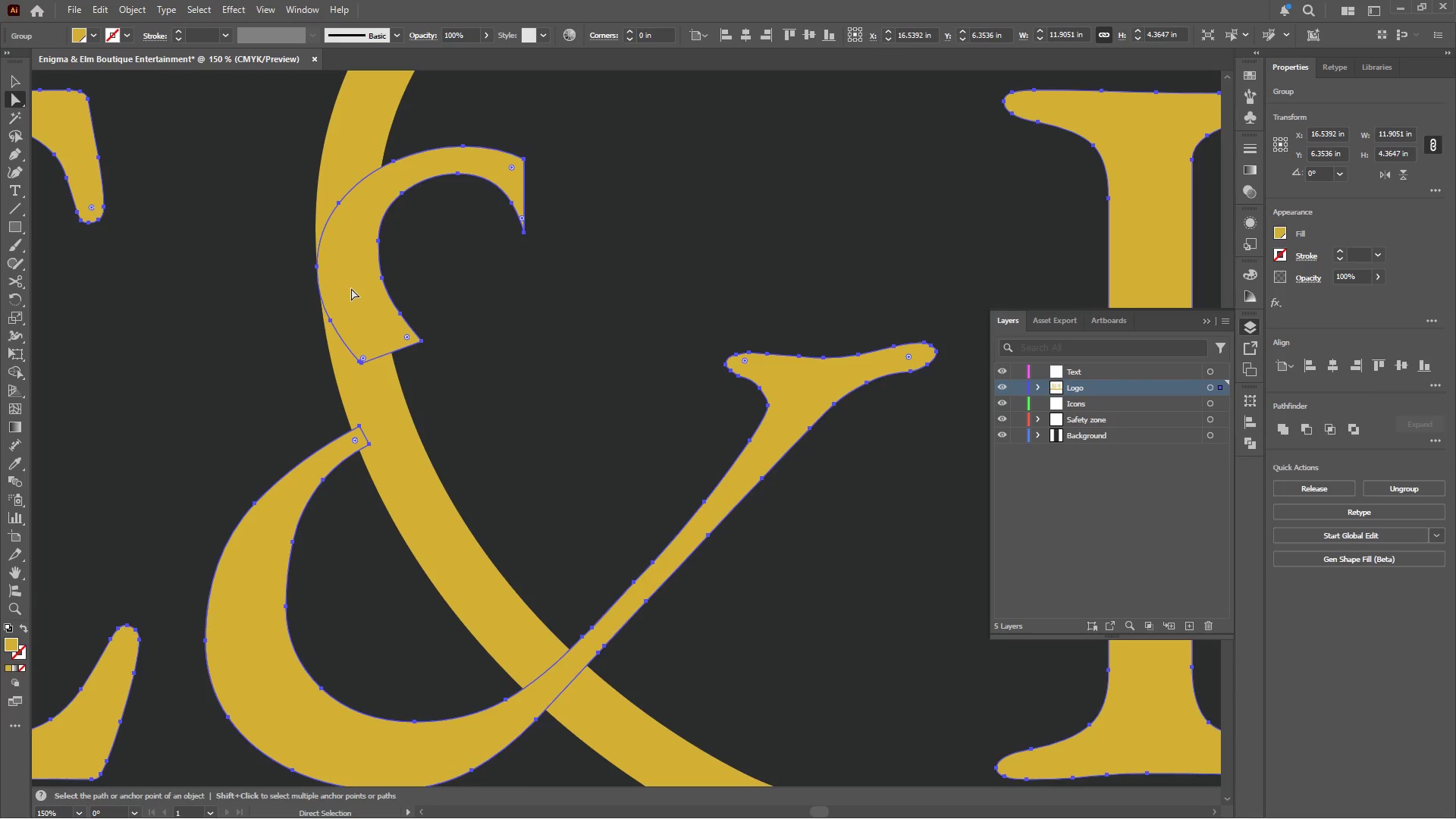 
hold_key(key=AltLeft, duration=0.36)
scroll: coordinate [368, 281], scroll_direction: up, amount: 2.0
 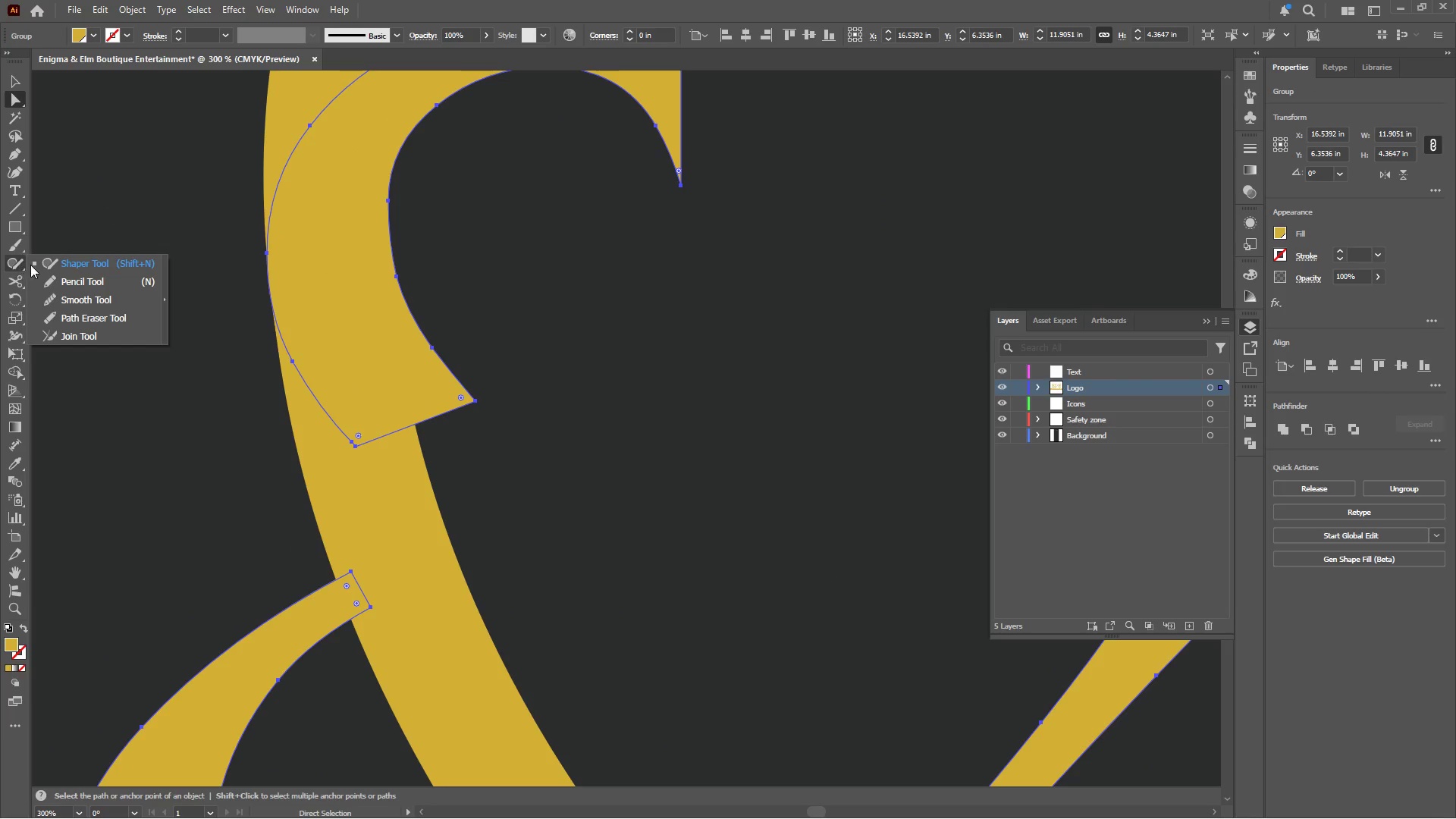 
left_click([64, 279])
 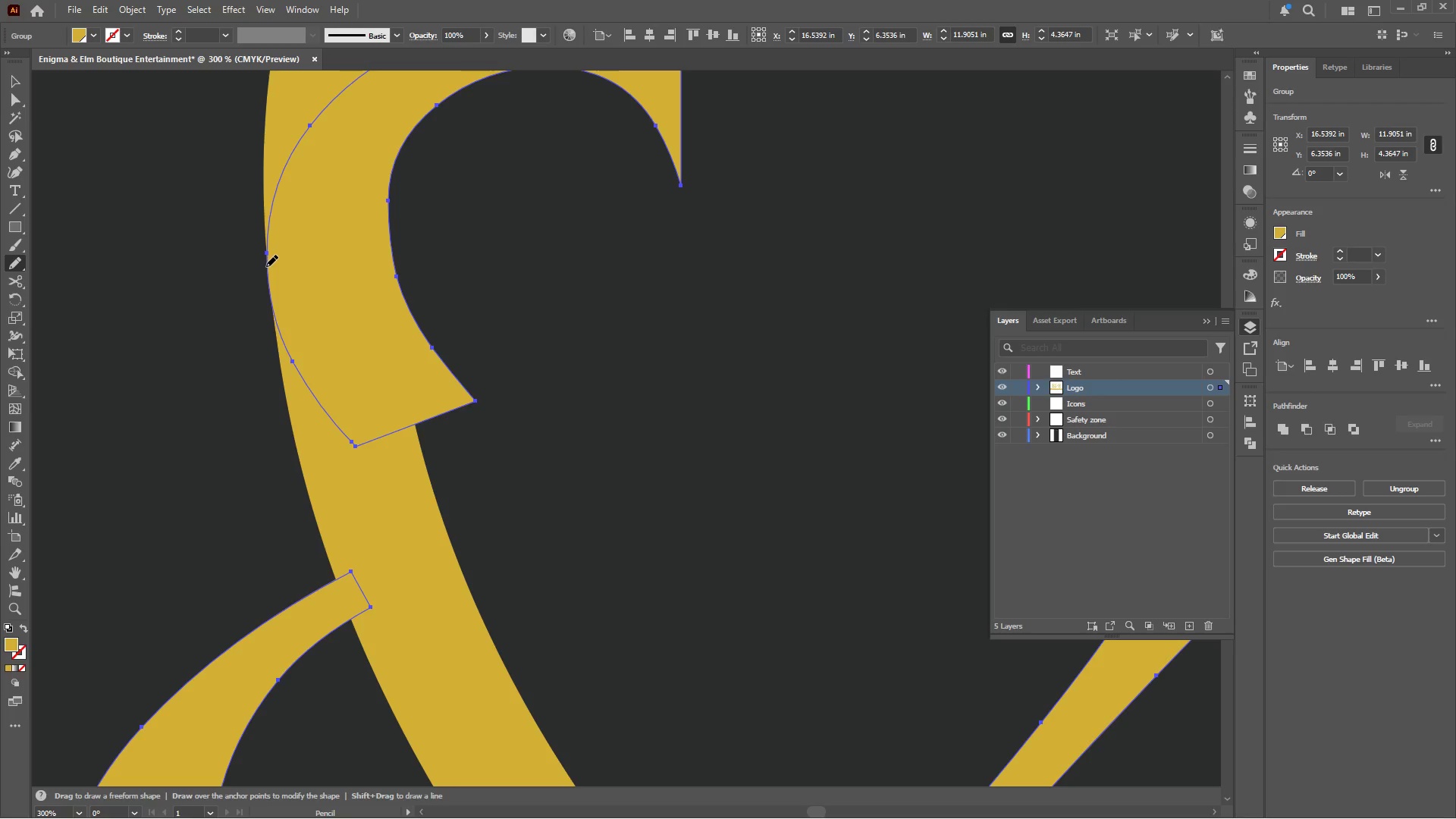 
left_click_drag(start_coordinate=[266, 267], to_coordinate=[403, 140])
 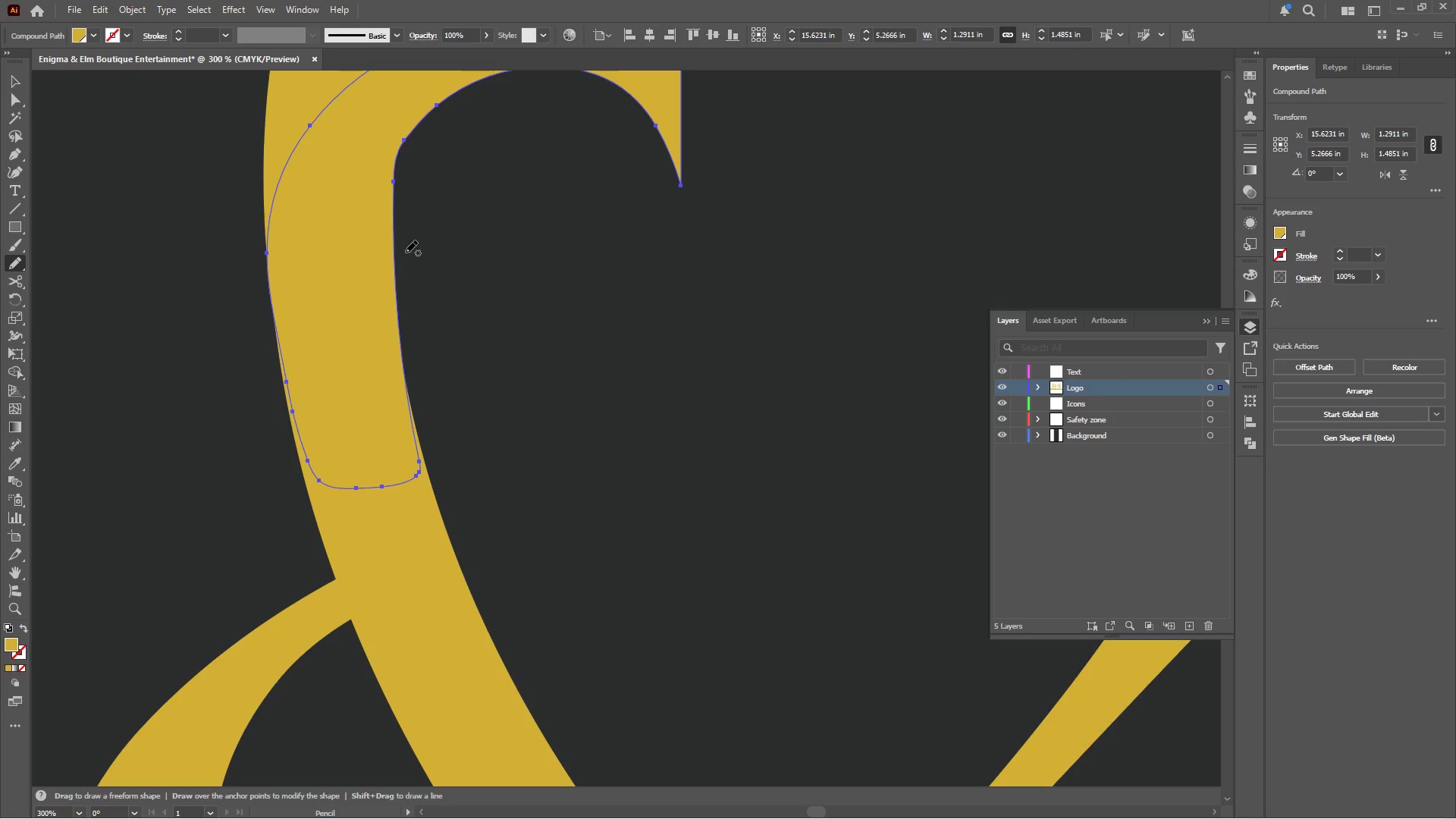 
hold_key(key=AltLeft, duration=0.42)
scroll: coordinate [375, 301], scroll_direction: down, amount: 2.0
 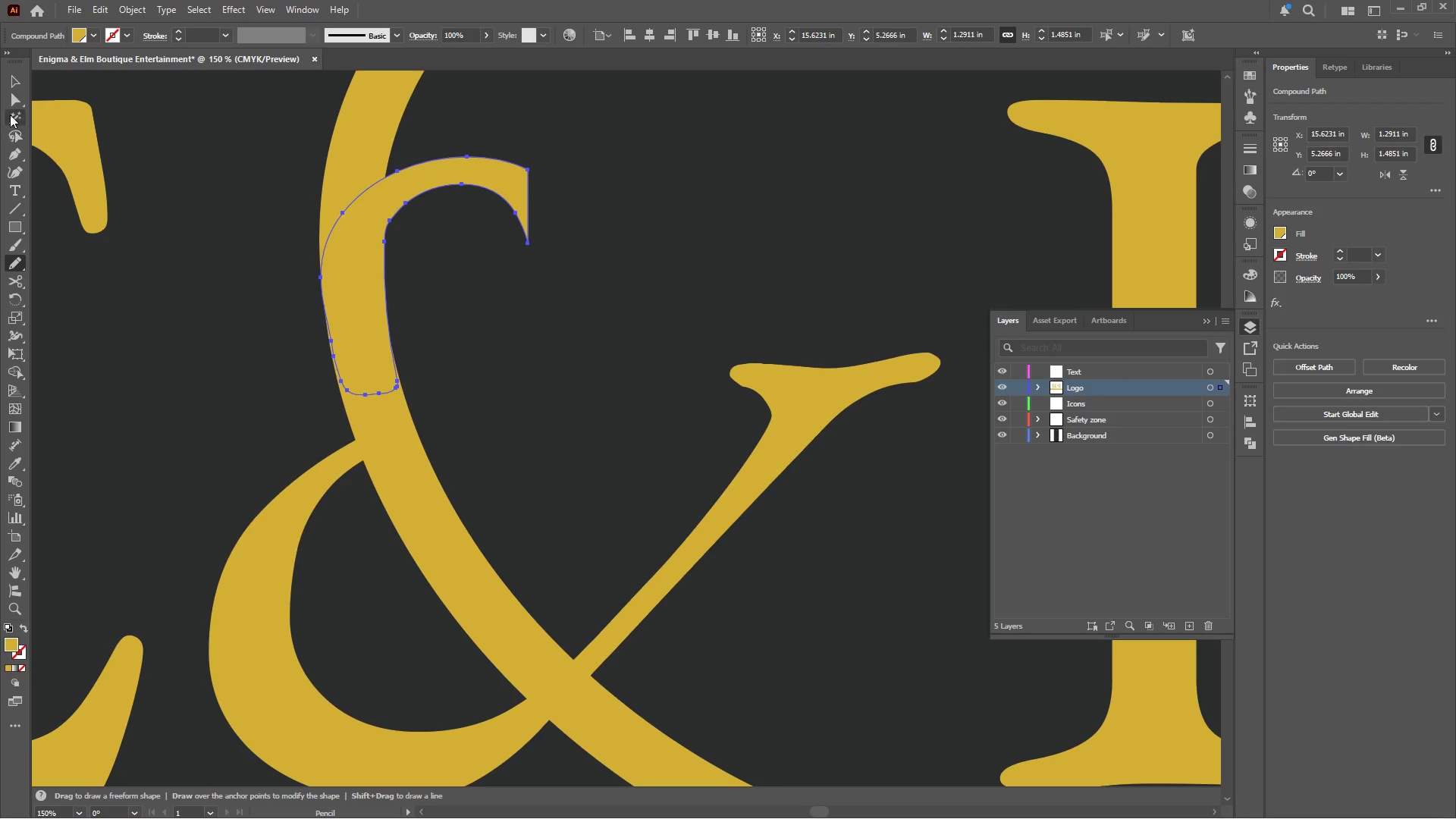 
left_click([13, 99])
 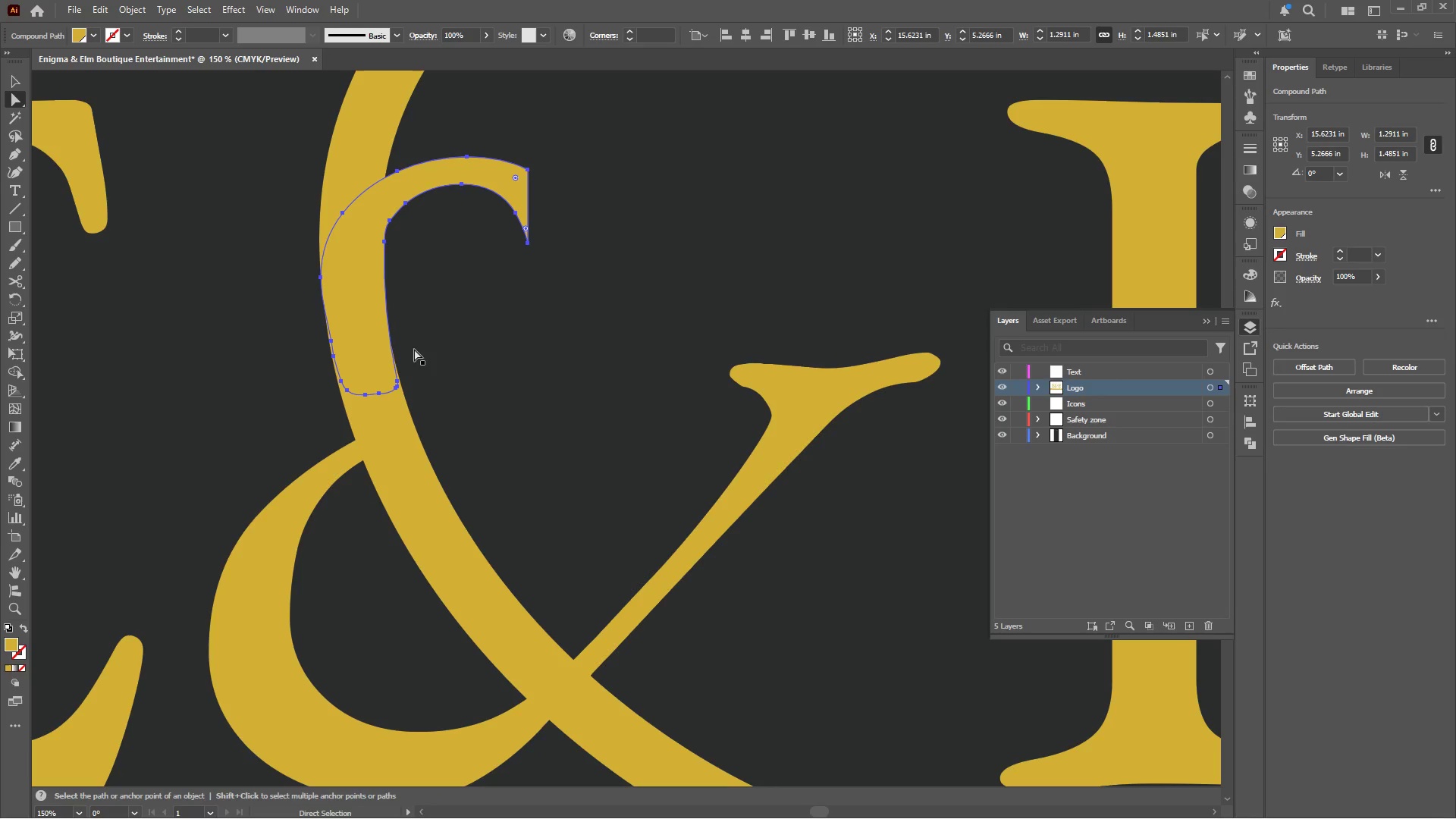 
hold_key(key=AltLeft, duration=0.48)
scroll: coordinate [389, 305], scroll_direction: up, amount: 2.0
 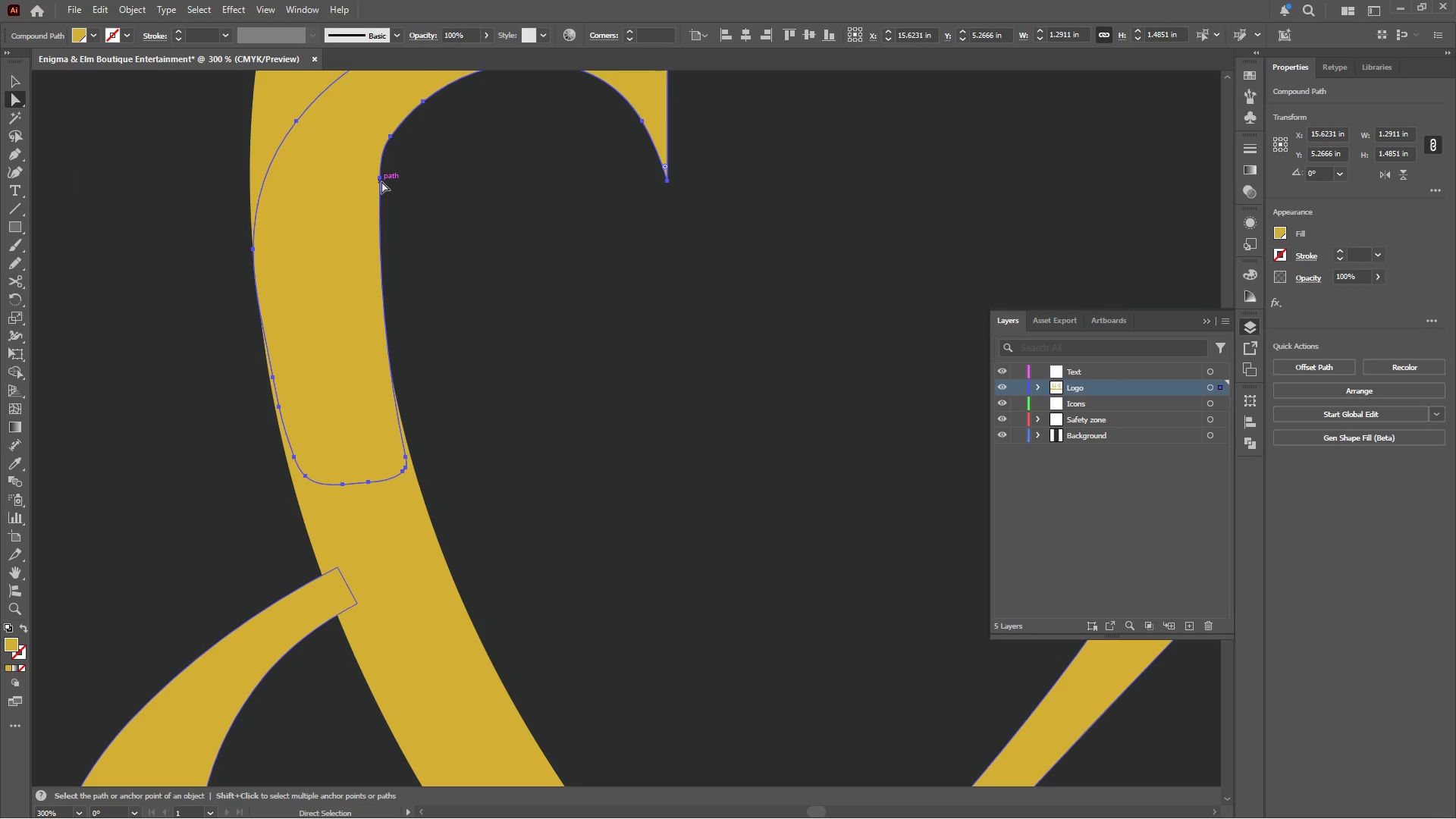 
left_click([380, 180])
 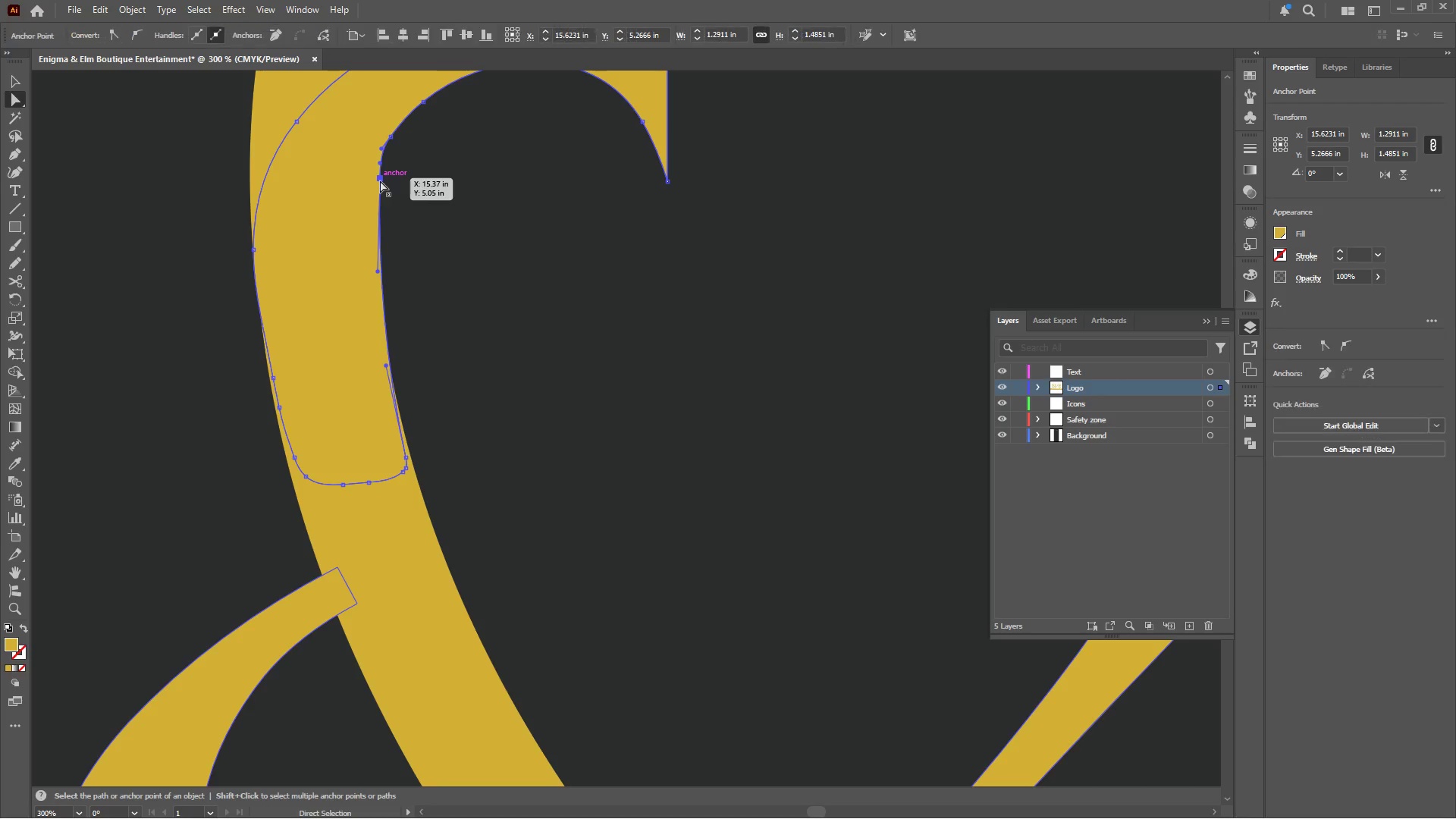 
left_click_drag(start_coordinate=[380, 180], to_coordinate=[377, 224])
 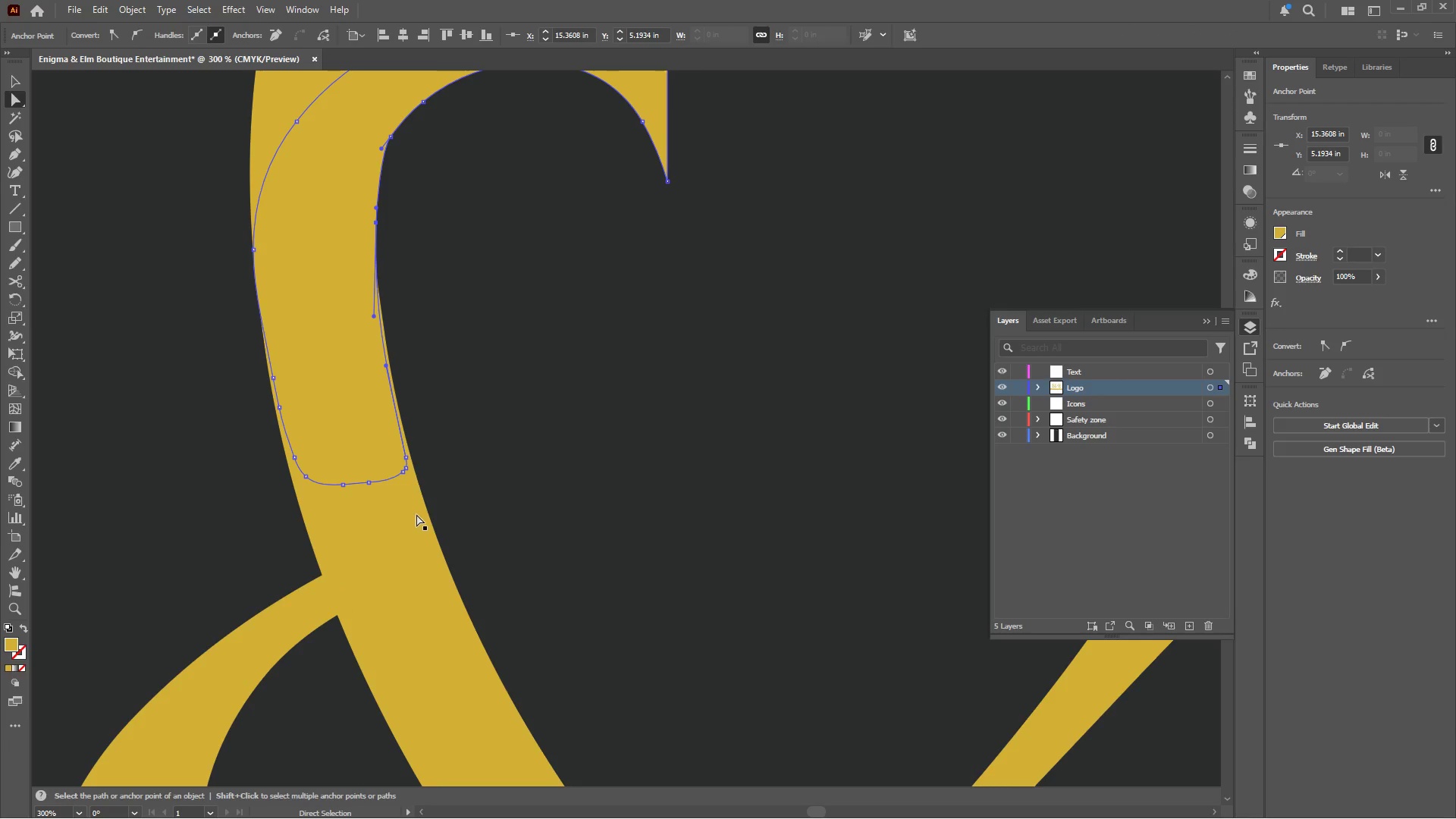 
hold_key(key=AltLeft, duration=0.52)
scroll: coordinate [373, 405], scroll_direction: down, amount: 2.0
 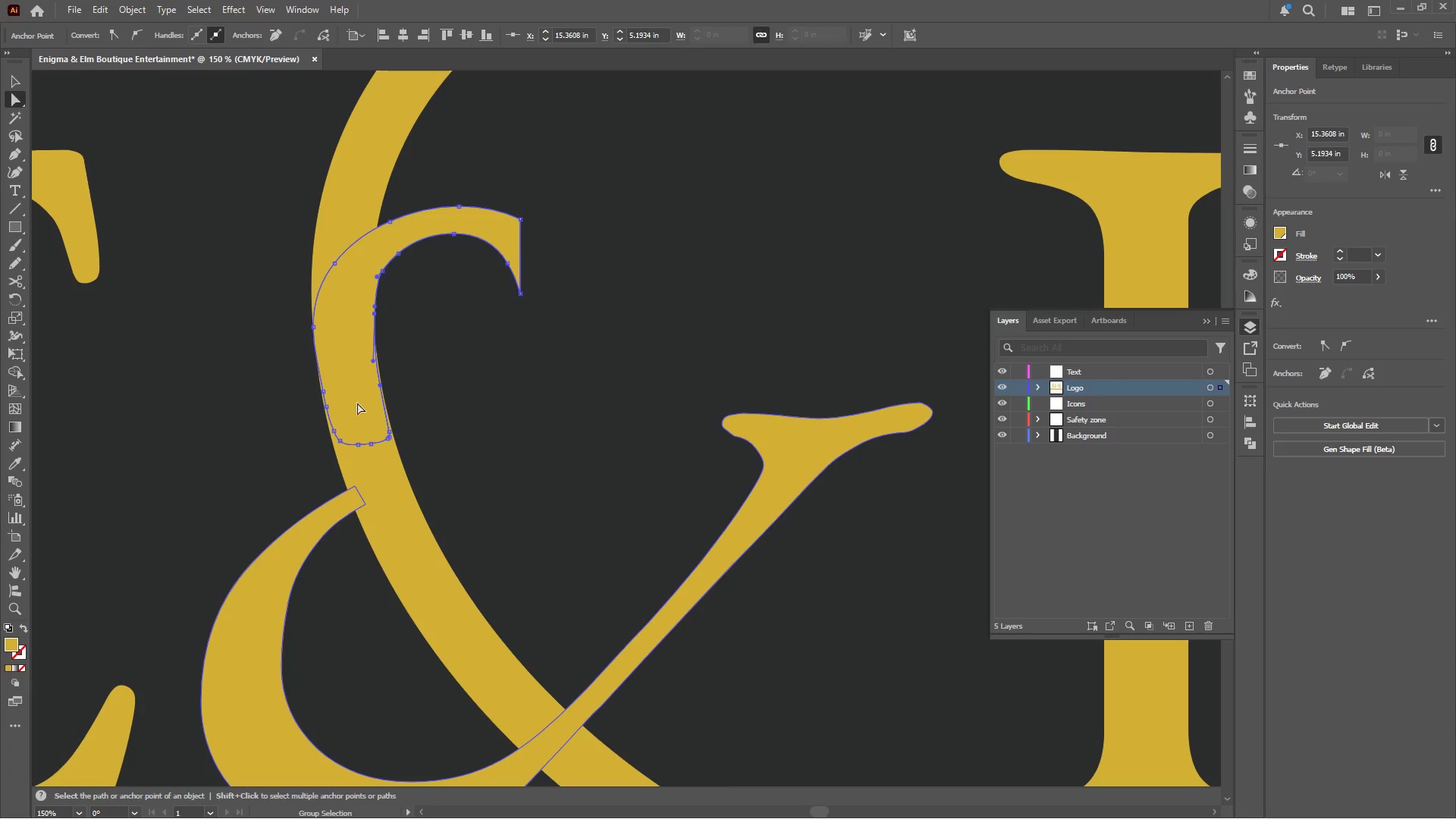 
hold_key(key=AltLeft, duration=0.42)
hold_key(key=AltLeft, duration=0.31)
scroll: coordinate [334, 428], scroll_direction: down, amount: 1.0
 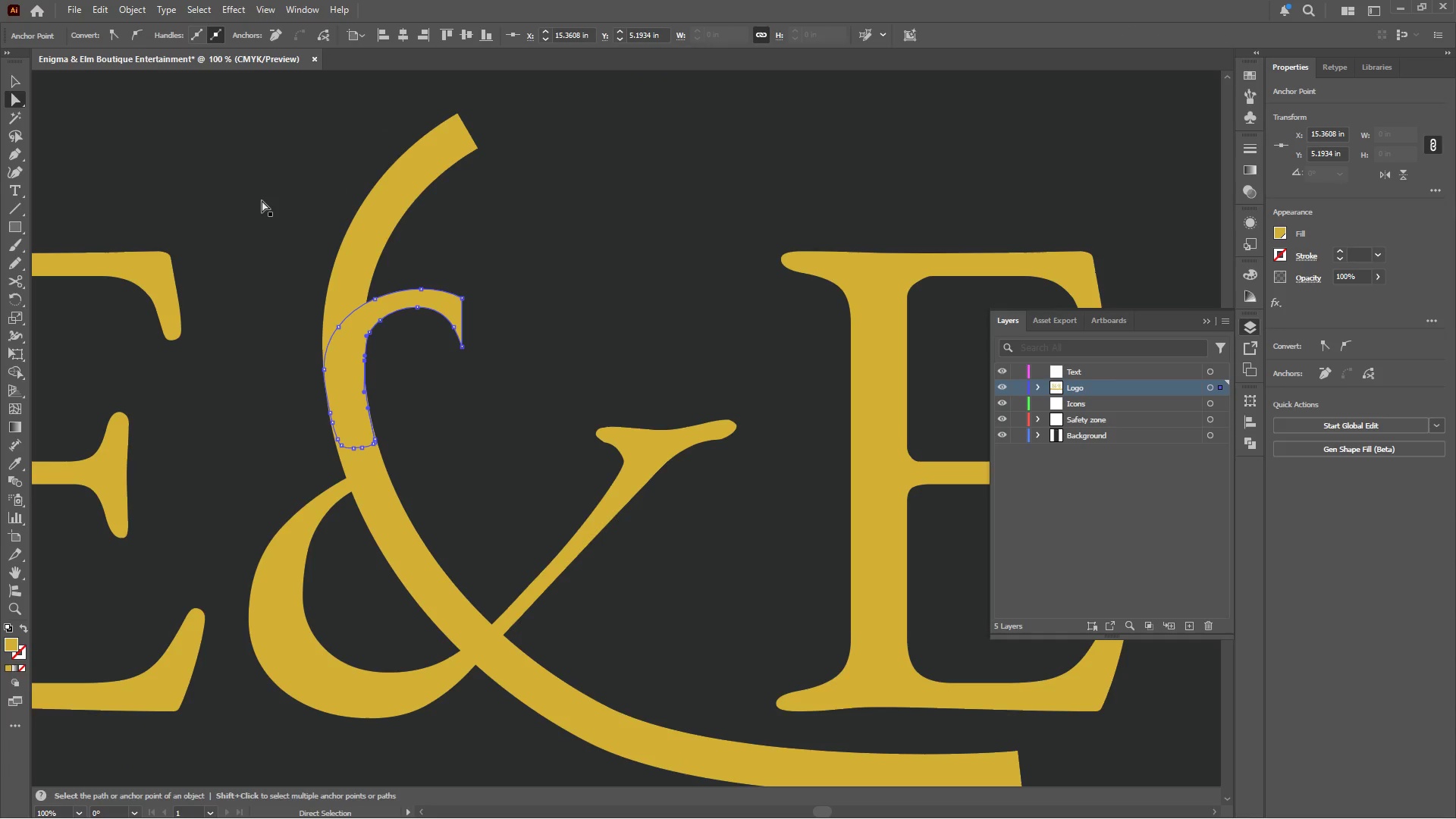 
double_click([234, 169])
 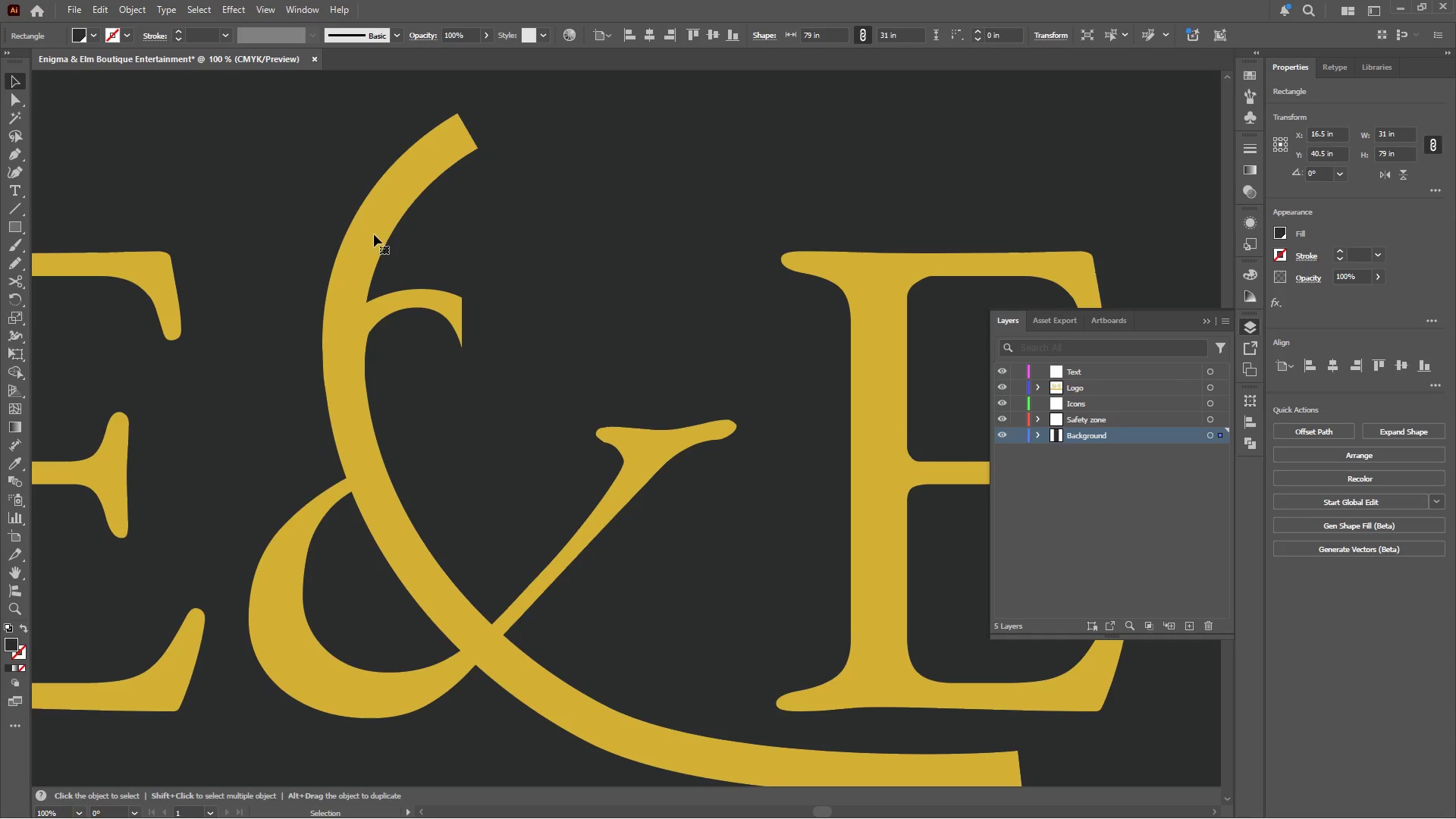 
left_click([372, 231])
 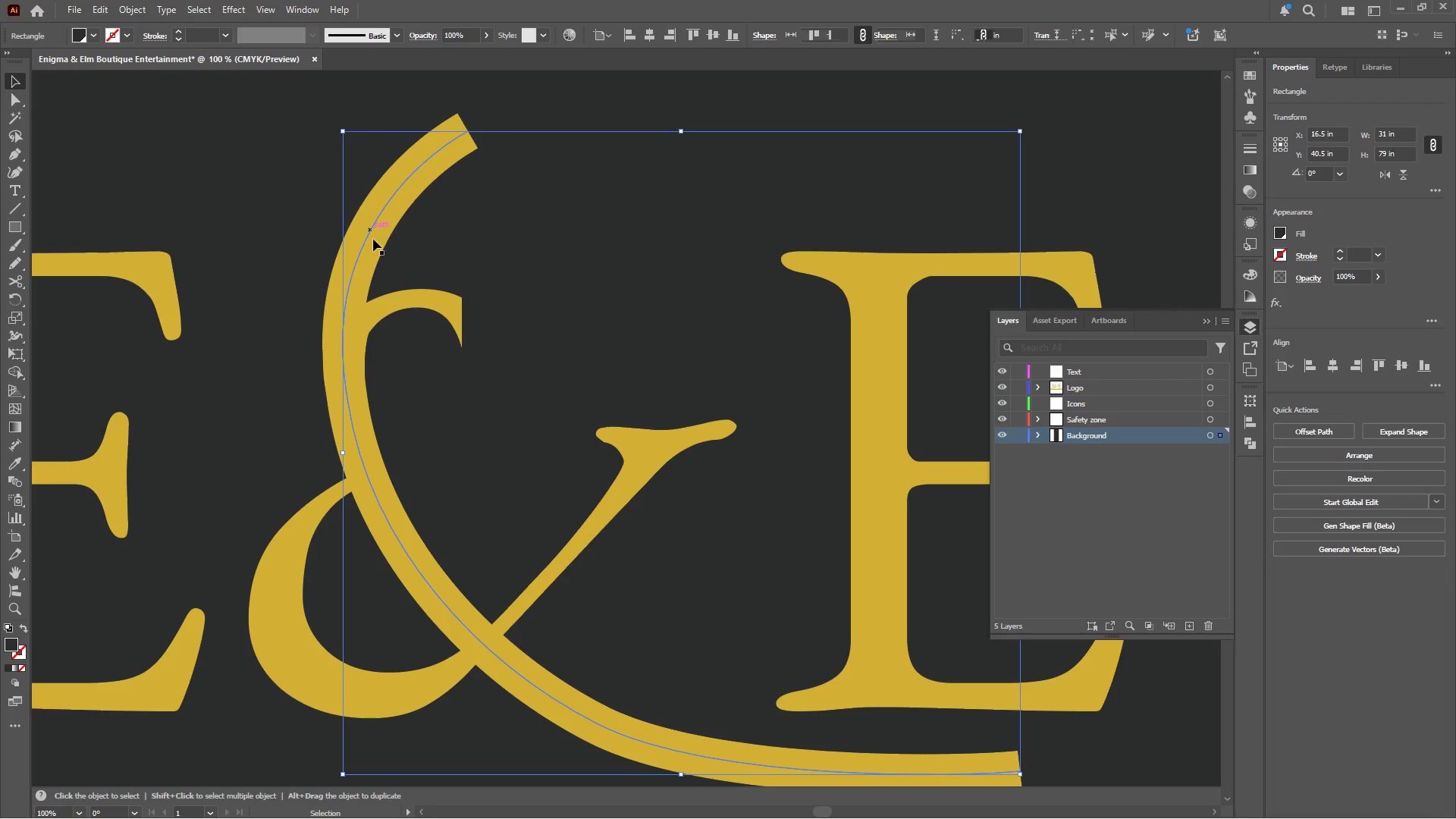 
hold_key(key=AltLeft, duration=0.56)
scroll: coordinate [375, 239], scroll_direction: down, amount: 3.0
 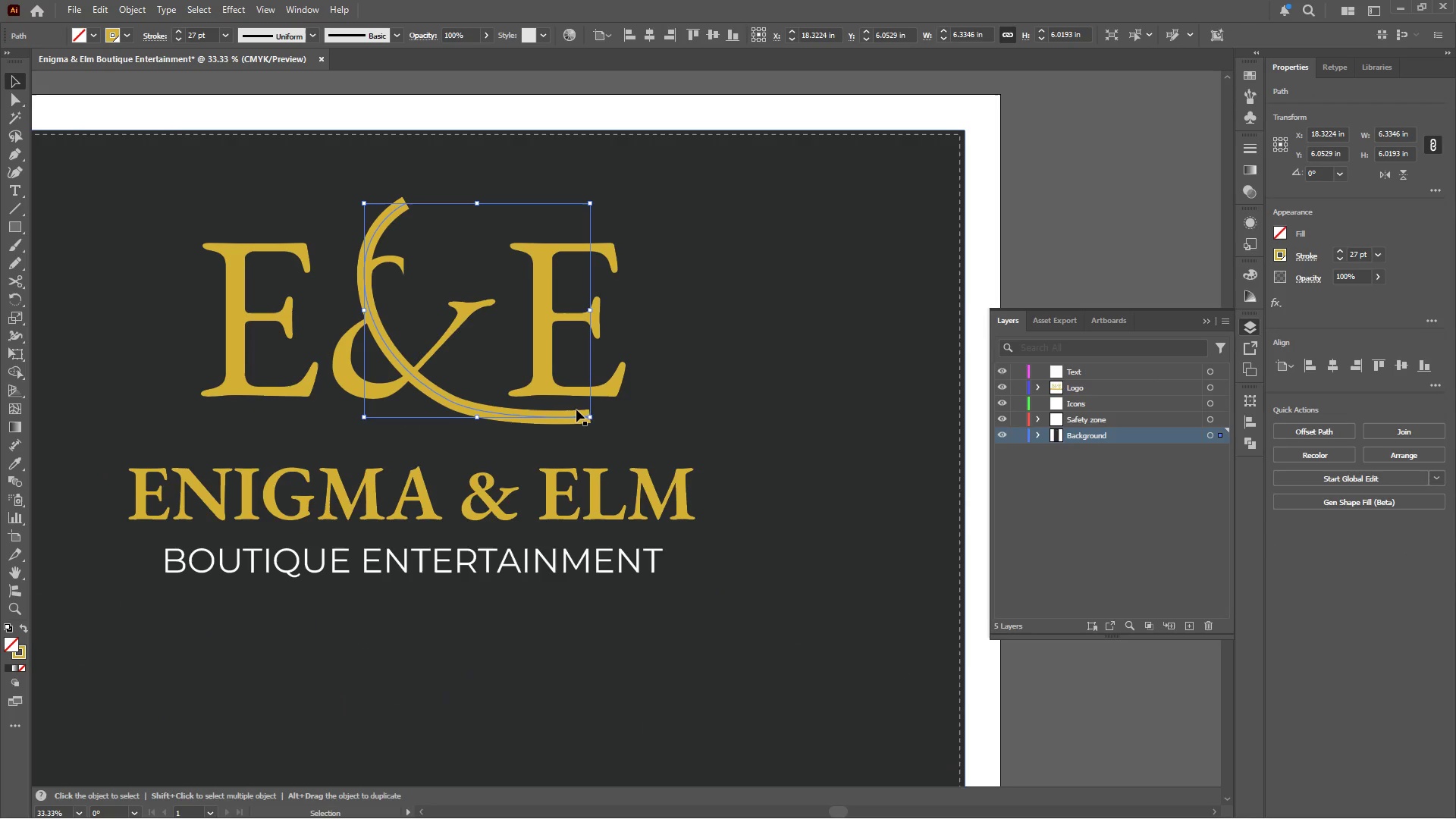 
hold_key(key=AltLeft, duration=0.61)
 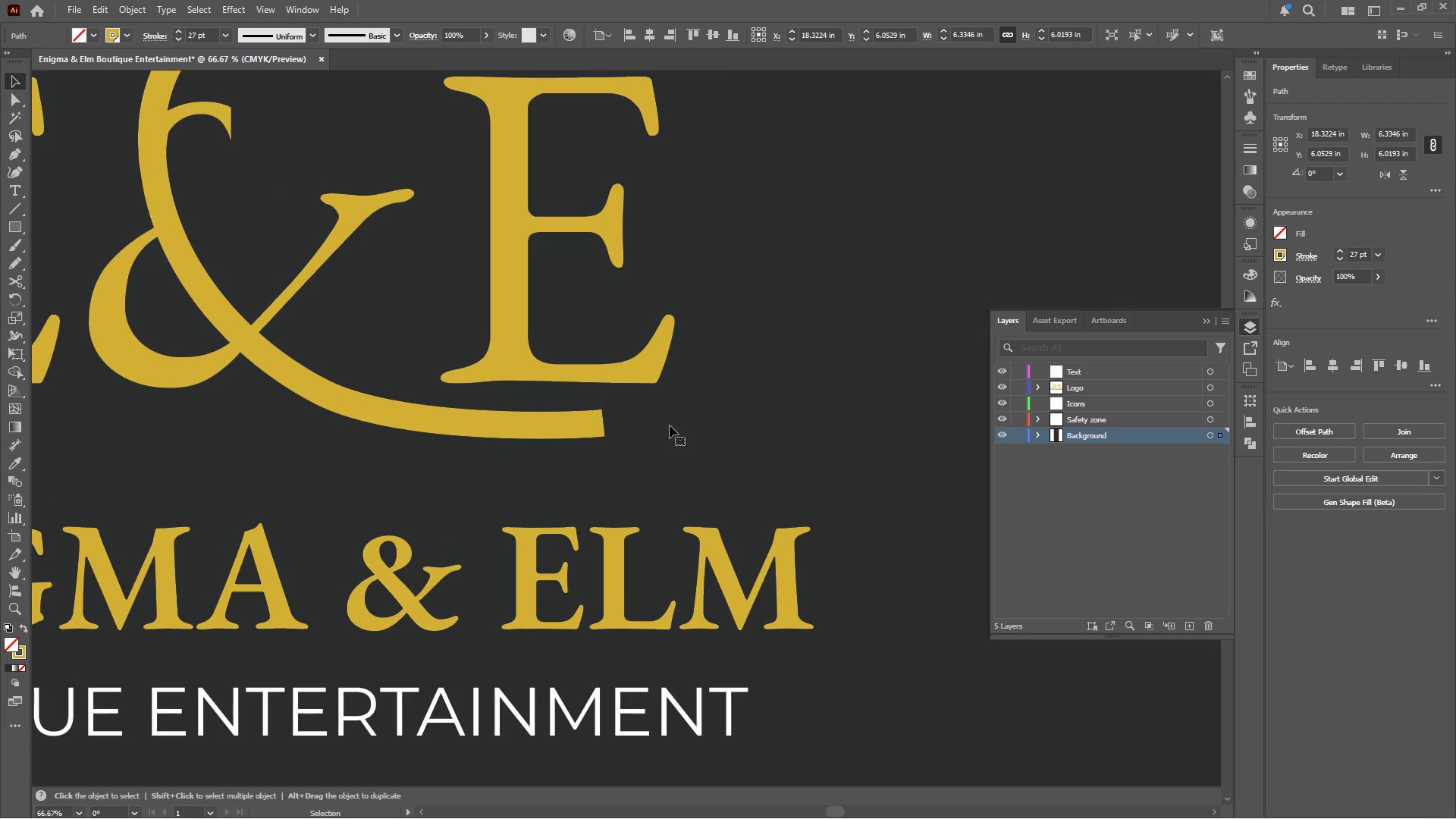 
left_click([670, 425])
 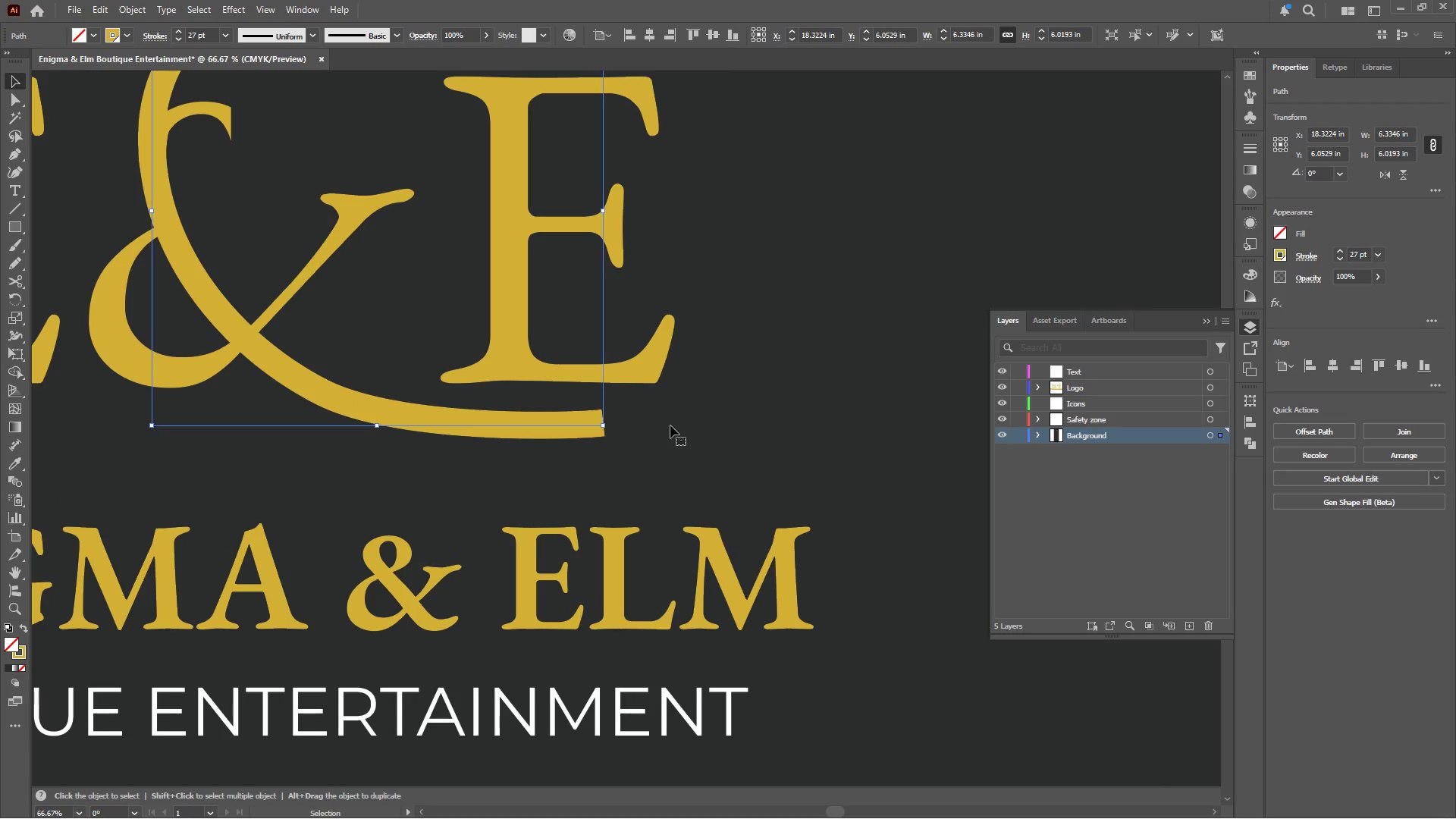 
scroll: coordinate [576, 410], scroll_direction: up, amount: 2.0
 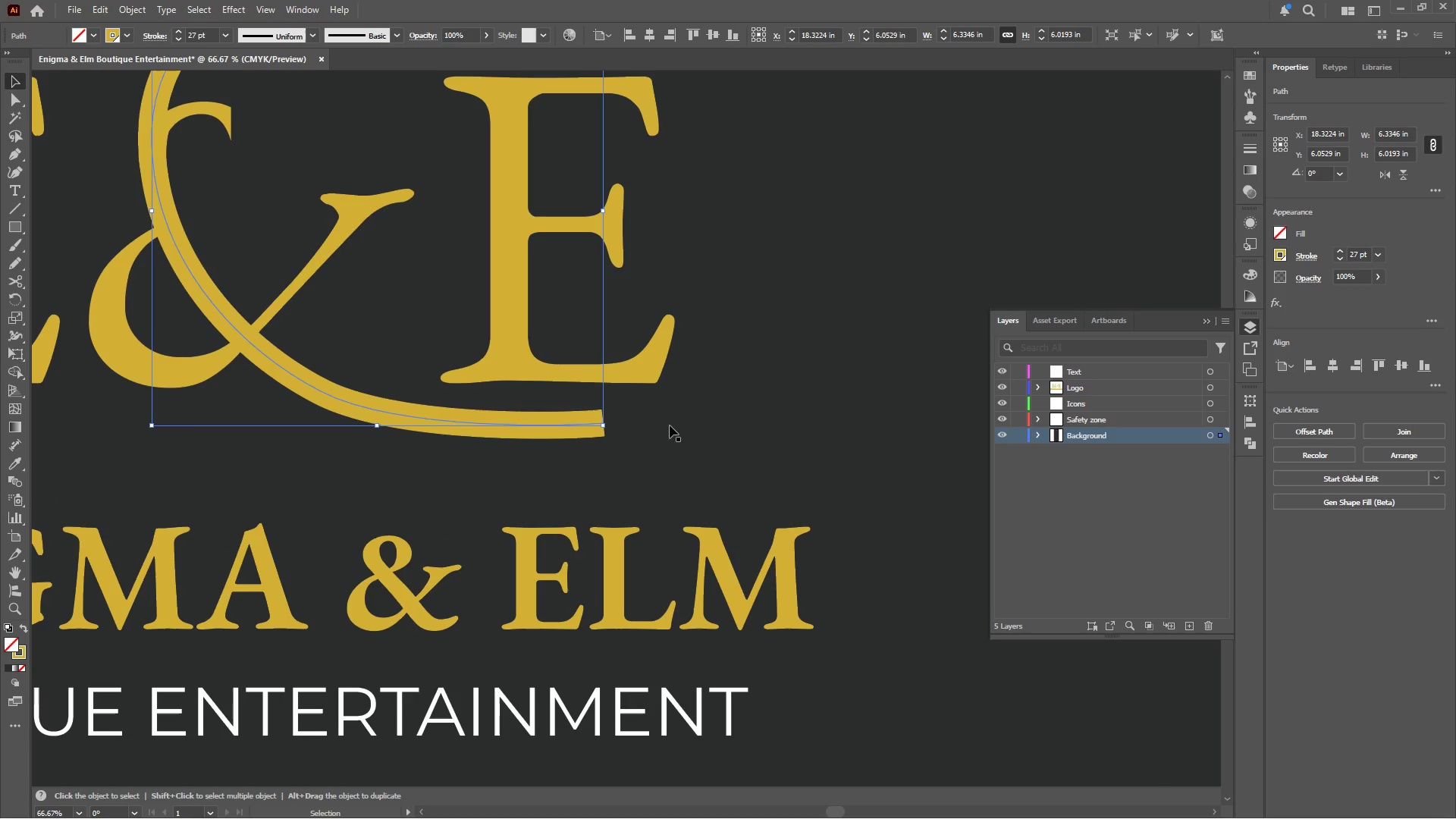 
hold_key(key=AltLeft, duration=0.64)
scroll: coordinate [668, 425], scroll_direction: down, amount: 2.0
 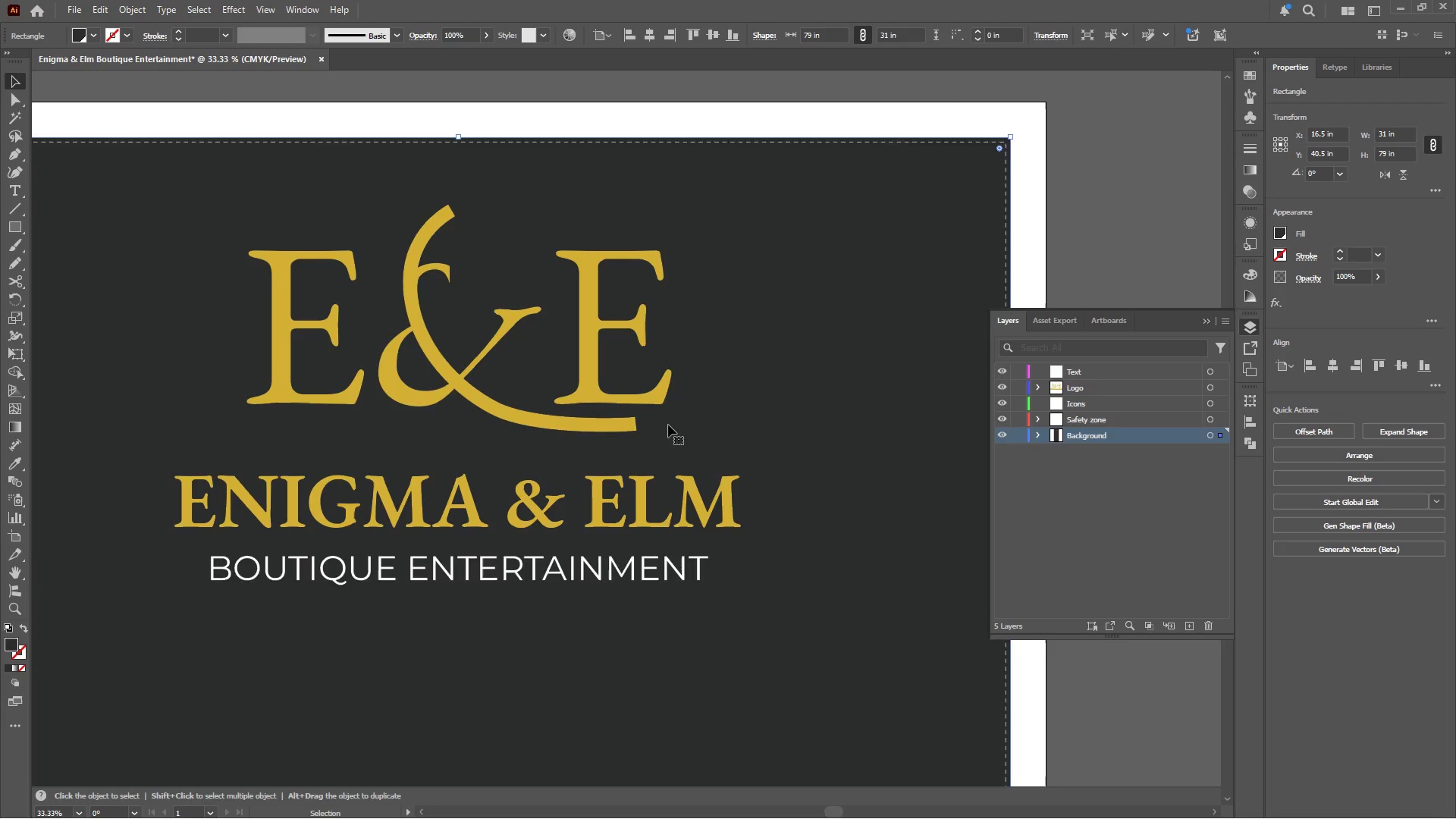 
scroll: coordinate [668, 425], scroll_direction: up, amount: 3.0
 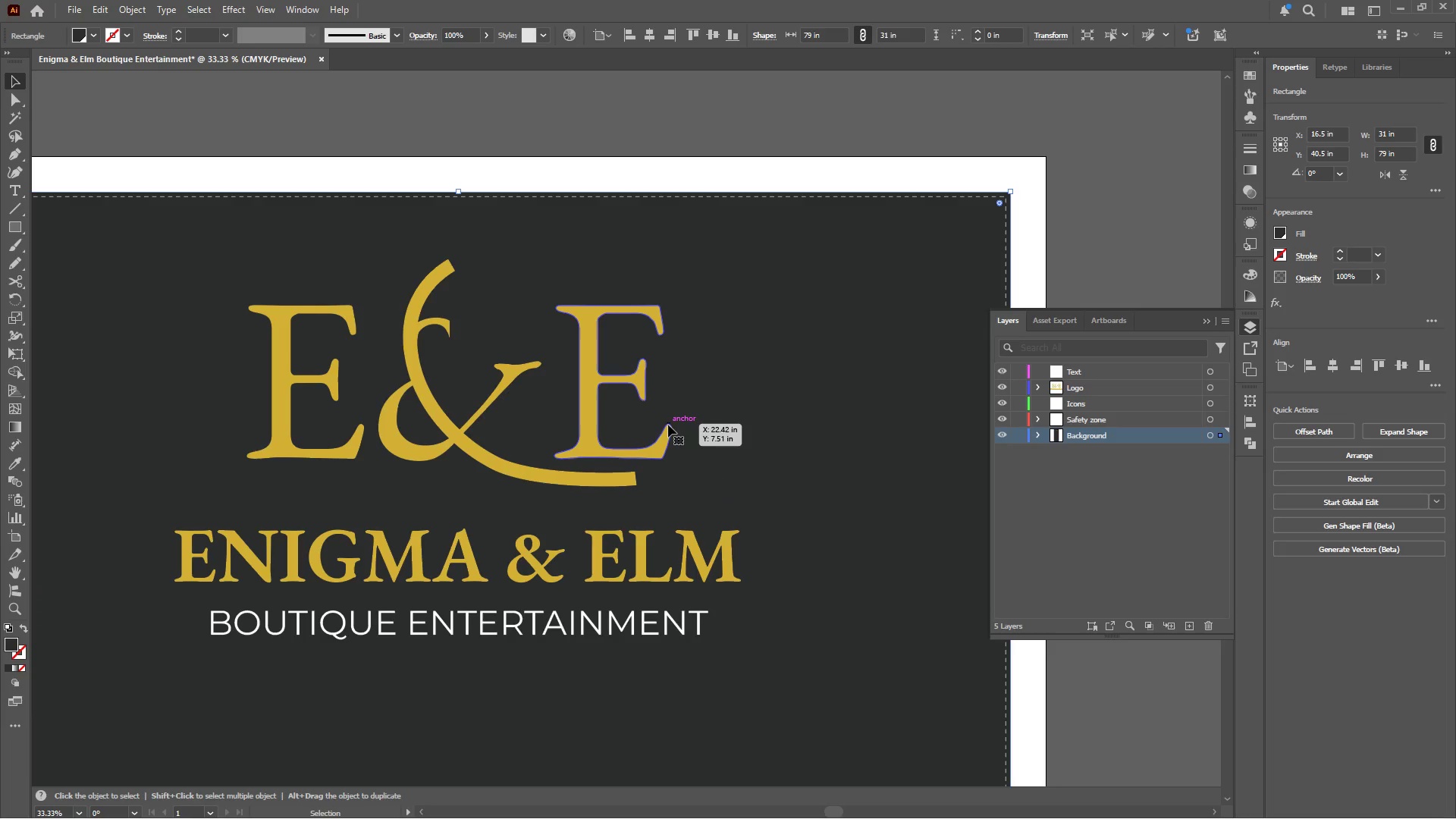 
wait(9.68)
 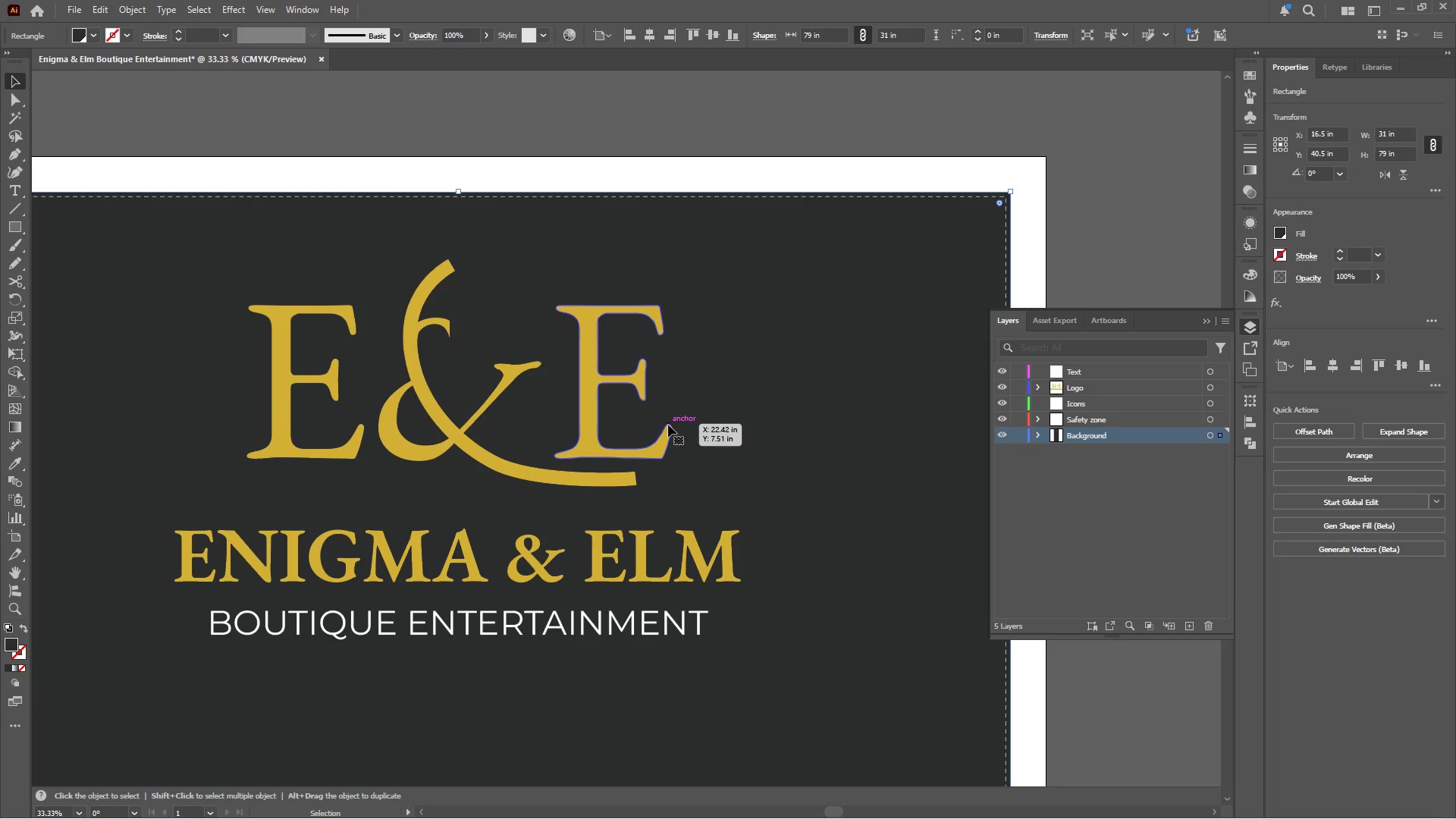 
hold_key(key=AltLeft, duration=0.77)
scroll: coordinate [544, 398], scroll_direction: down, amount: 1.0
 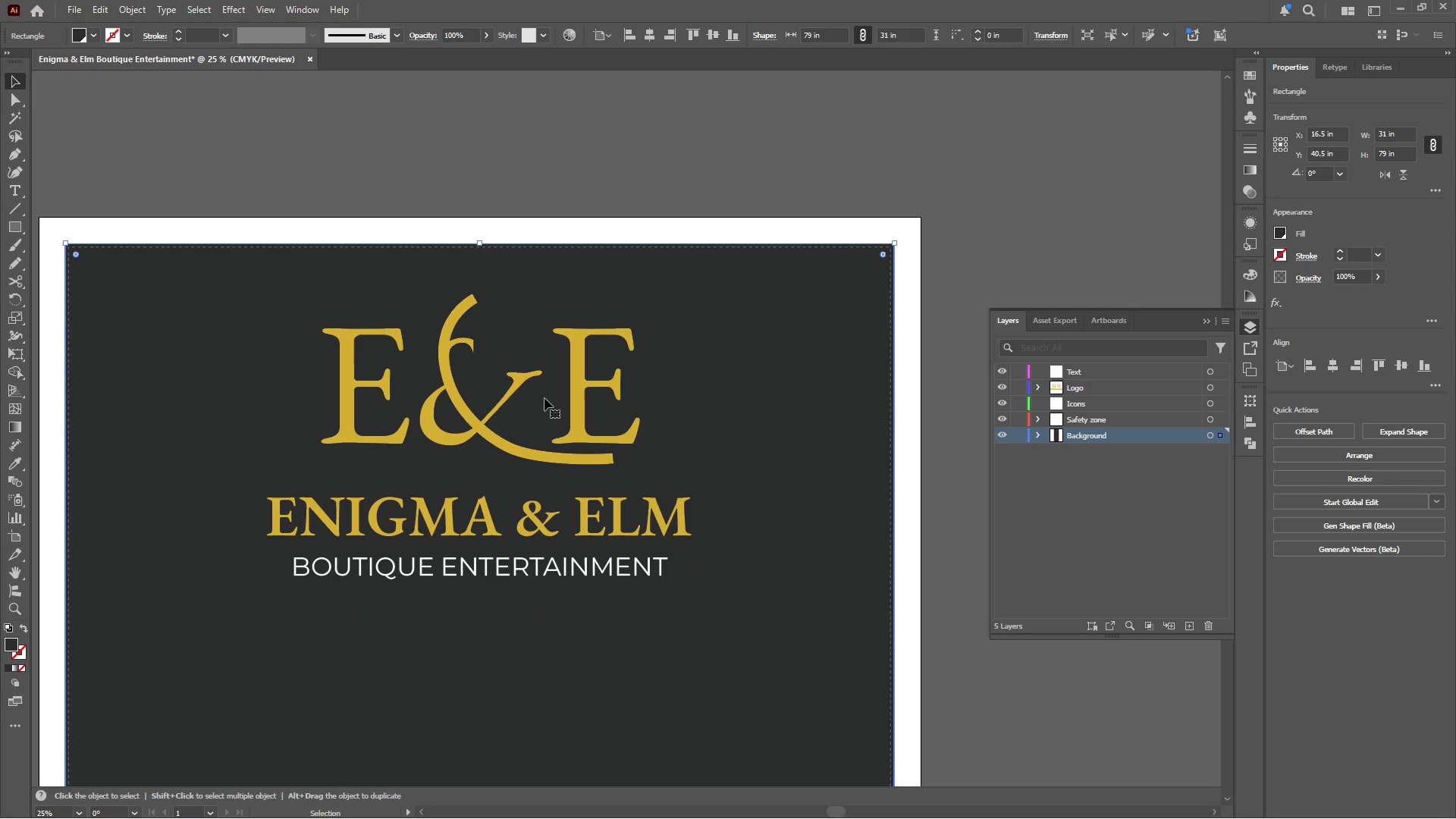 
hold_key(key=AltLeft, duration=0.41)
 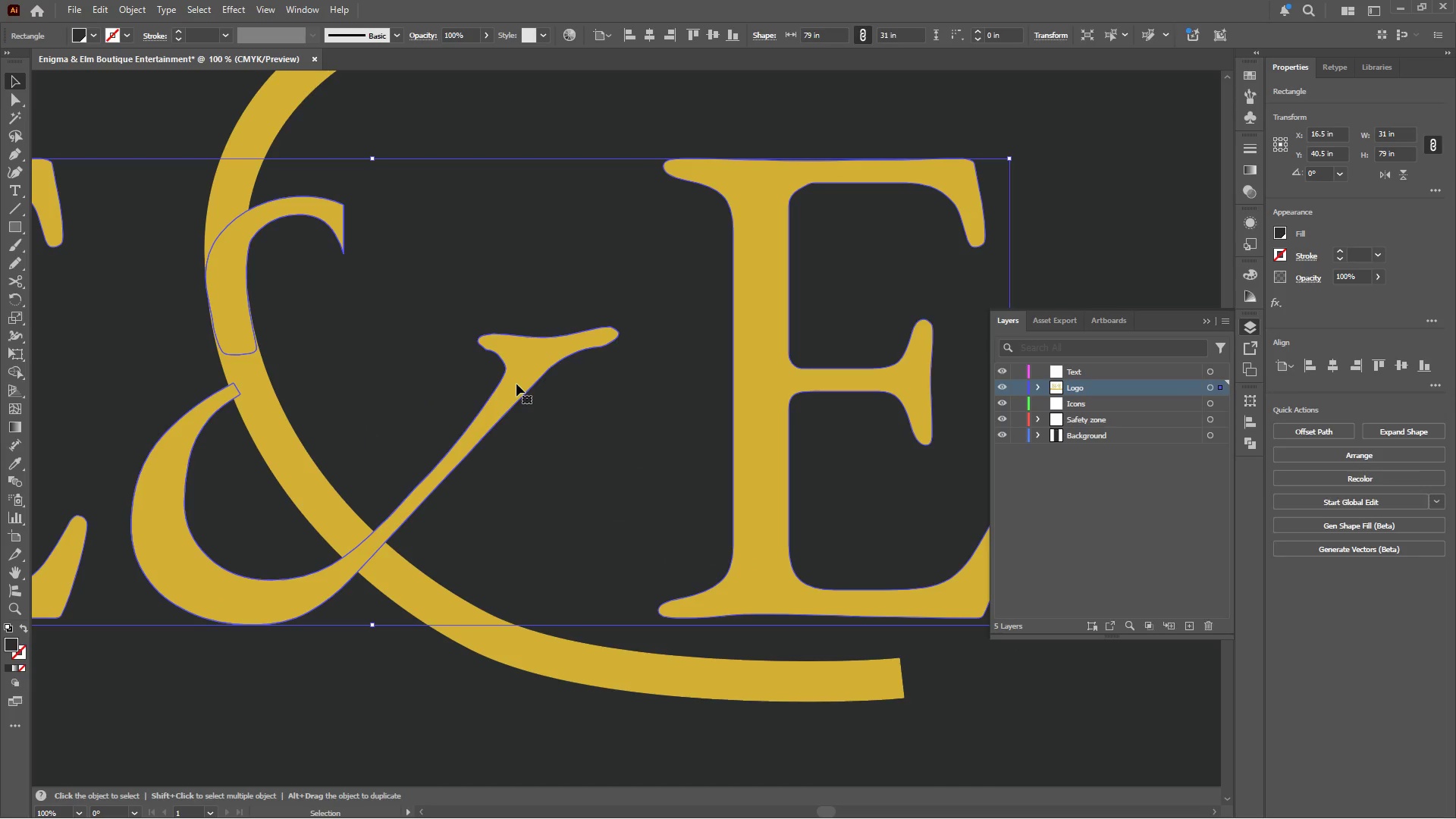 
left_click([516, 384])
 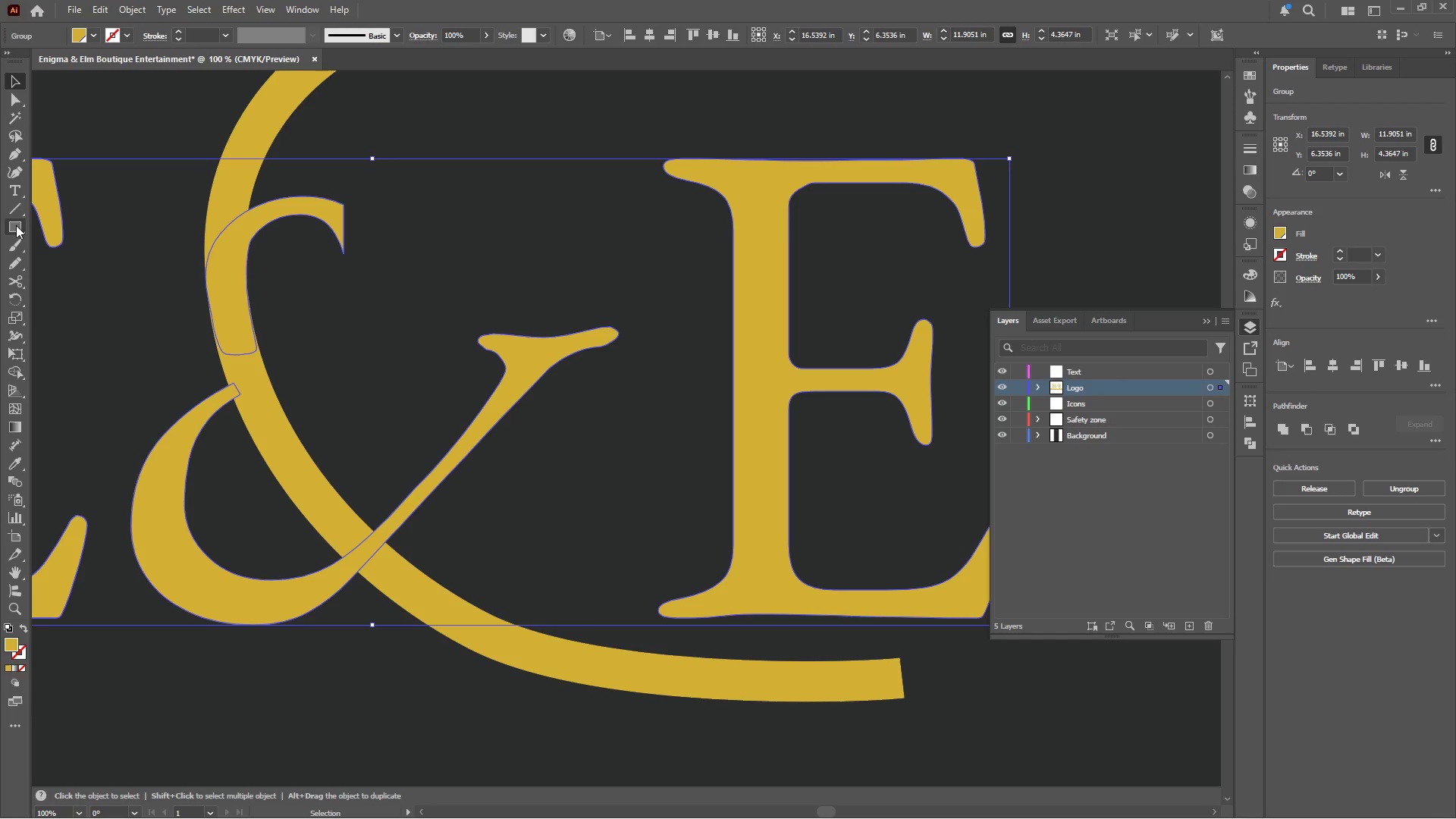 
scroll: coordinate [516, 384], scroll_direction: up, amount: 4.0
 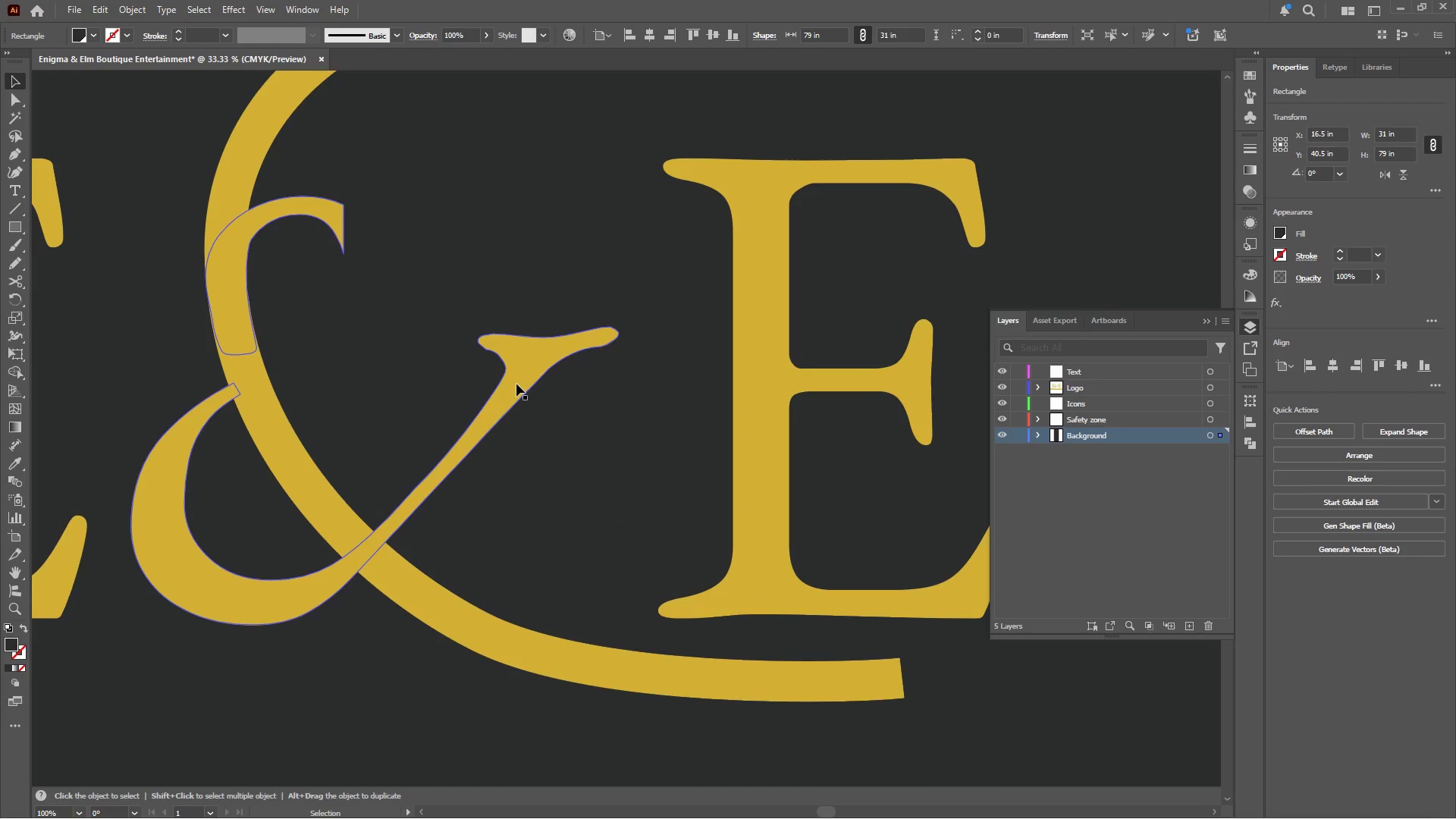 
left_click([18, 100])
 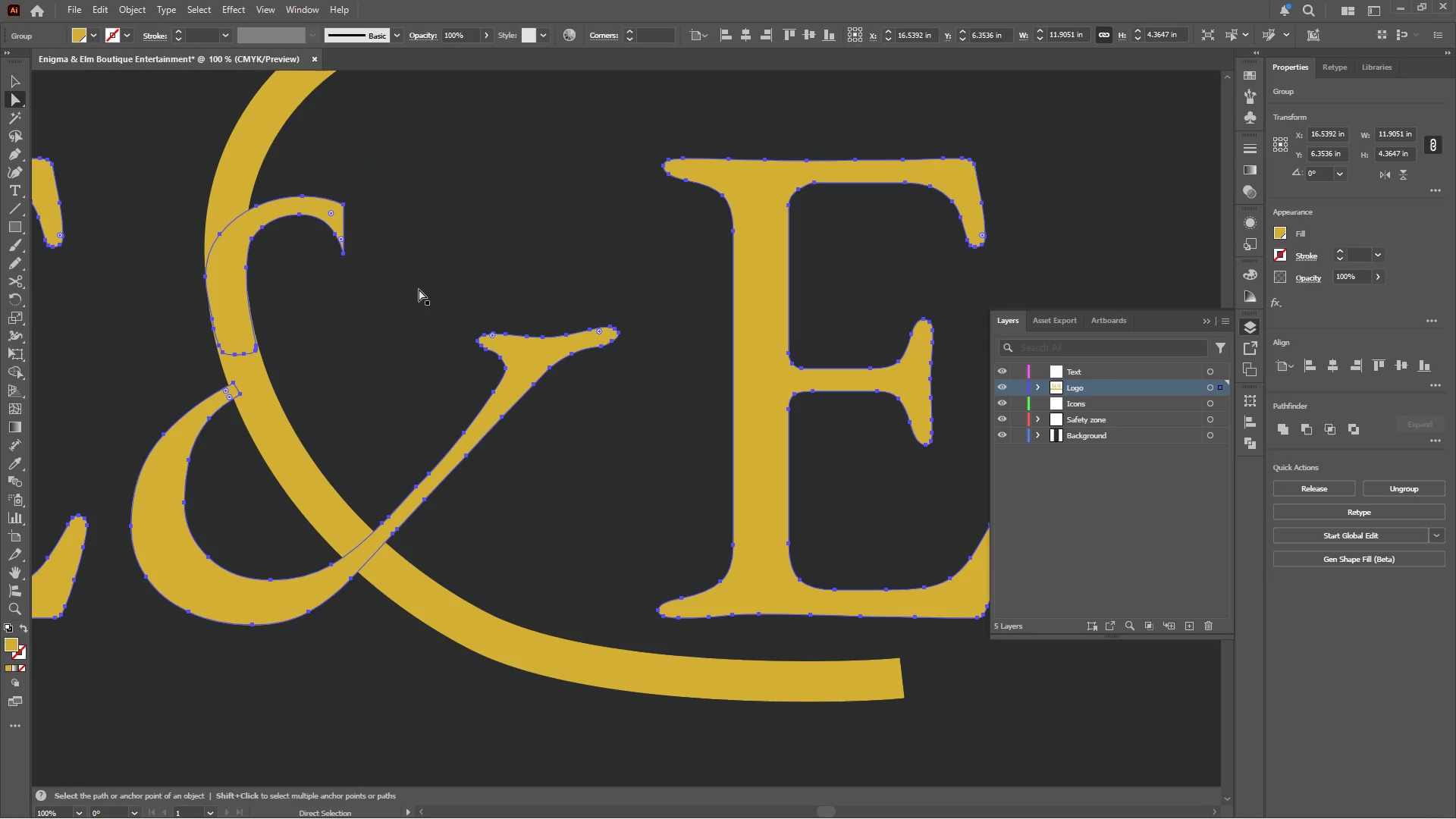 
left_click_drag(start_coordinate=[422, 286], to_coordinate=[535, 414])
 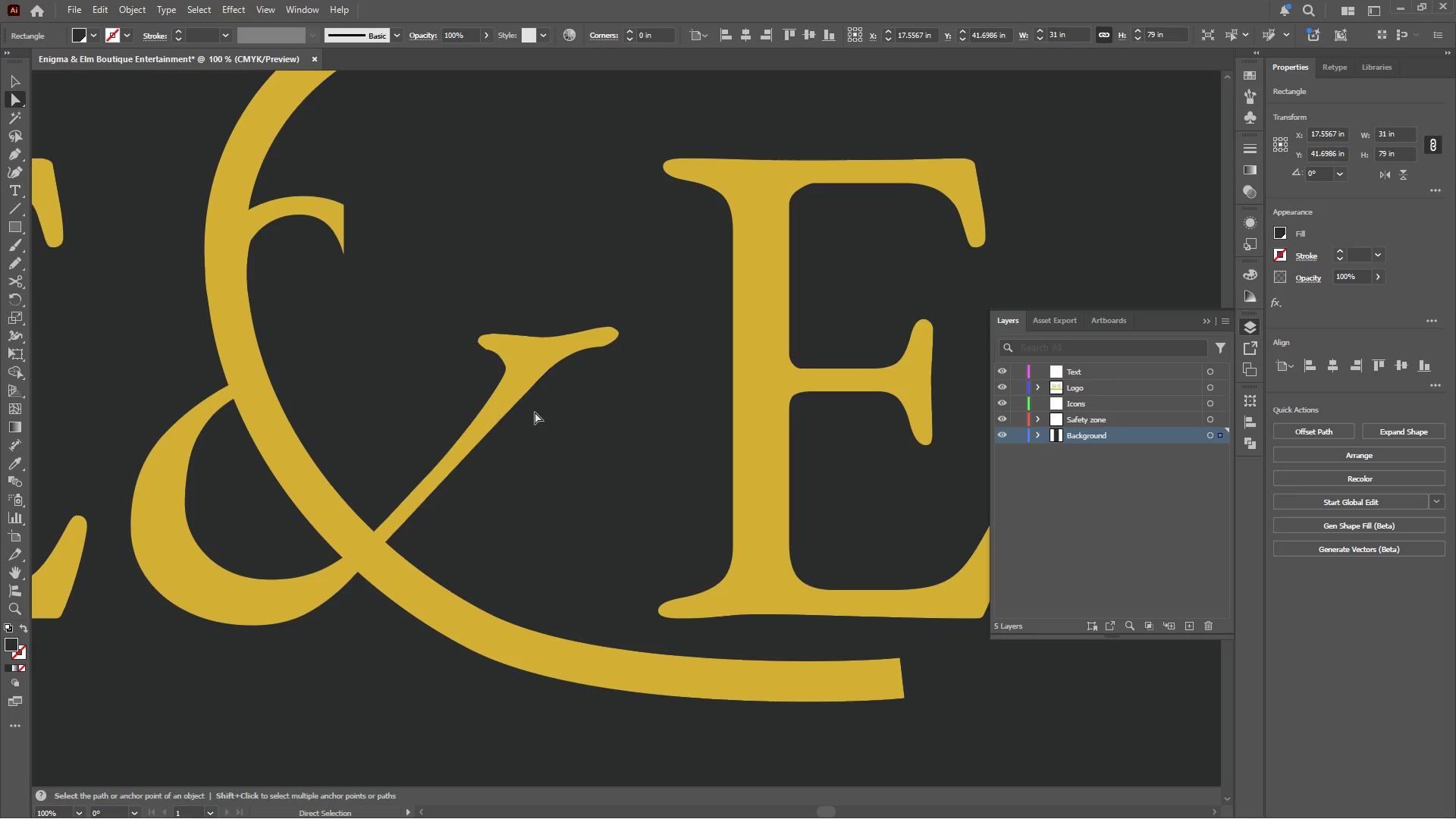 
key(Control+Z)
 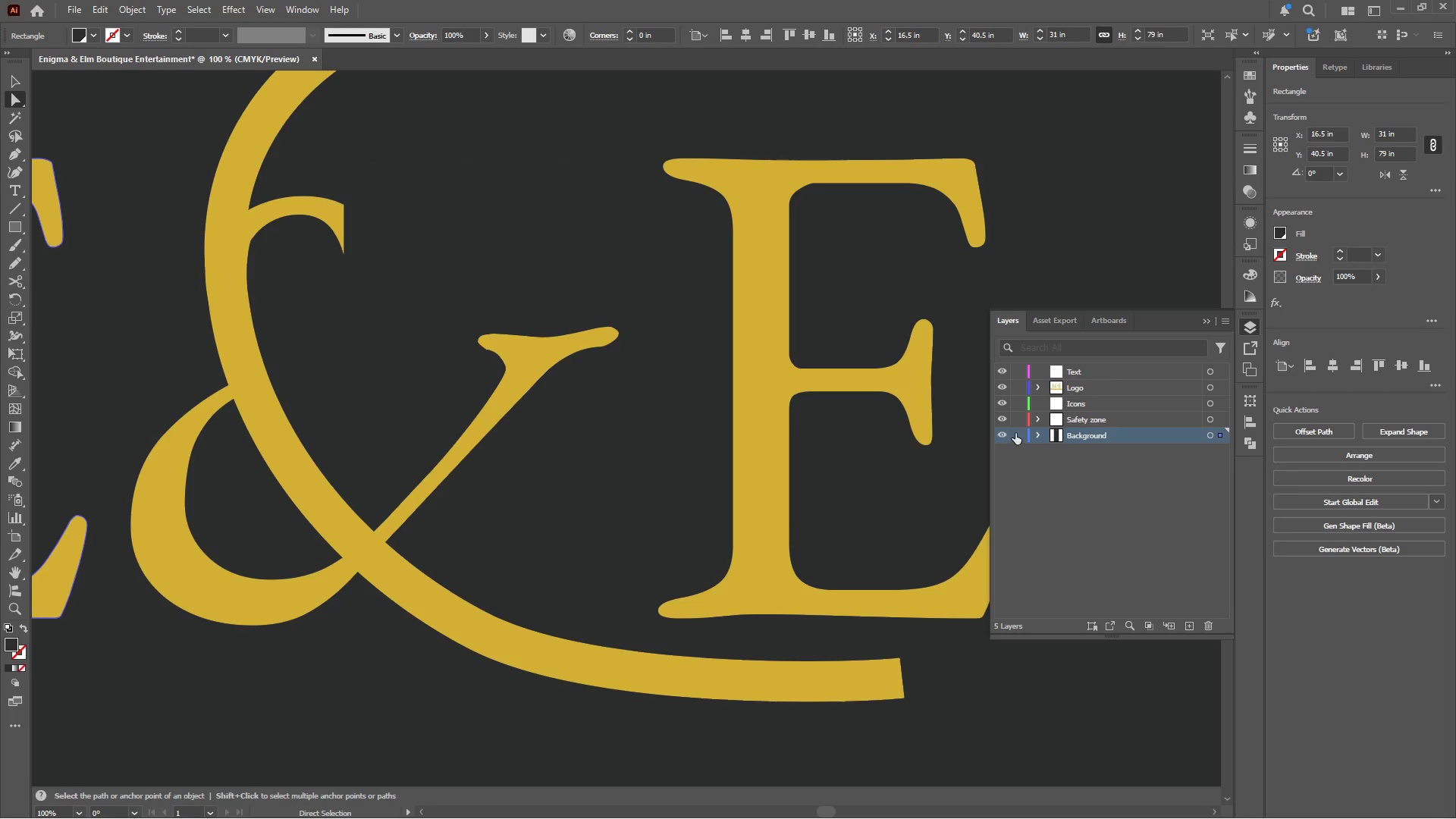 
left_click([1020, 432])
 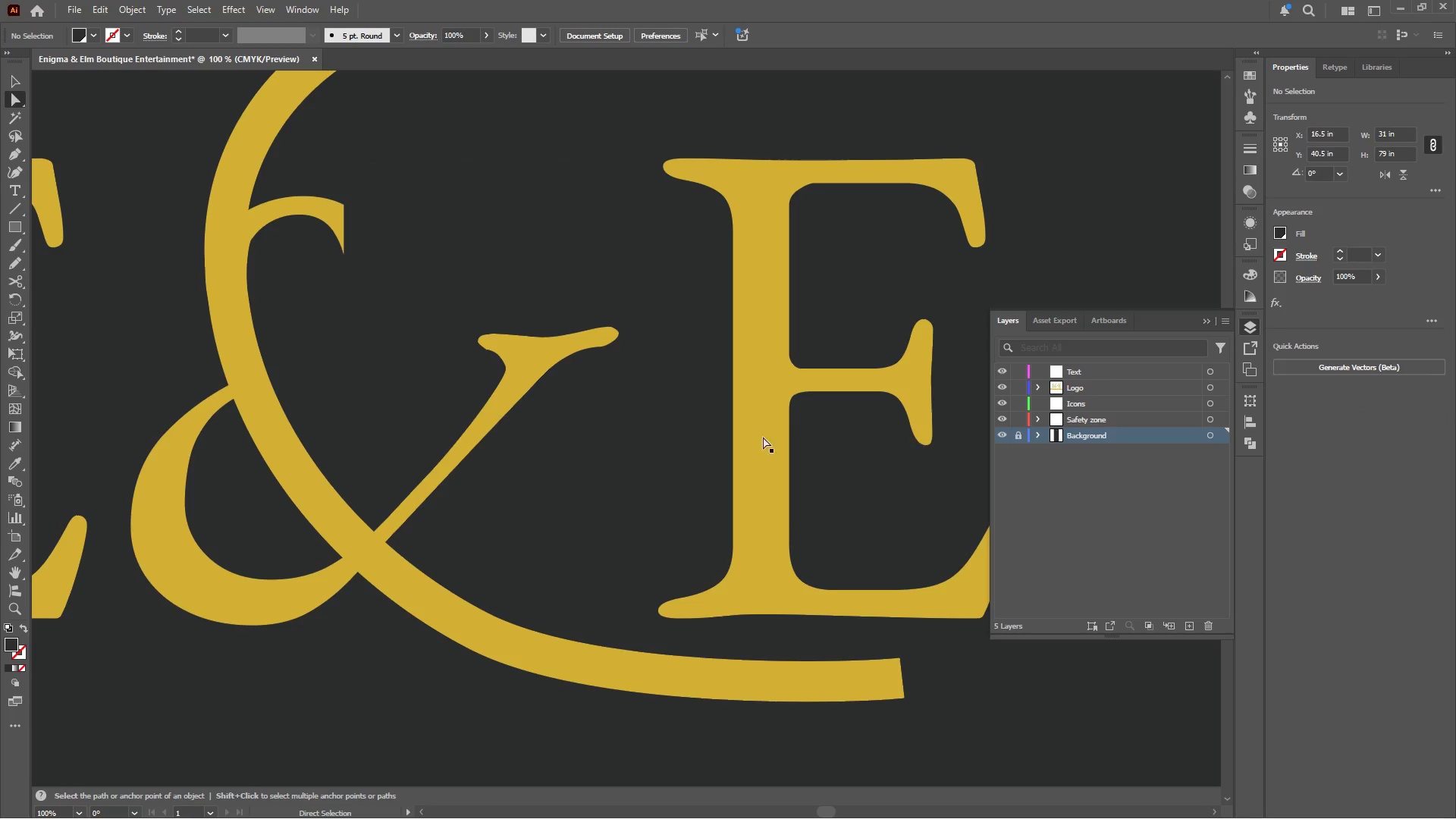 
hold_key(key=AltLeft, duration=1.11)
scroll: coordinate [640, 437], scroll_direction: down, amount: 4.0
 